 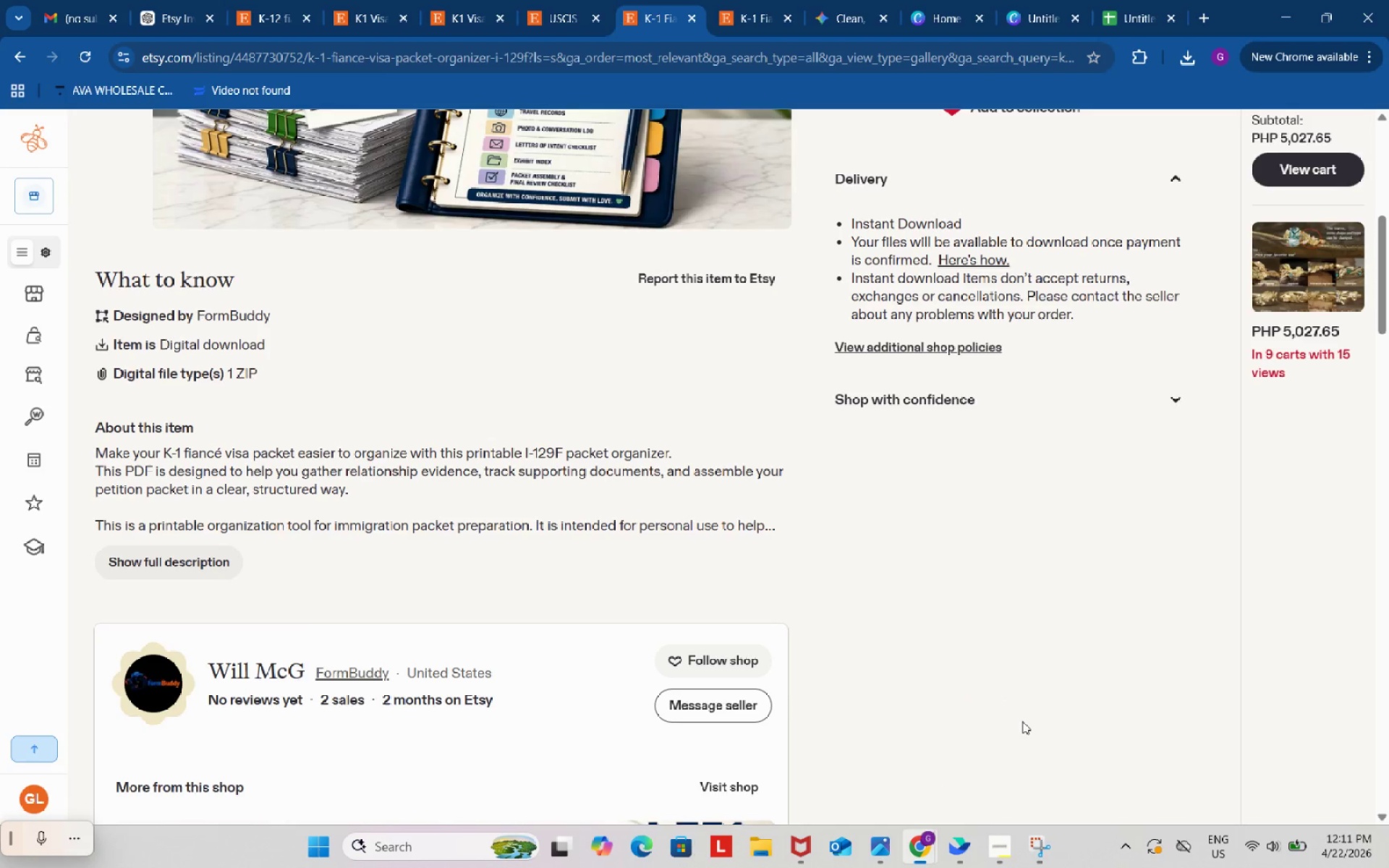 
scroll: coordinate [769, 441], scroll_direction: up, amount: 15.0
 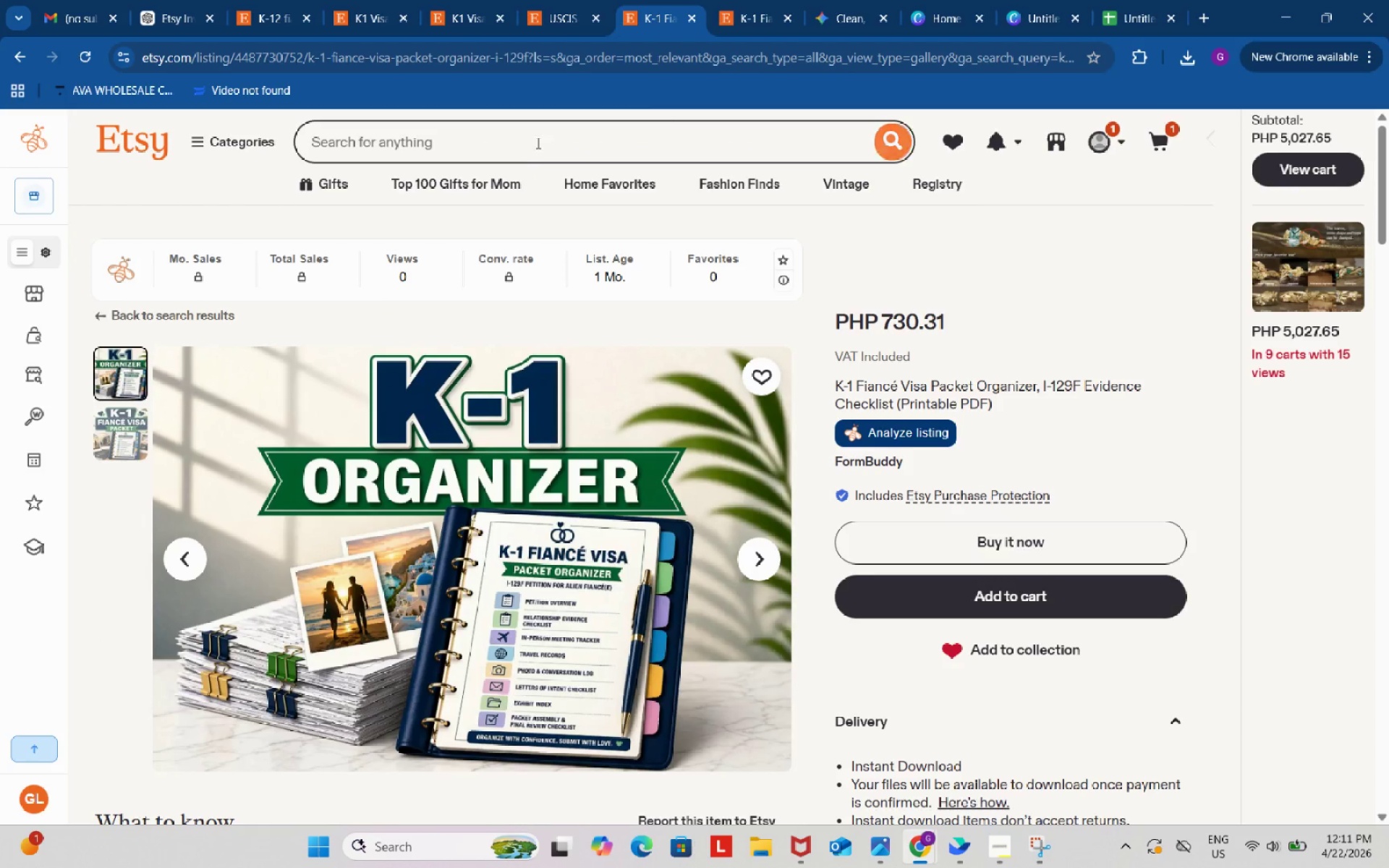 
left_click([535, 138])
 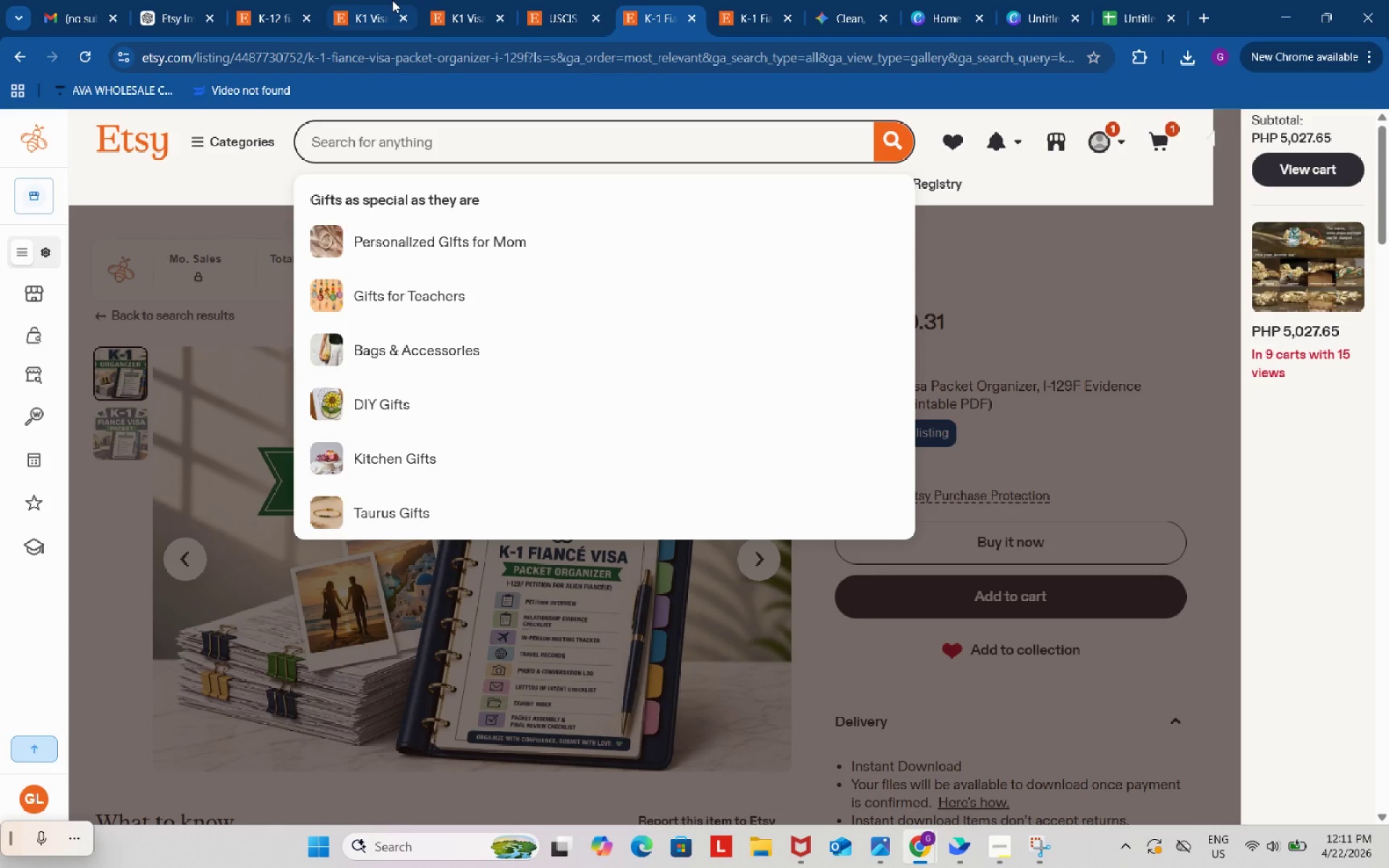 
left_click([401, 14])
 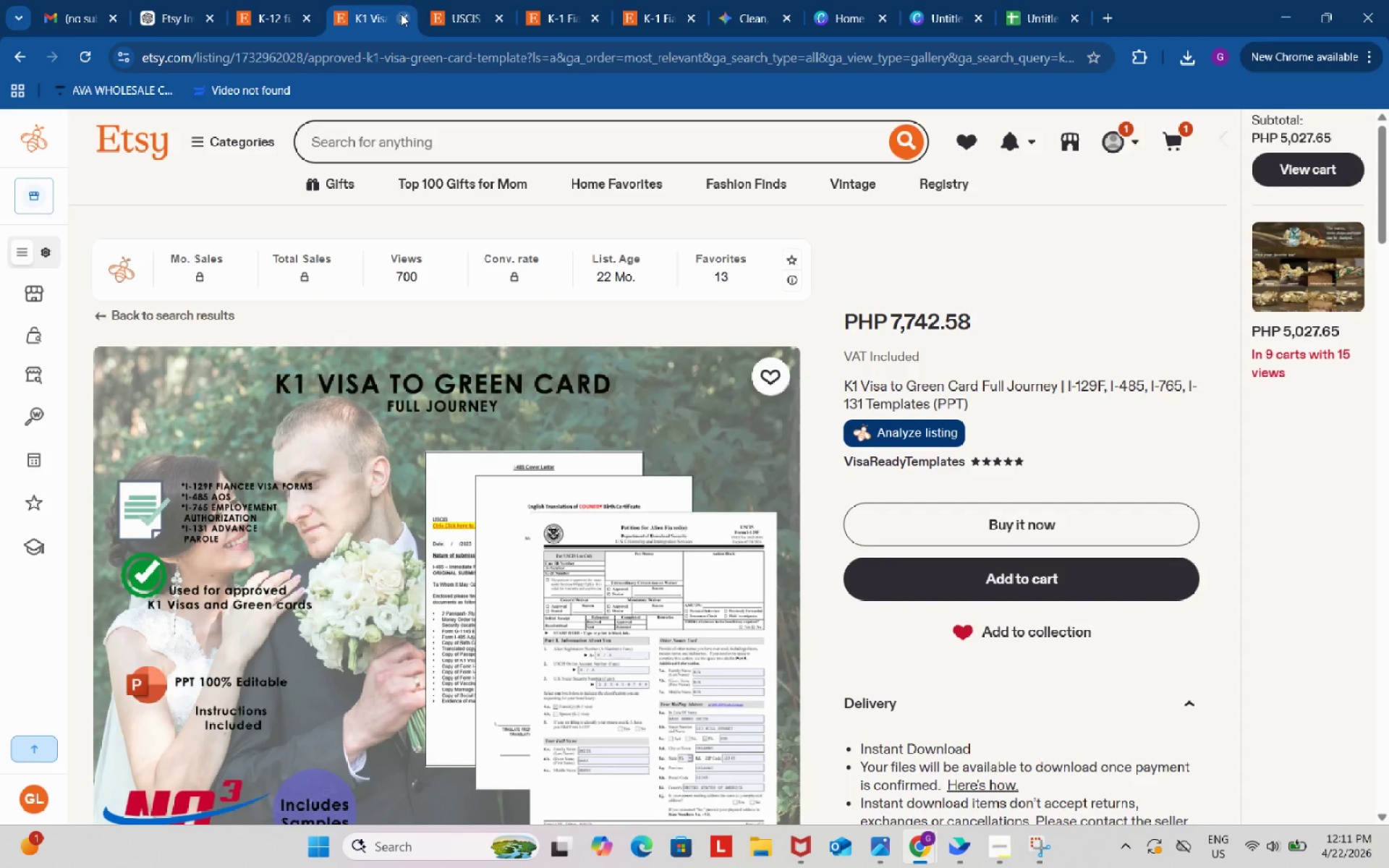 
left_click([401, 14])
 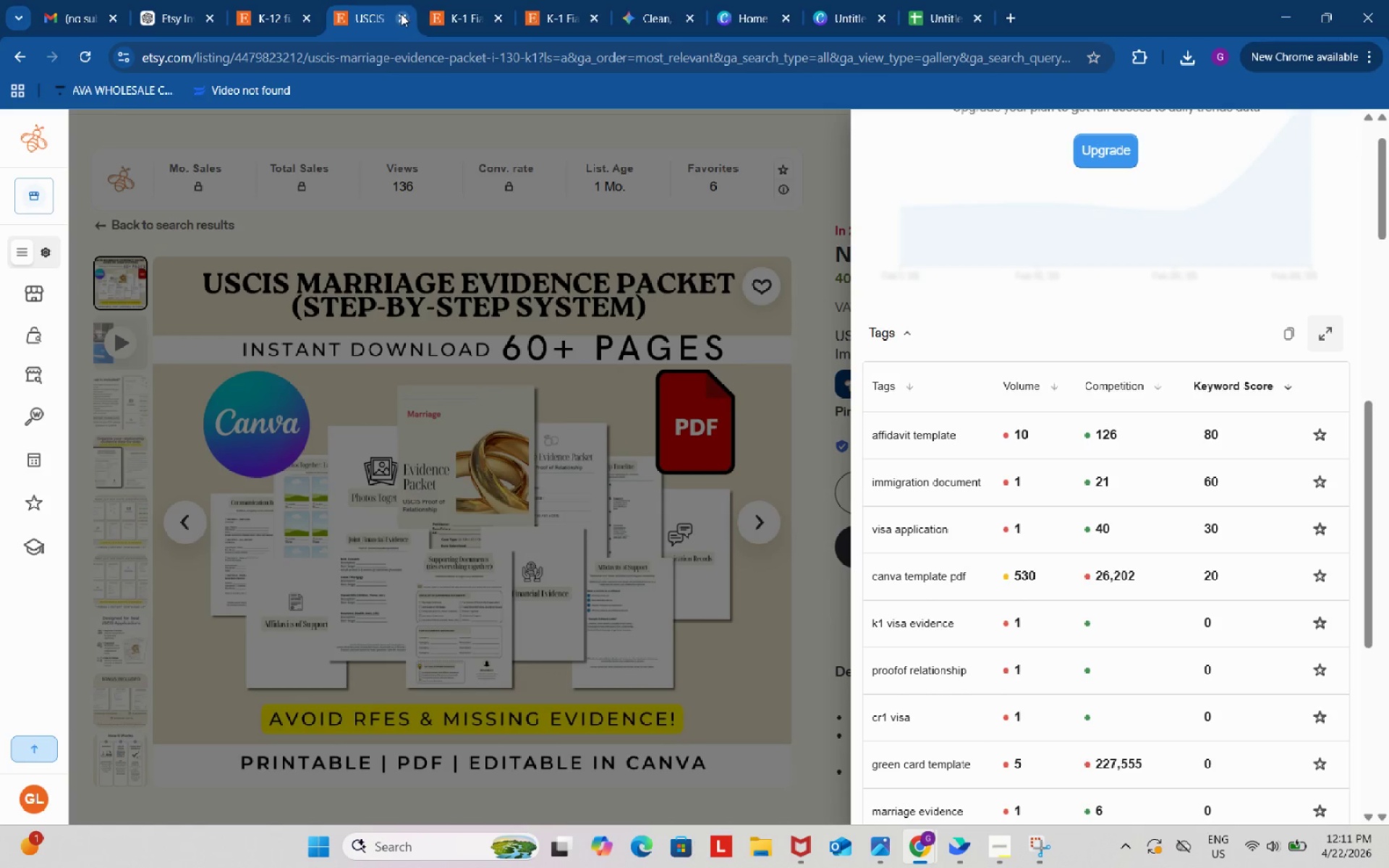 
left_click([401, 14])
 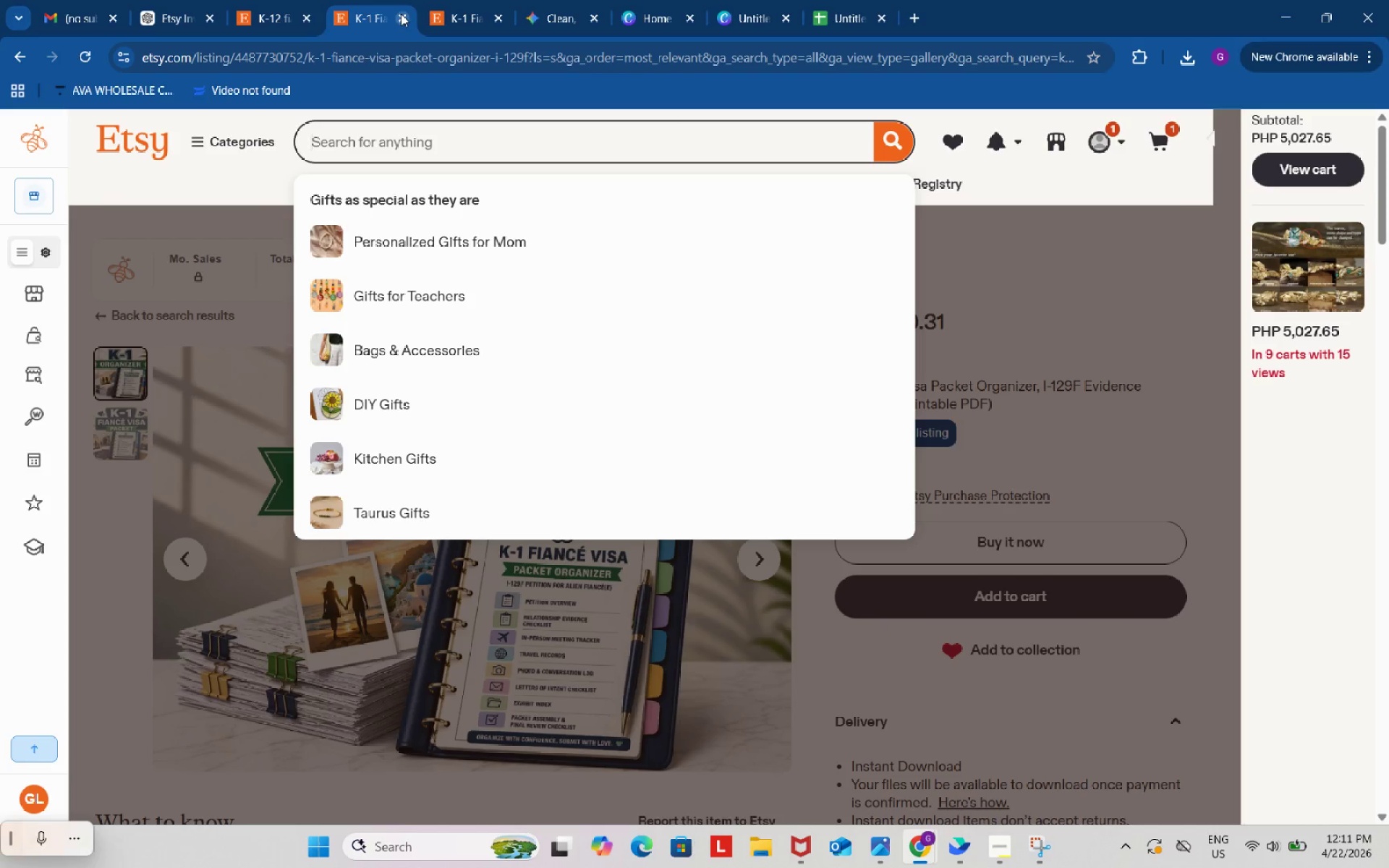 
left_click([401, 14])
 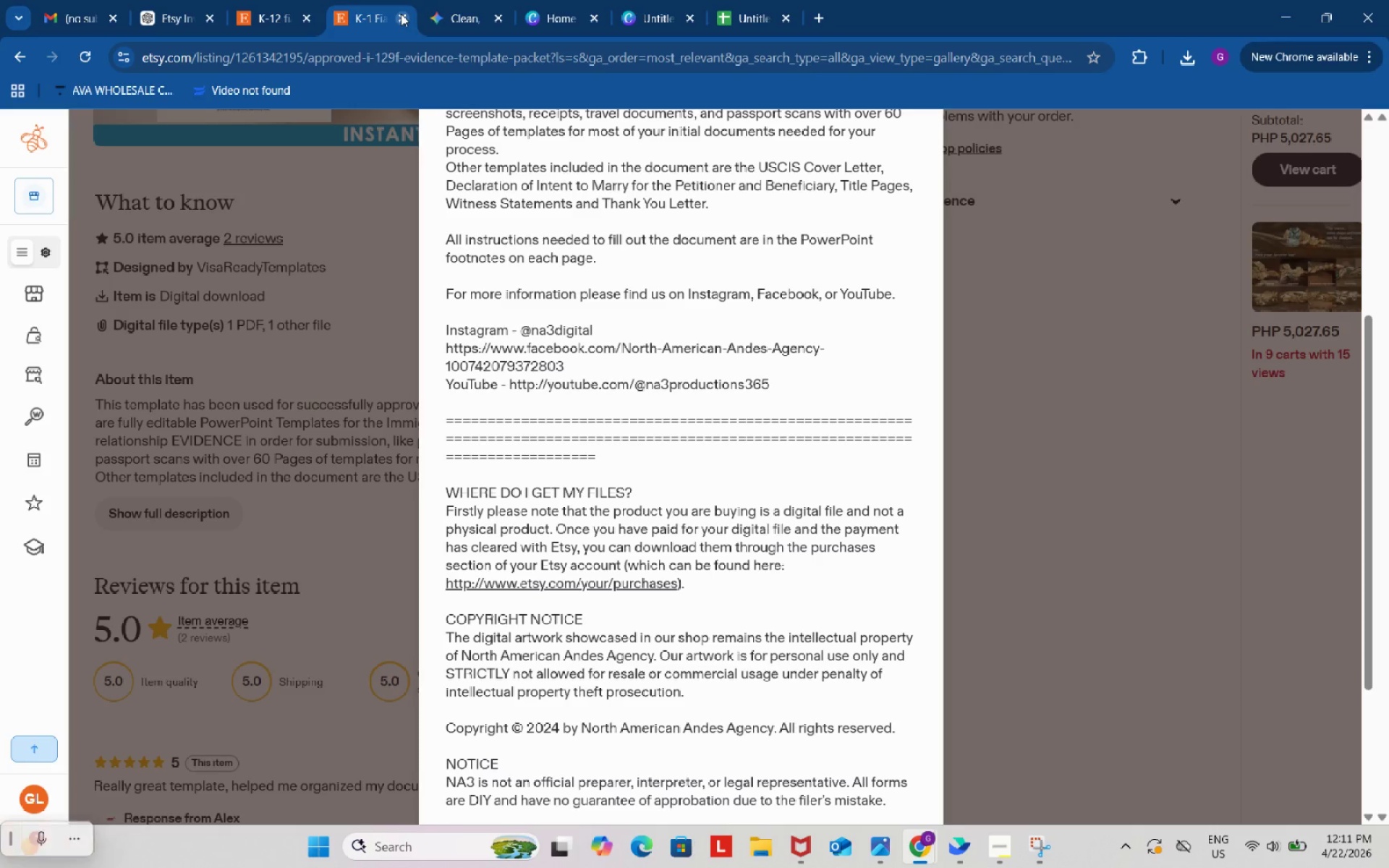 
left_click([401, 14])
 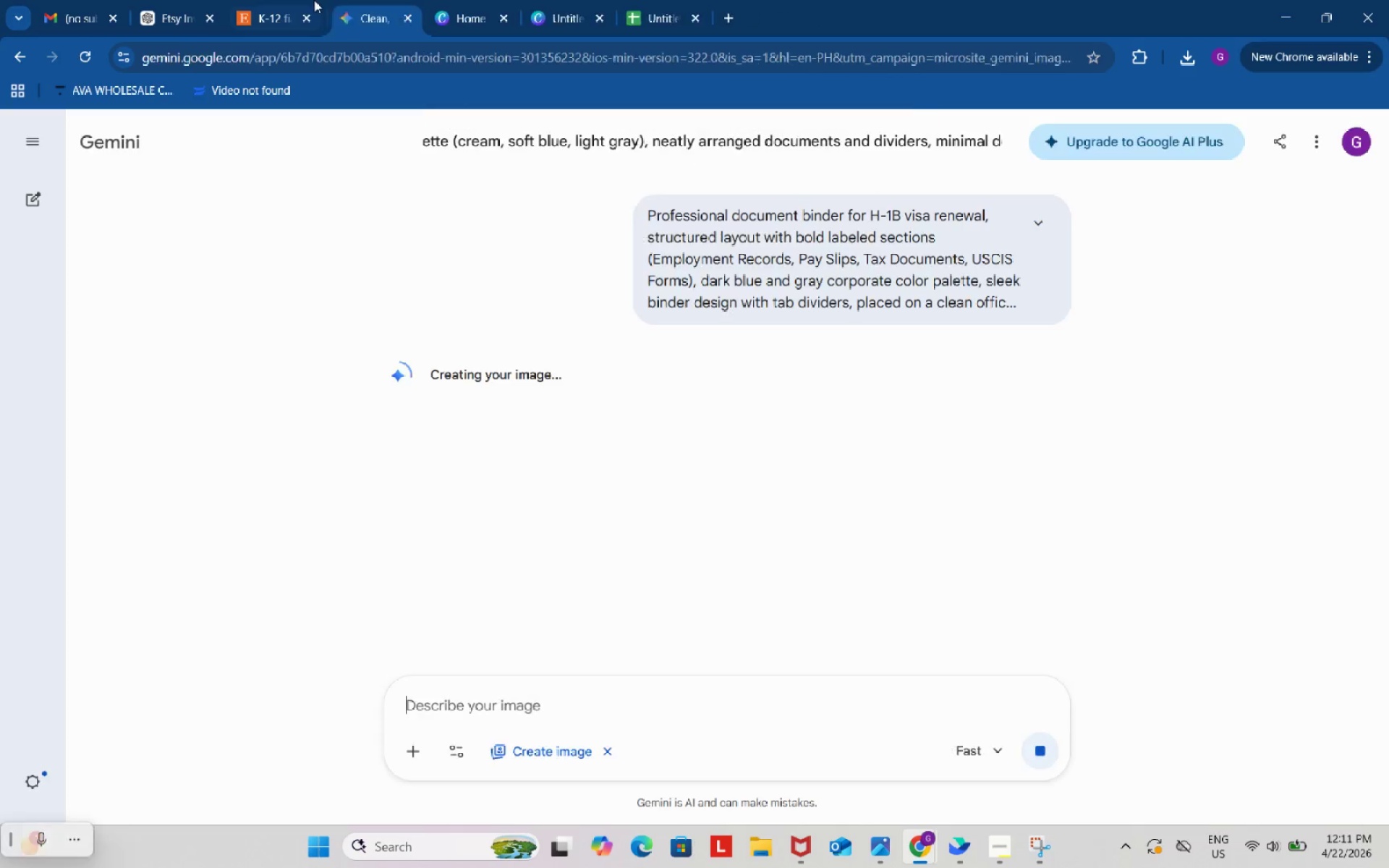 
double_click([314, 0])
 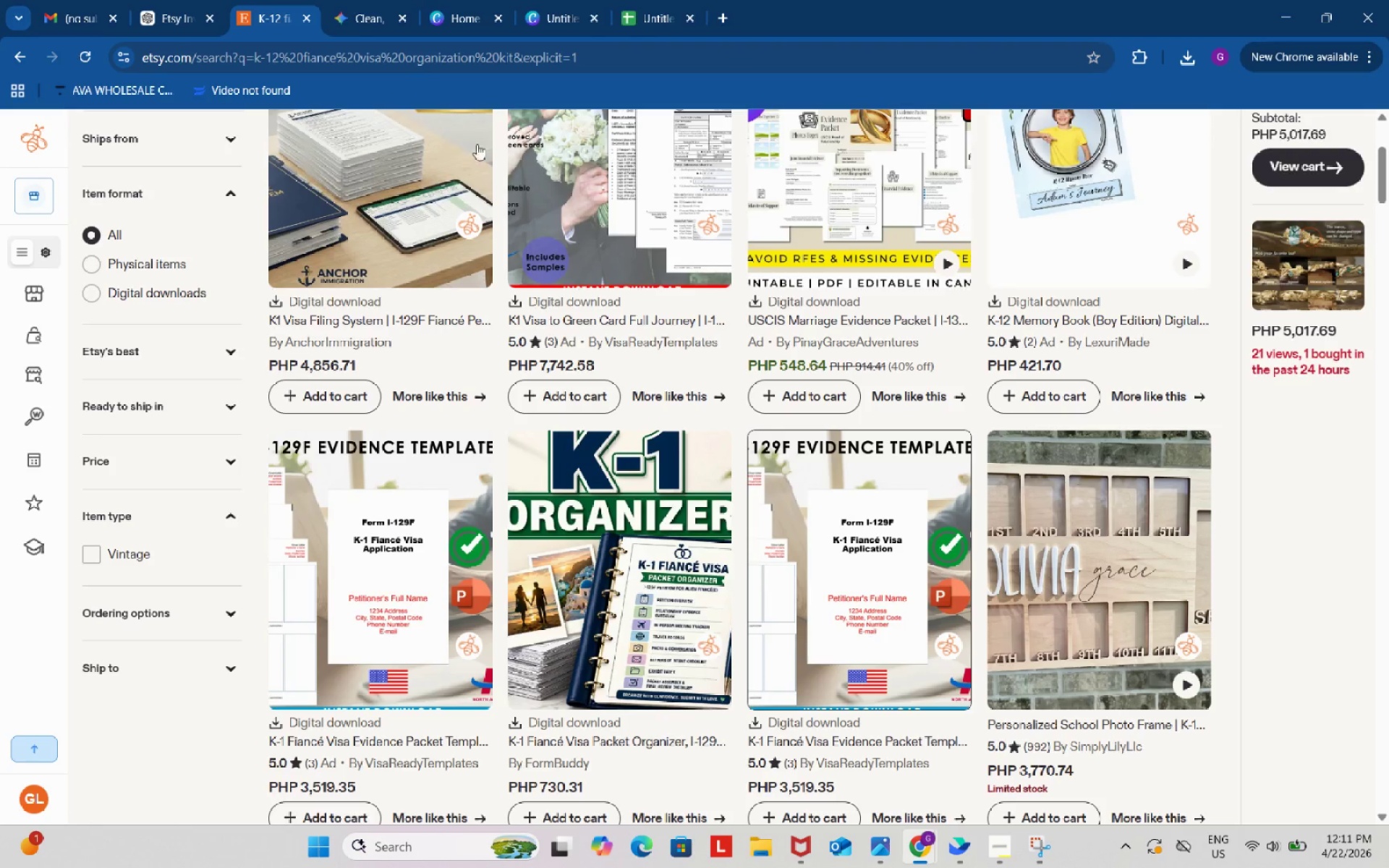 
scroll: coordinate [737, 302], scroll_direction: up, amount: 13.0
 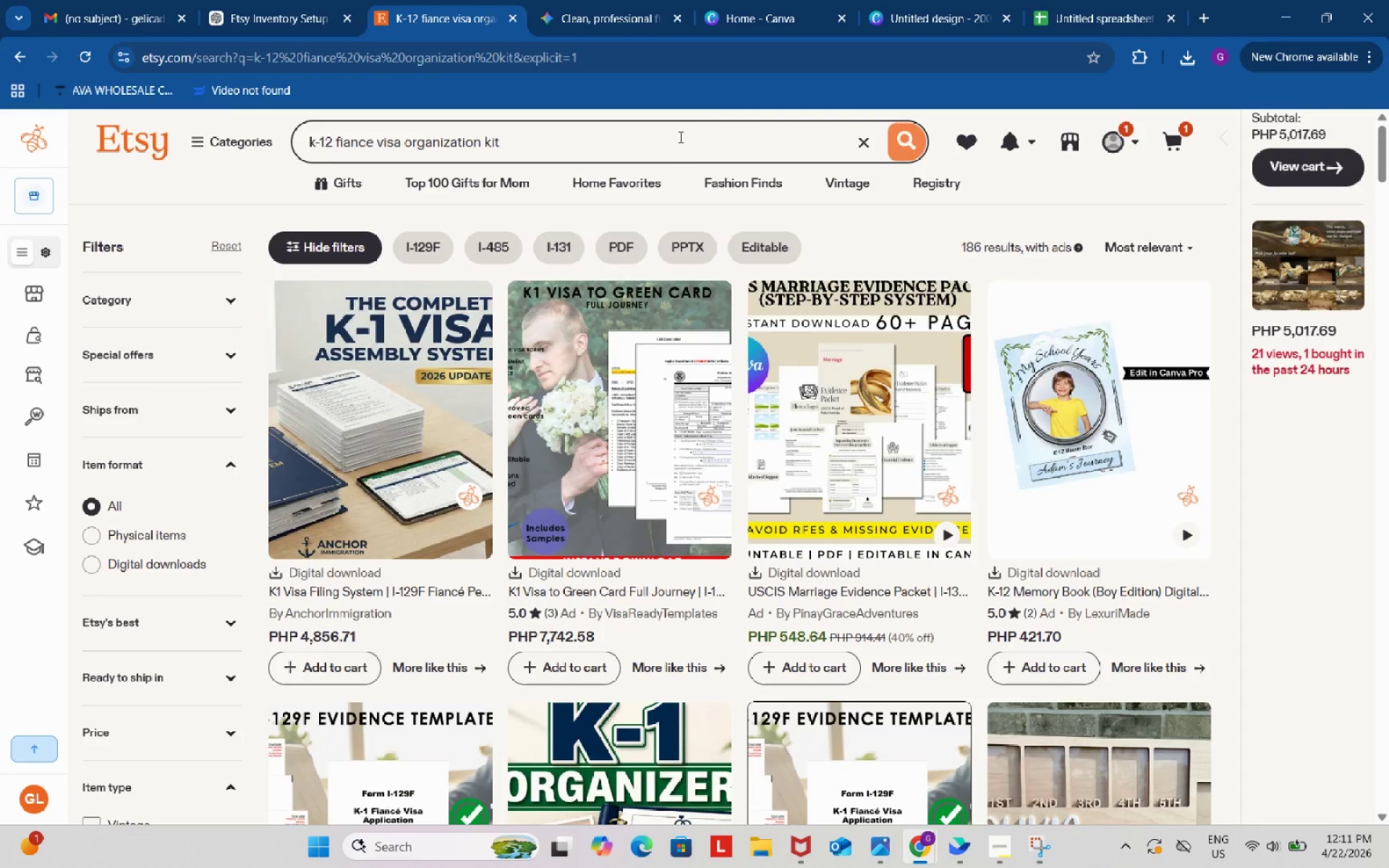 
left_click([679, 136])
 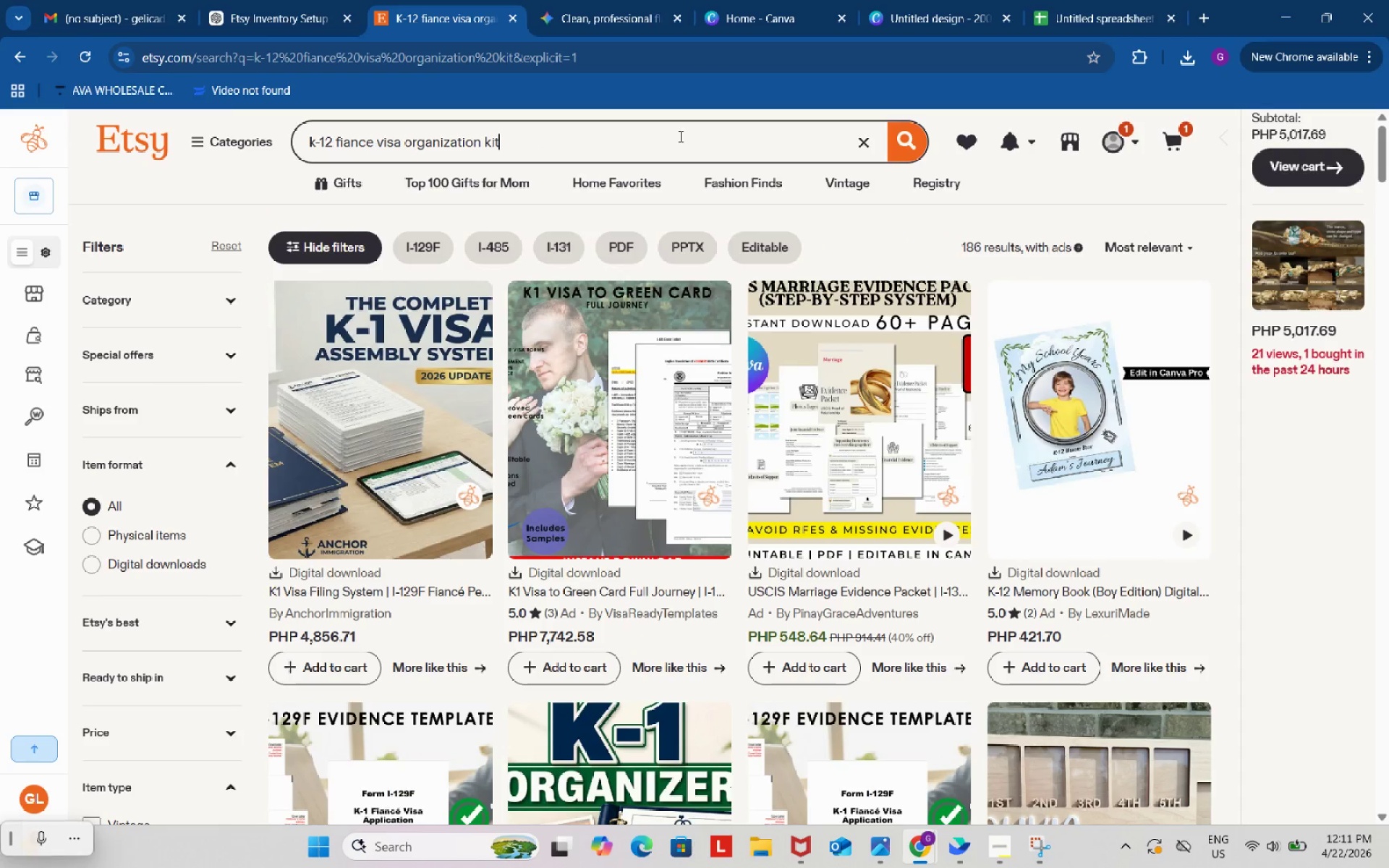 
key(Control+ControlLeft)
 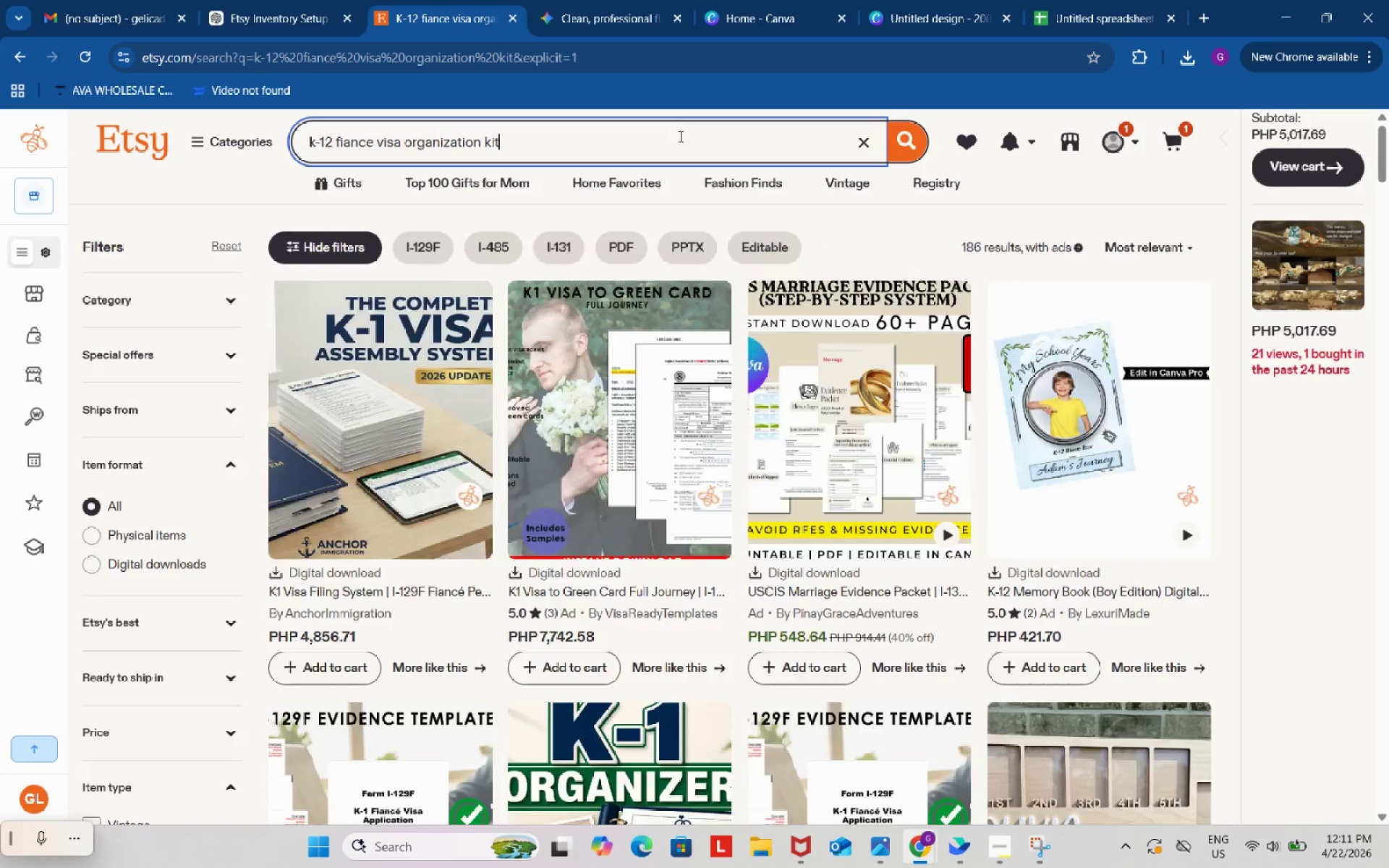 
key(Control+A)
 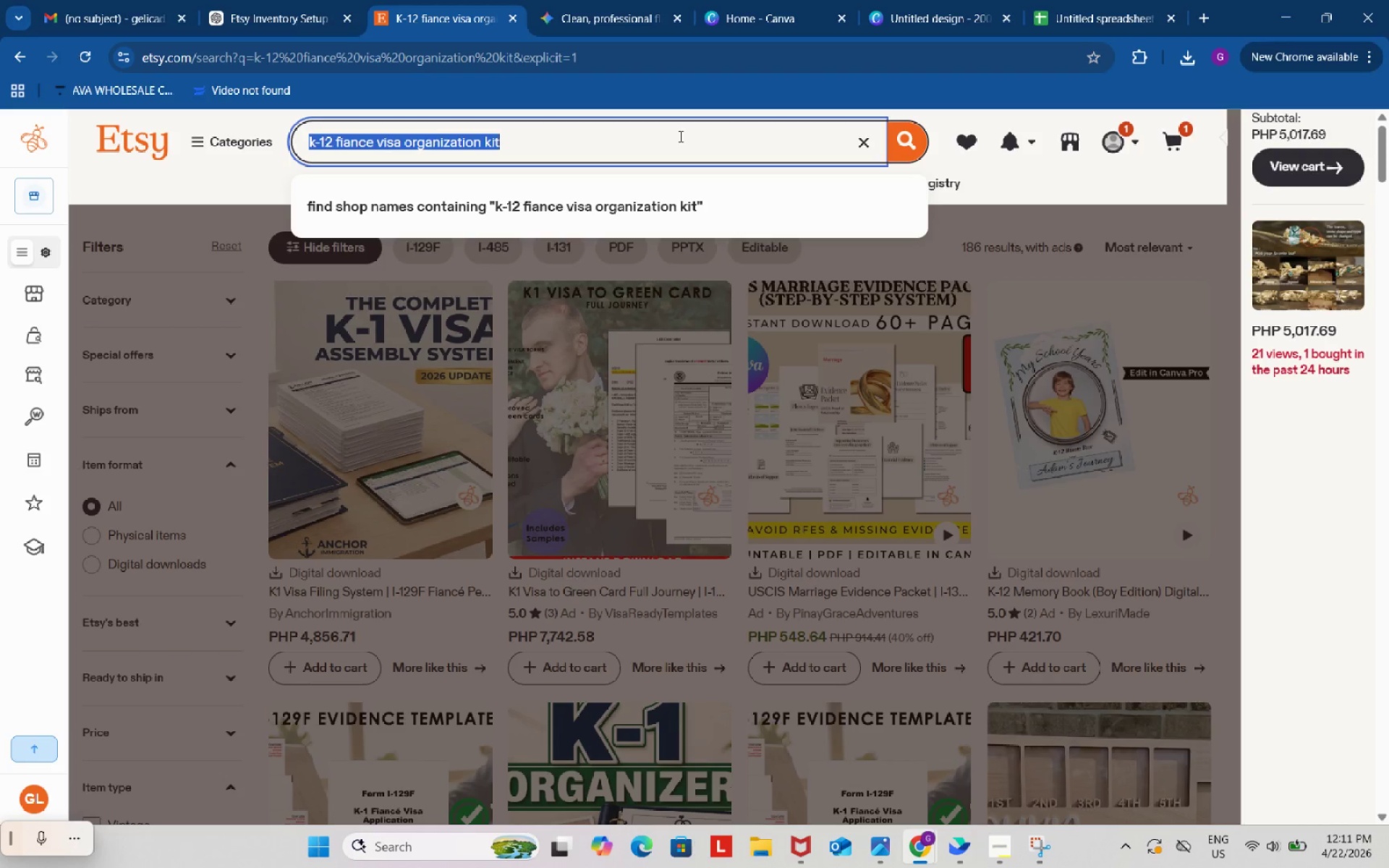 
key(Control+ControlLeft)
 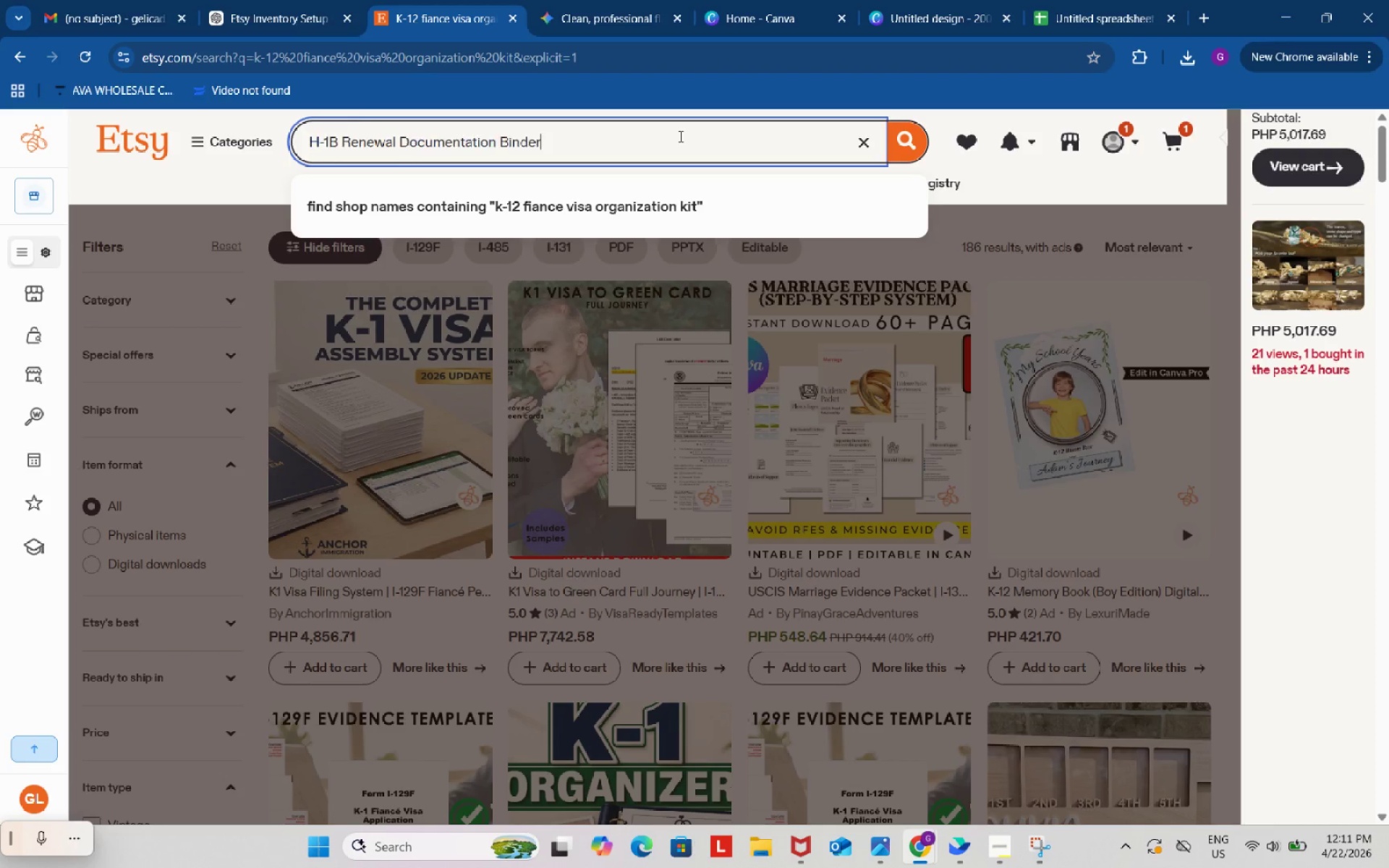 
key(Control+V)
 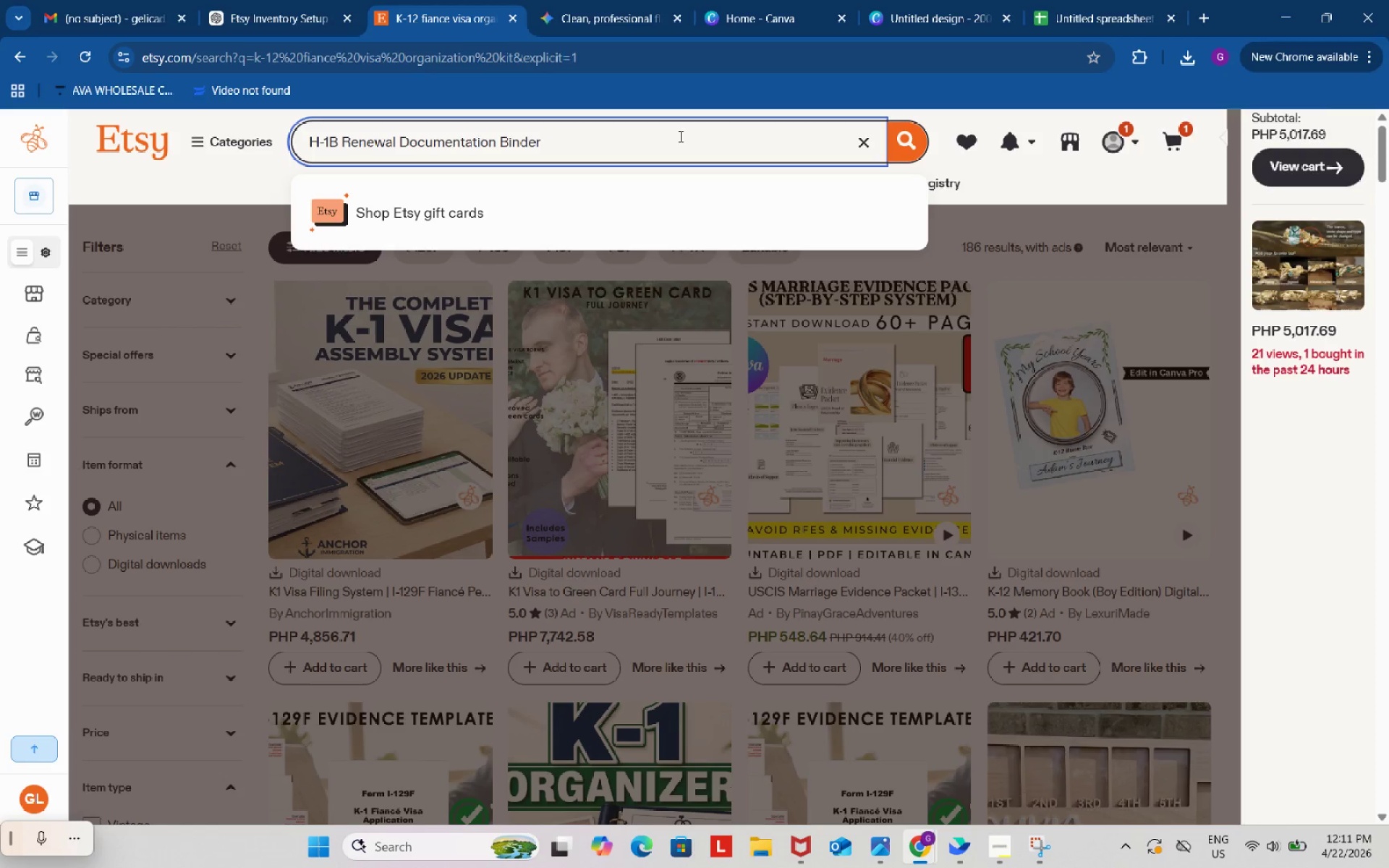 
key(Enter)
 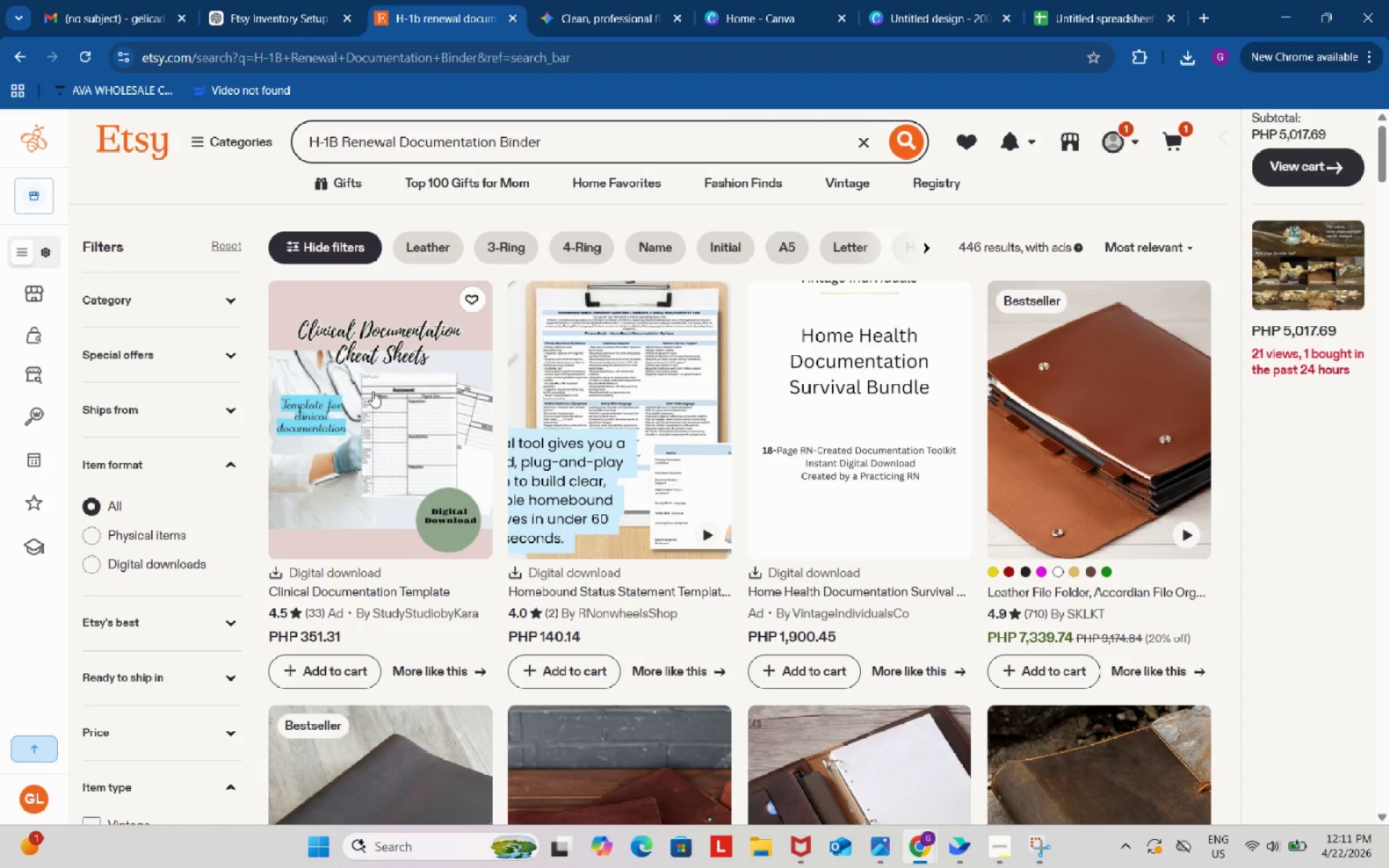 
wait(5.51)
 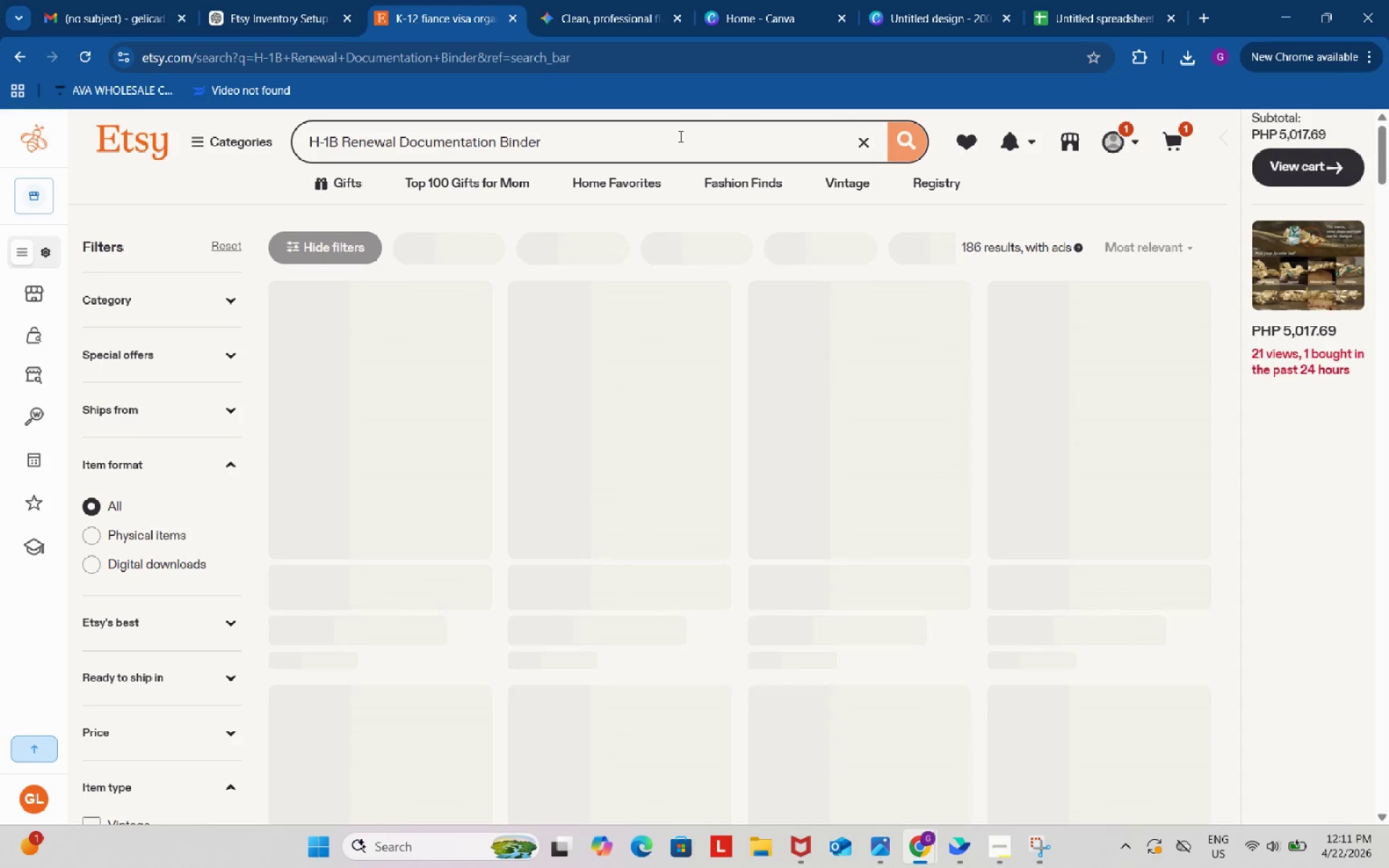 
mouse_move([624, 420])
 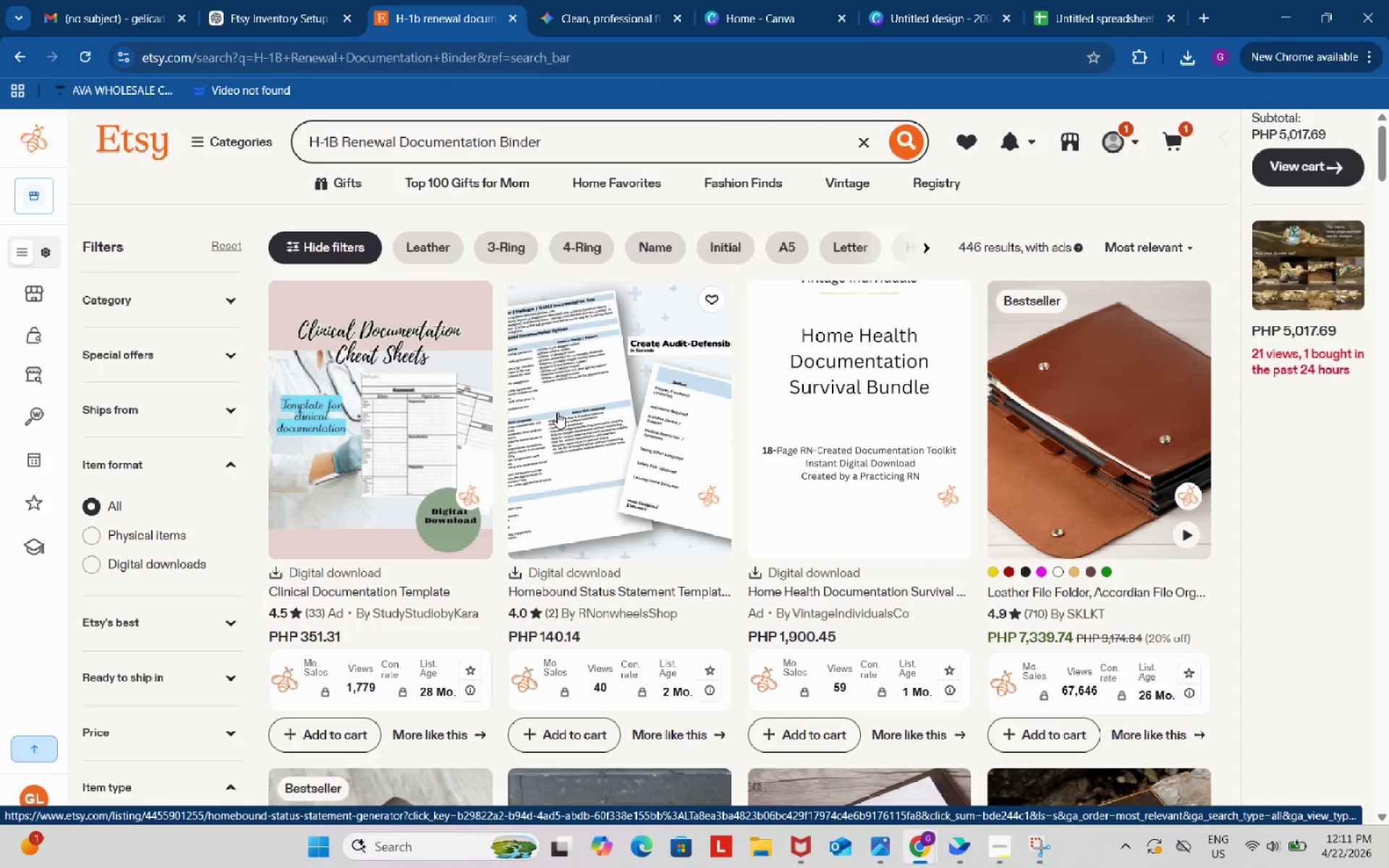 
right_click([557, 412])
 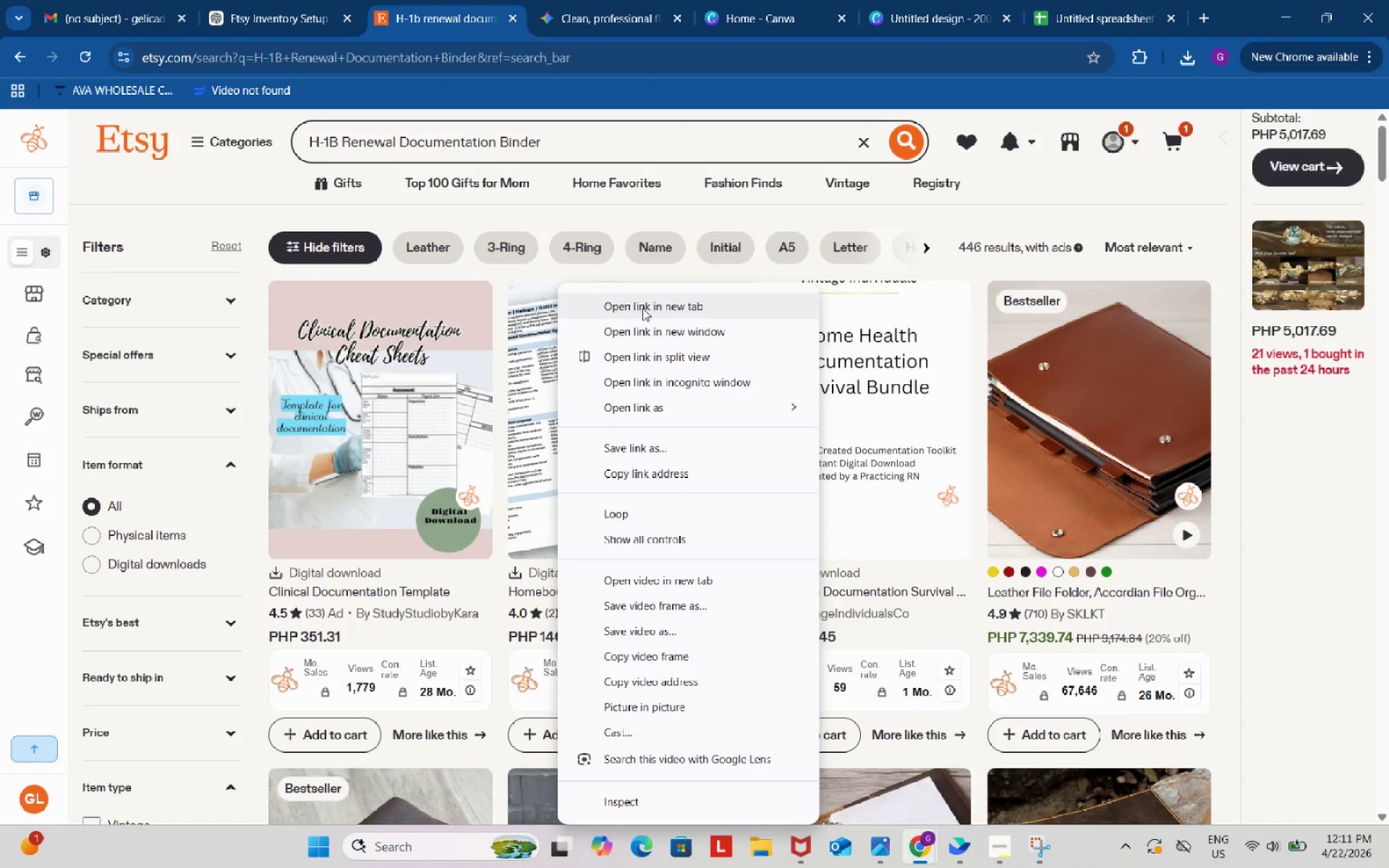 
left_click([642, 308])
 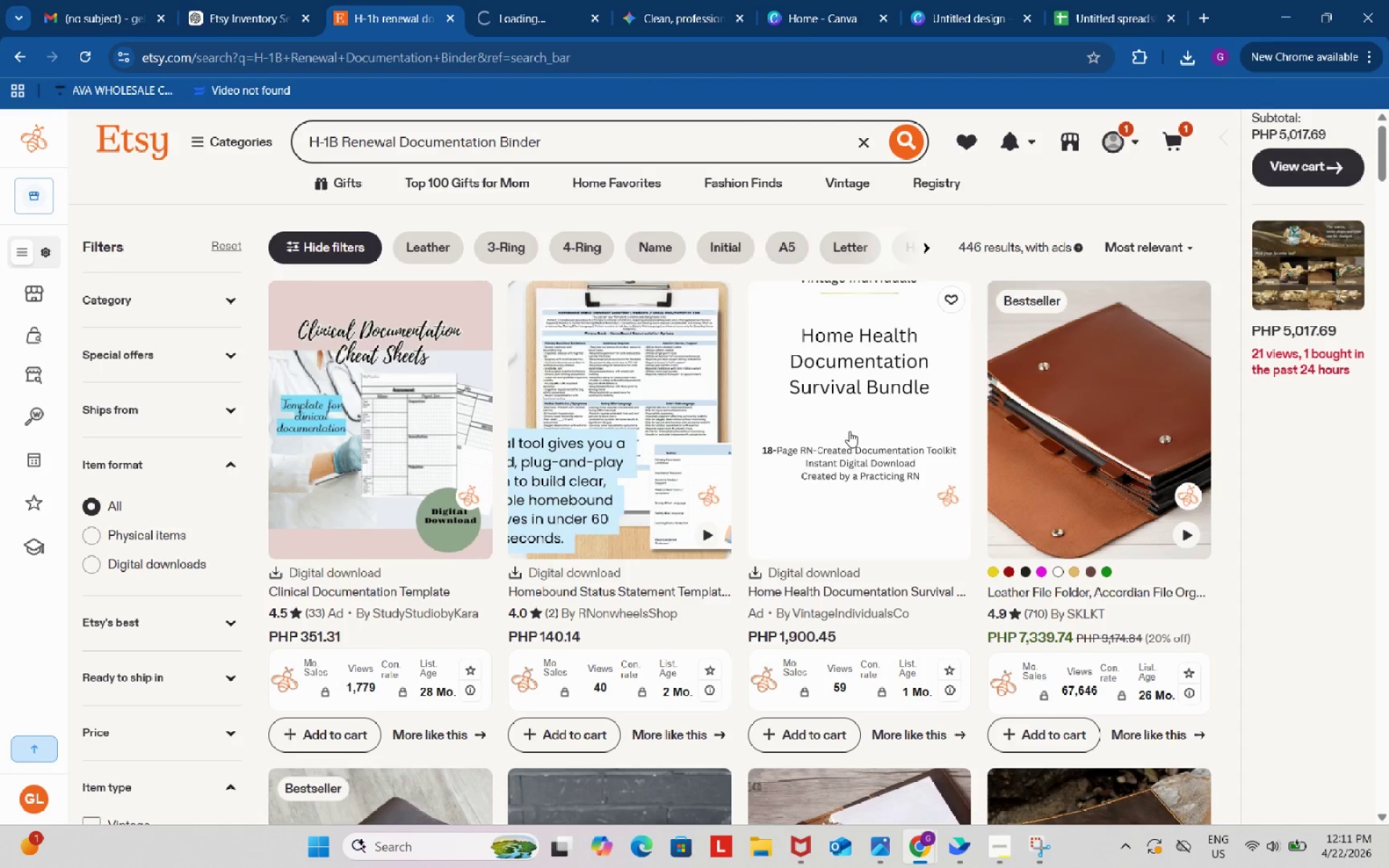 
right_click([849, 427])
 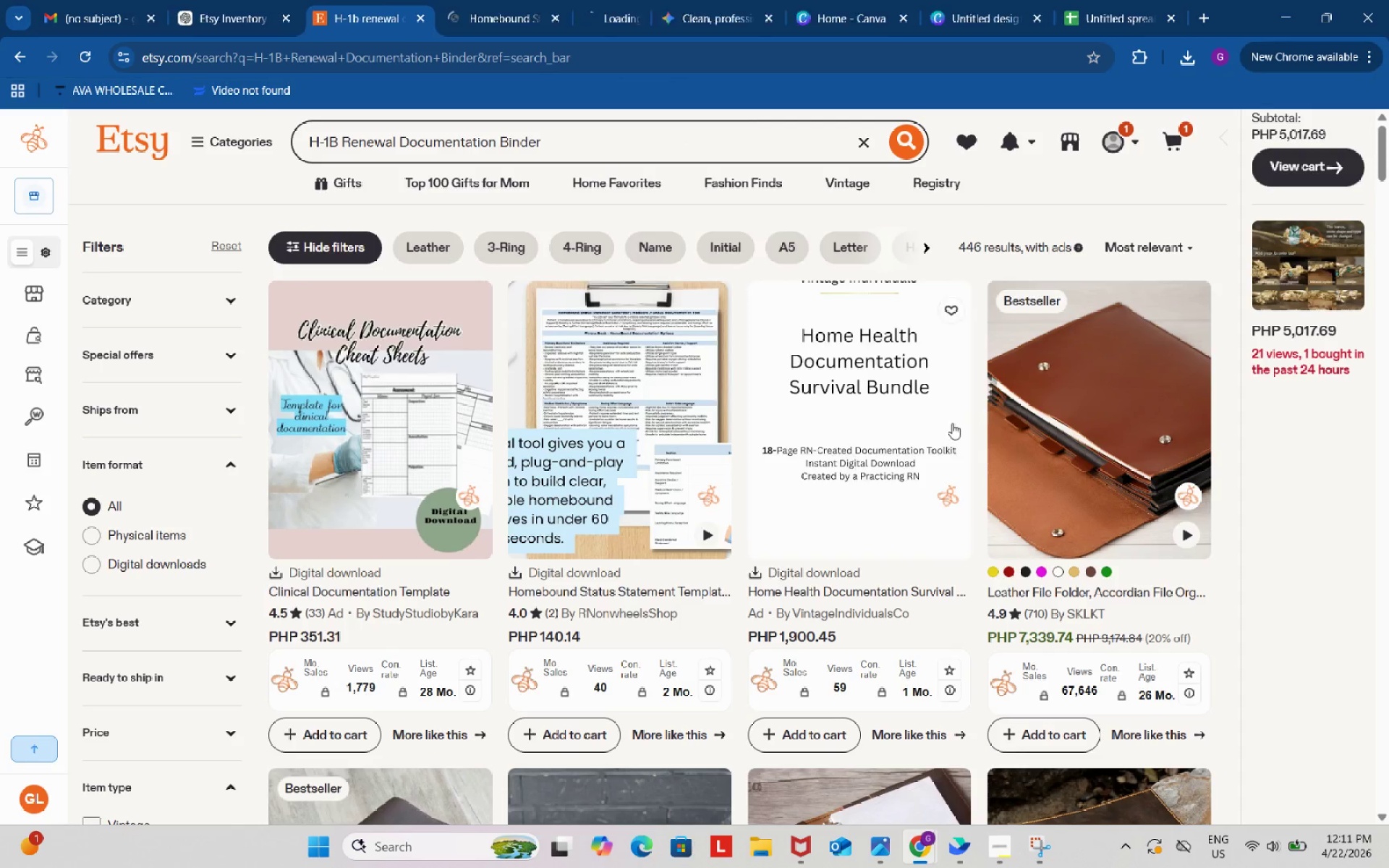 
scroll: coordinate [838, 475], scroll_direction: down, amount: 12.0
 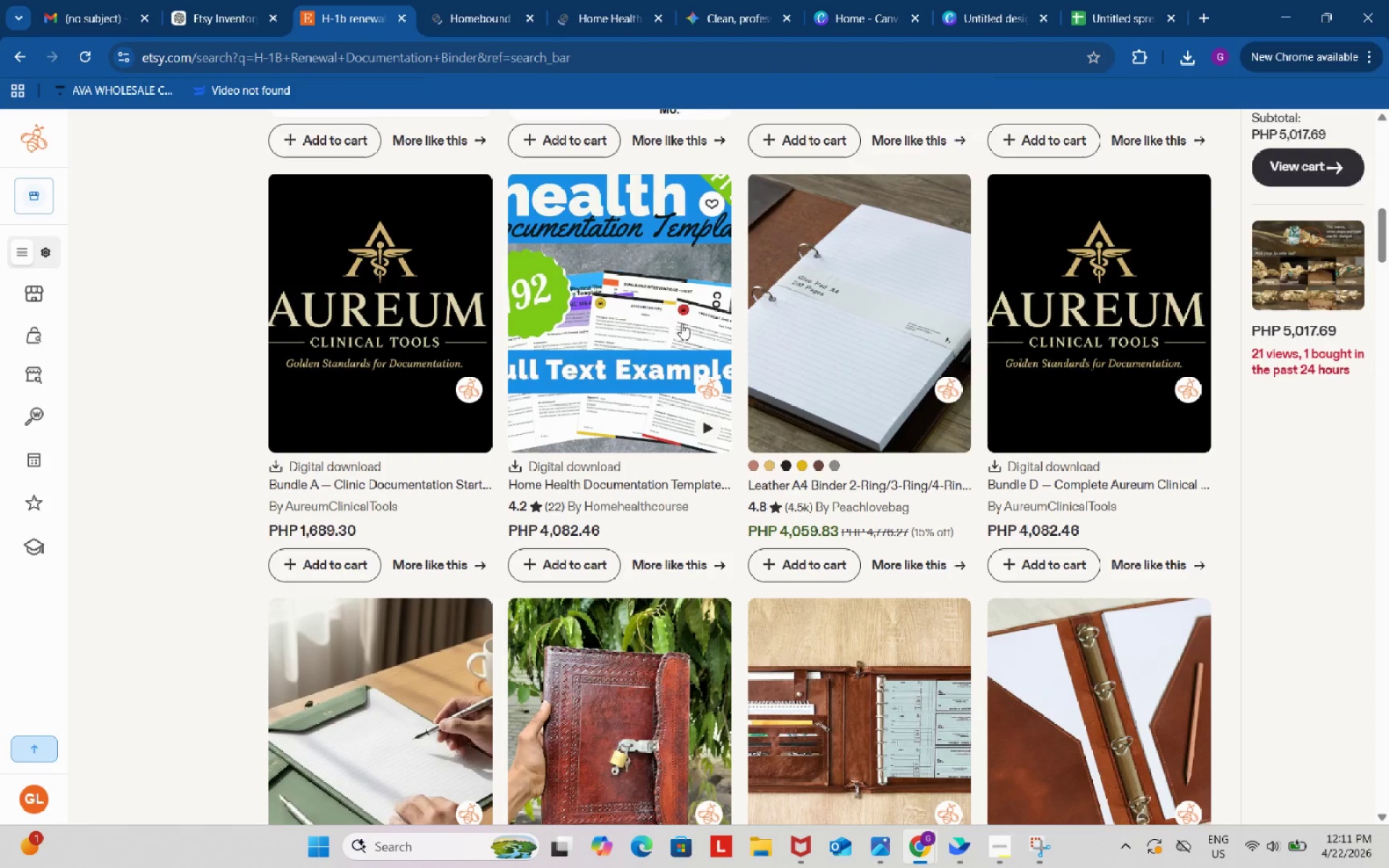 
right_click([629, 284])
 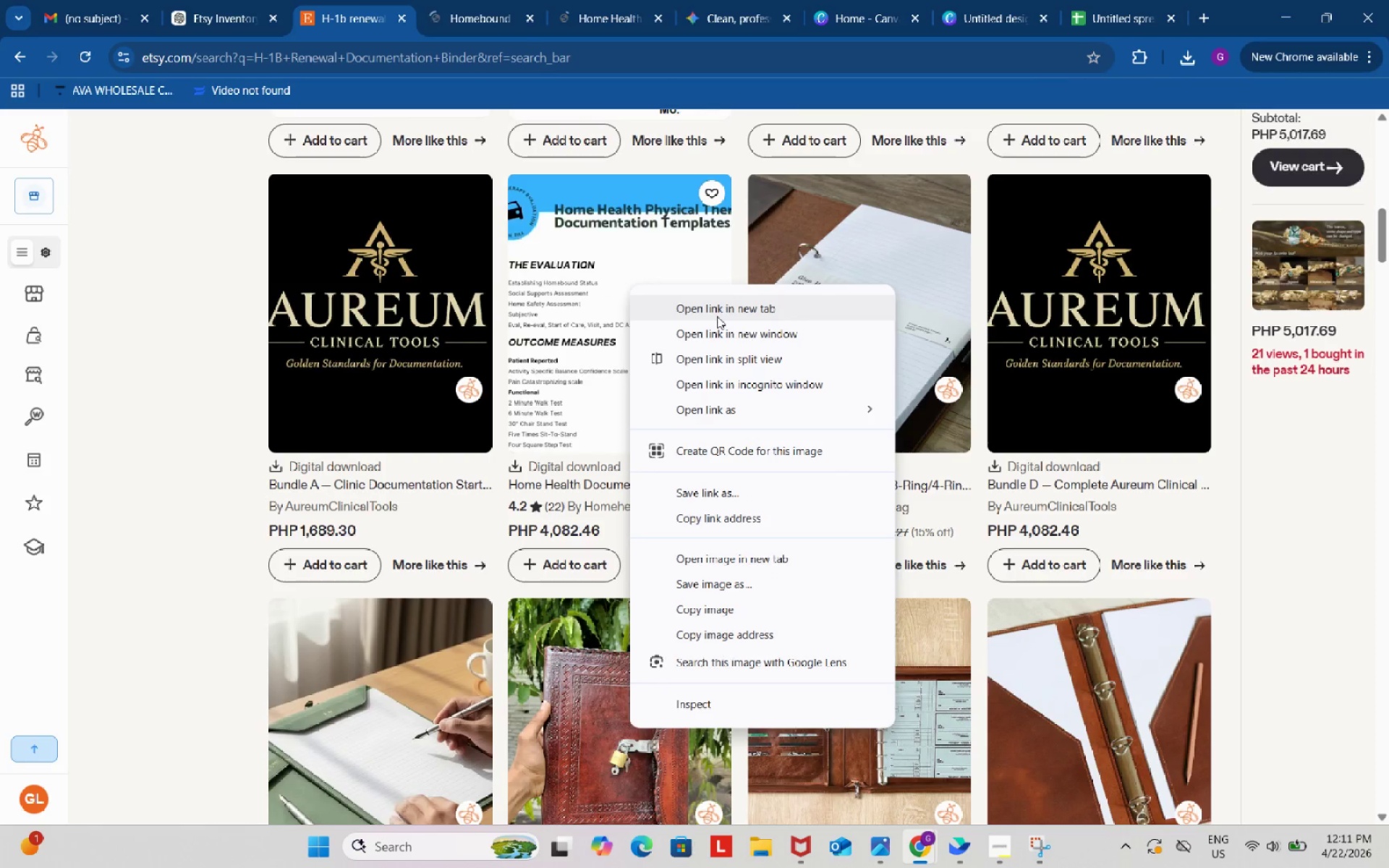 
left_click([717, 316])
 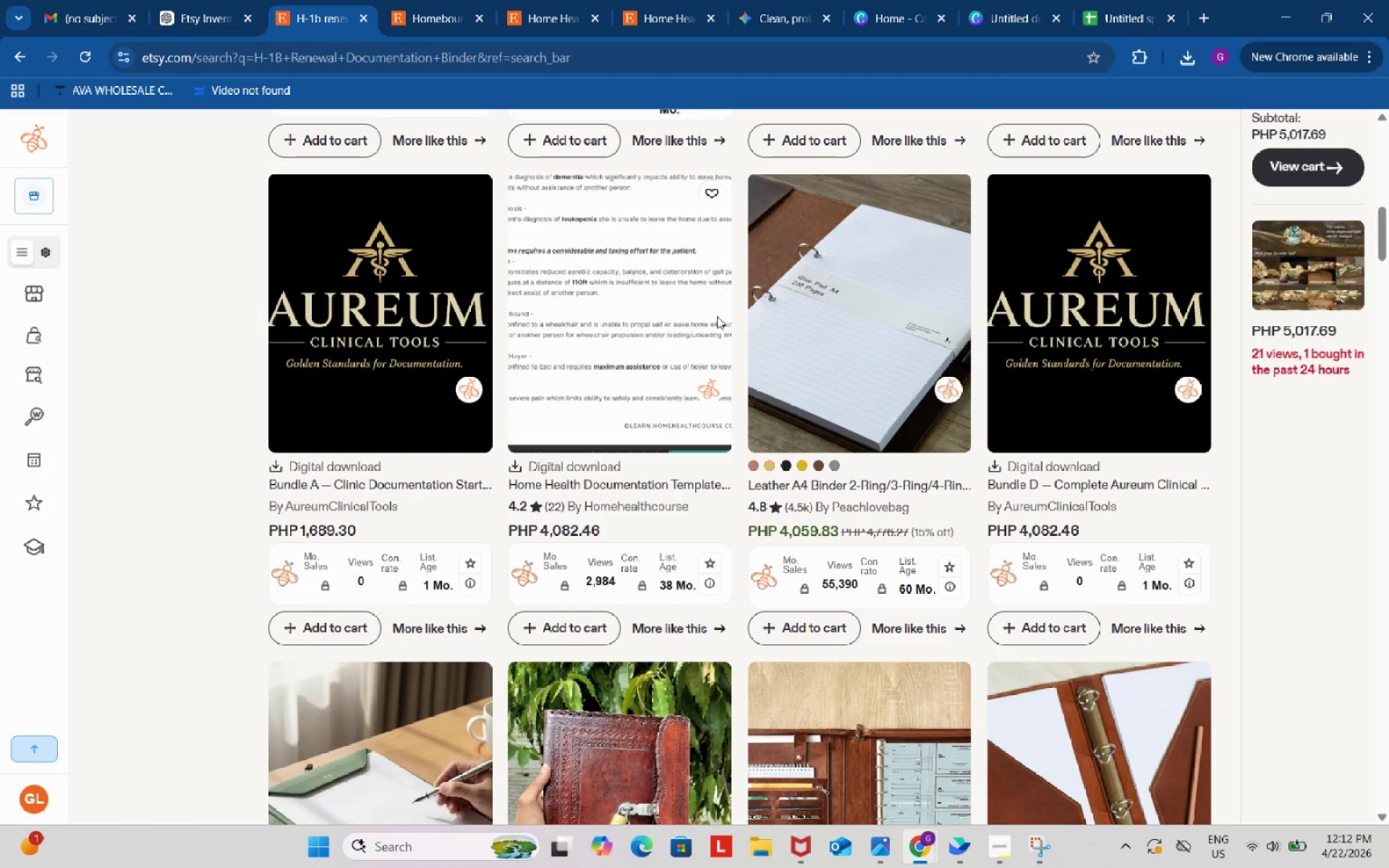 
wait(55.72)
 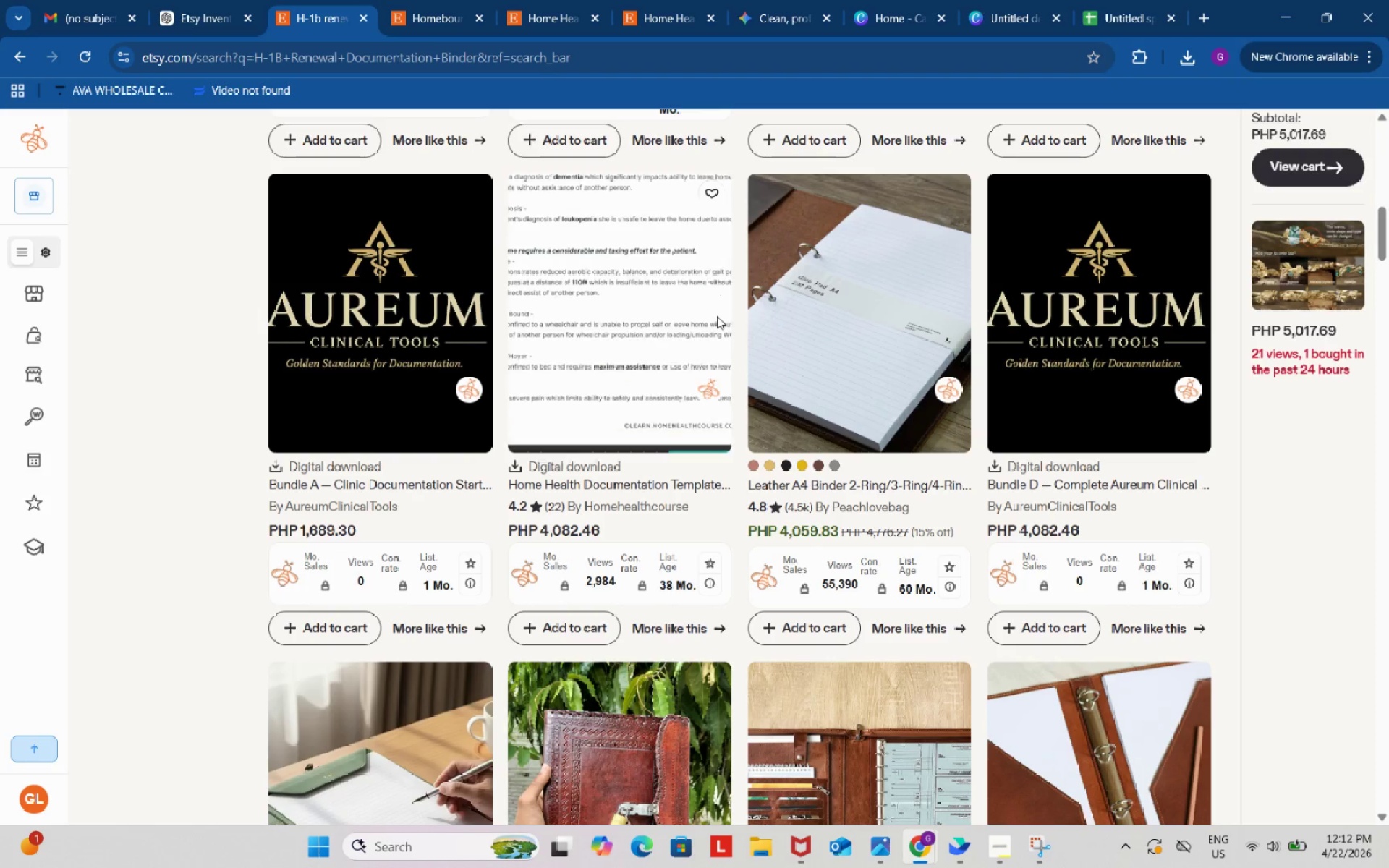 
left_click([737, 0])
 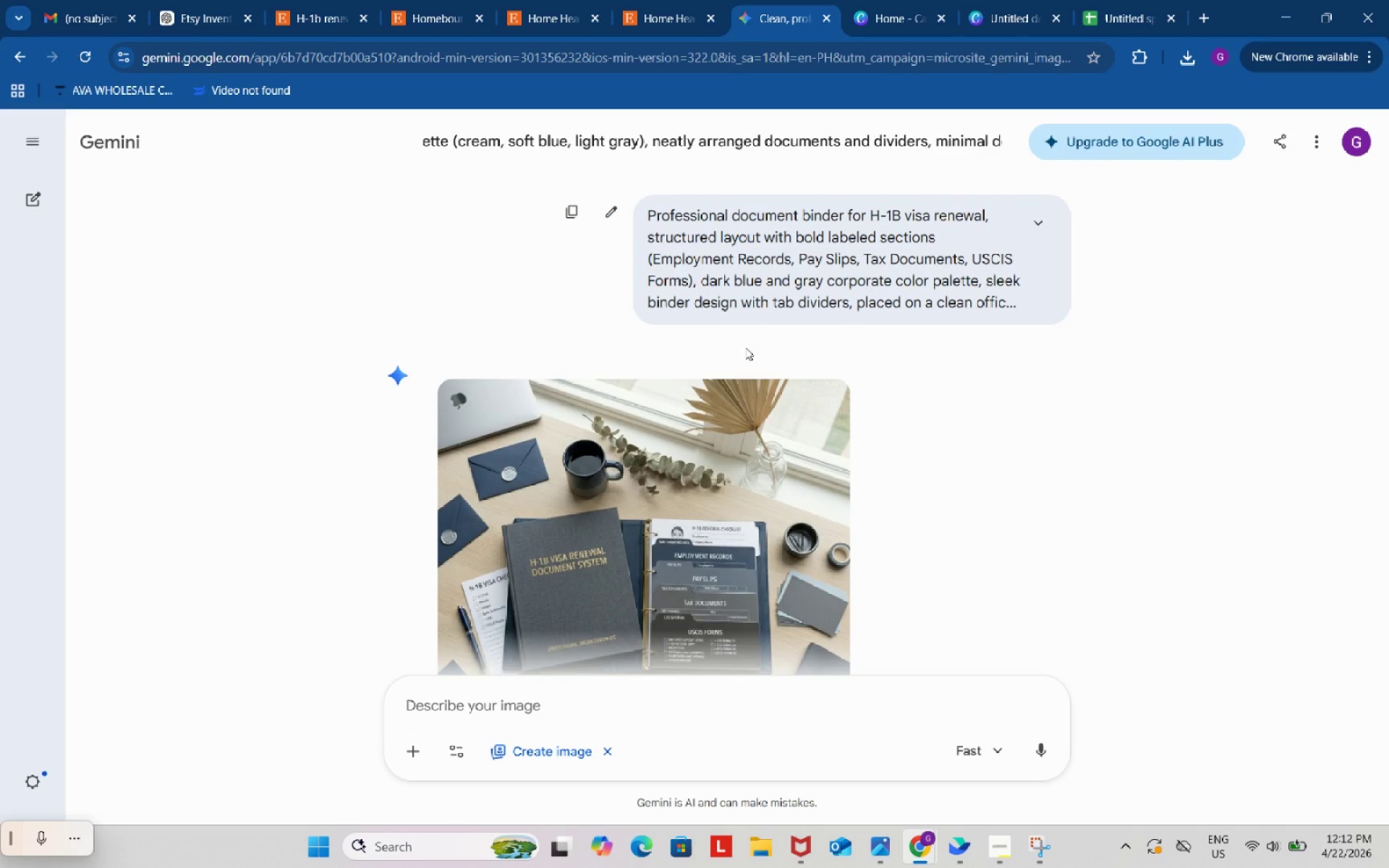 
scroll: coordinate [745, 373], scroll_direction: down, amount: 2.0
 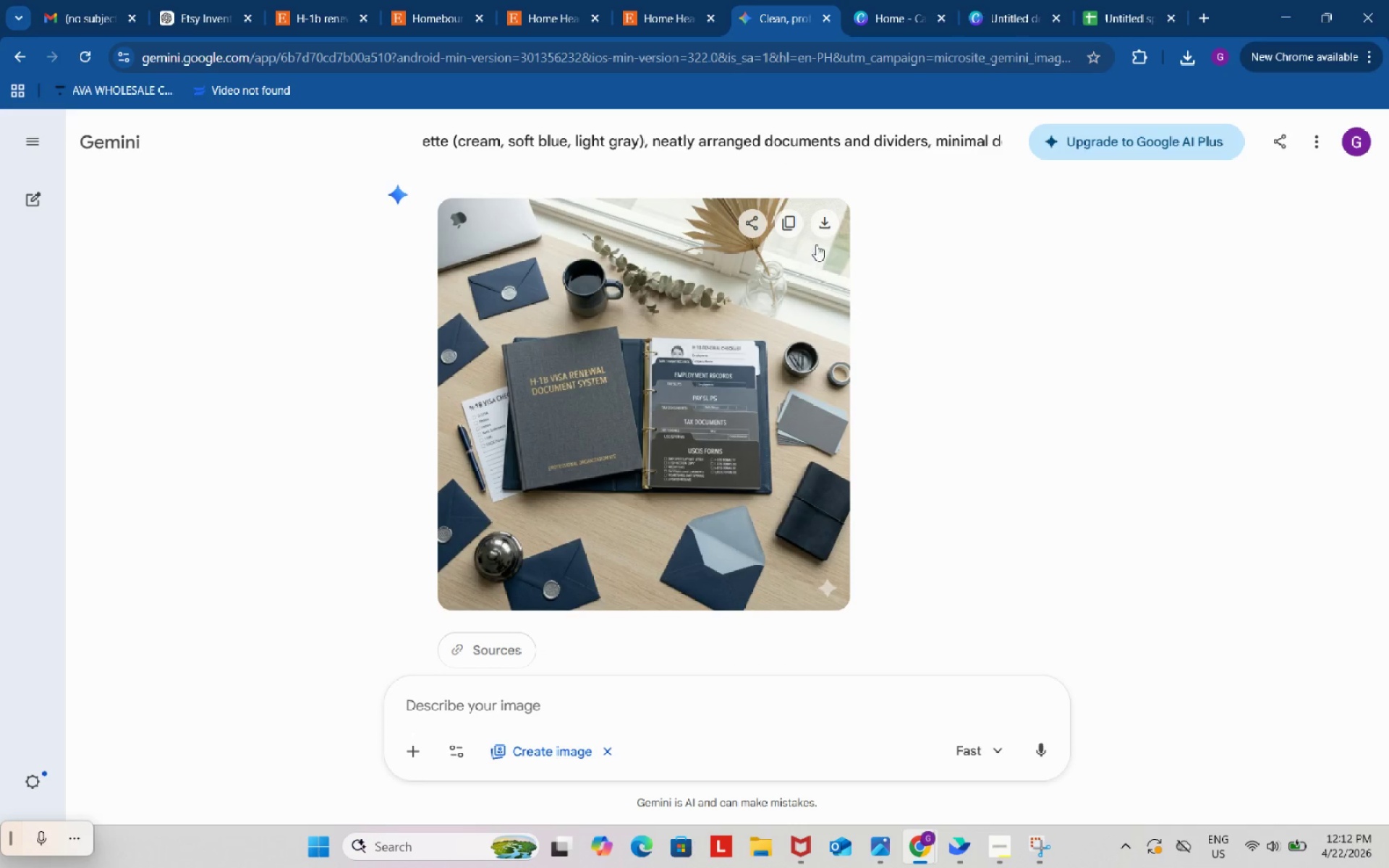 
left_click([824, 227])
 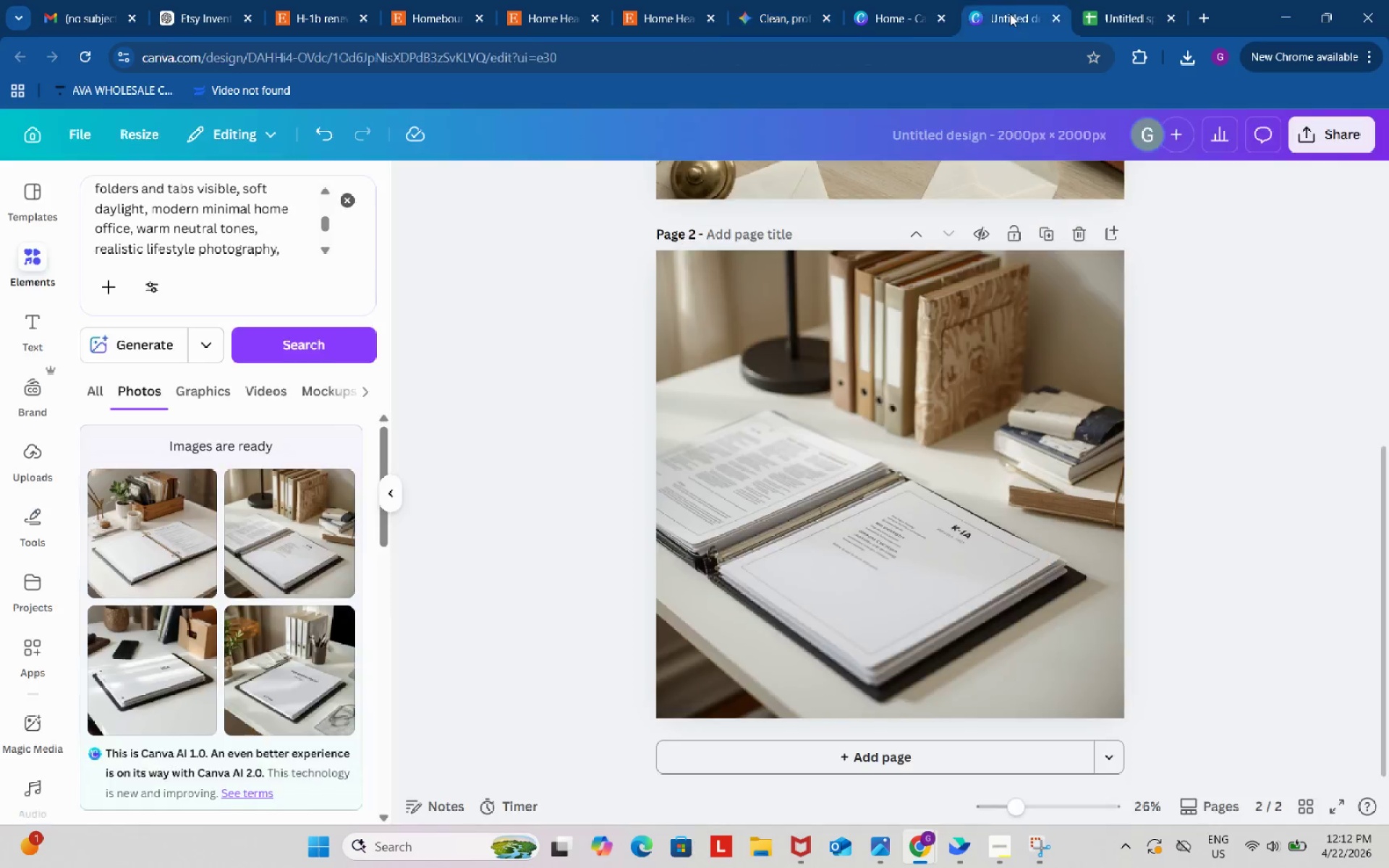 
left_click([815, 749])
 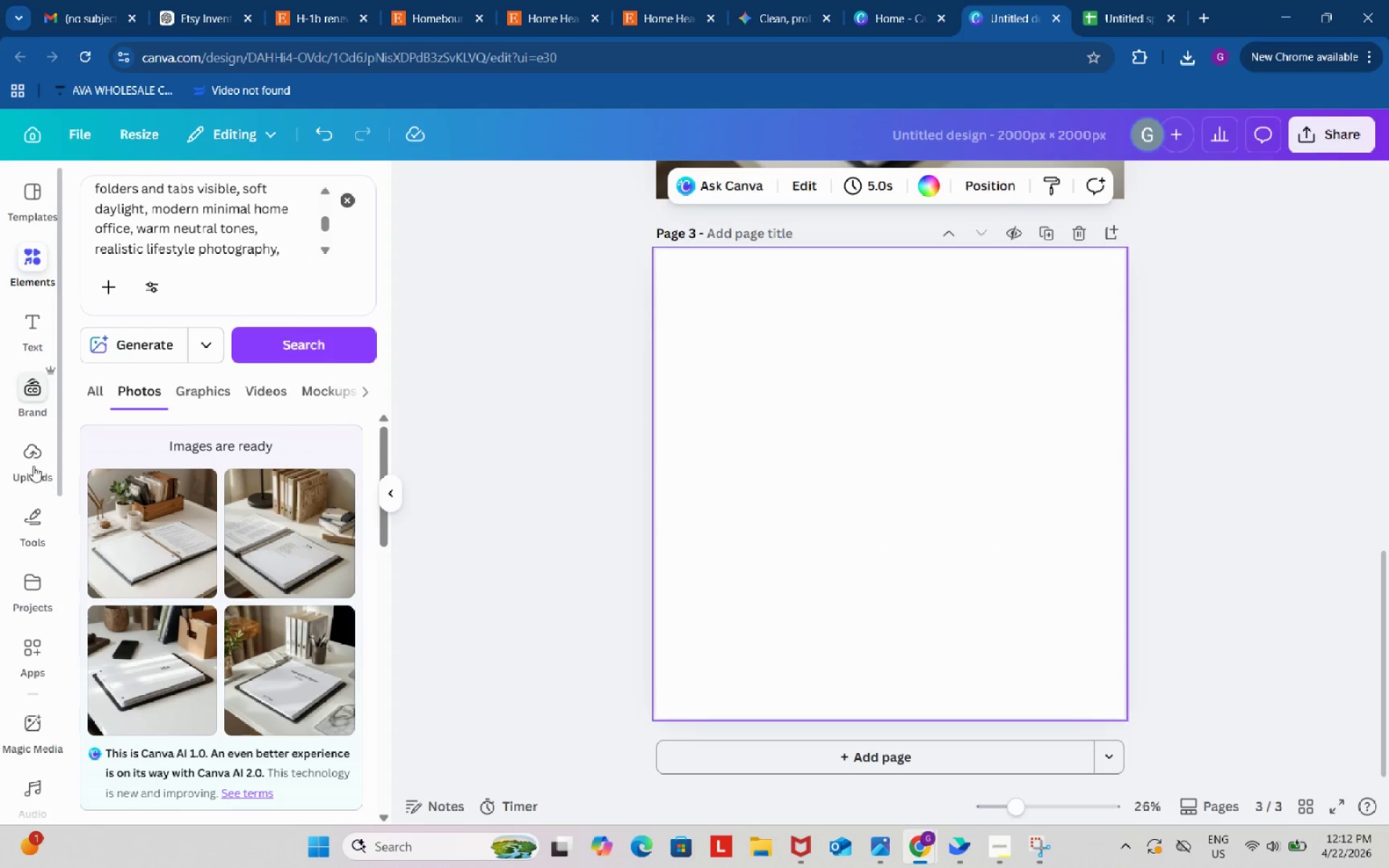 
left_click([33, 473])
 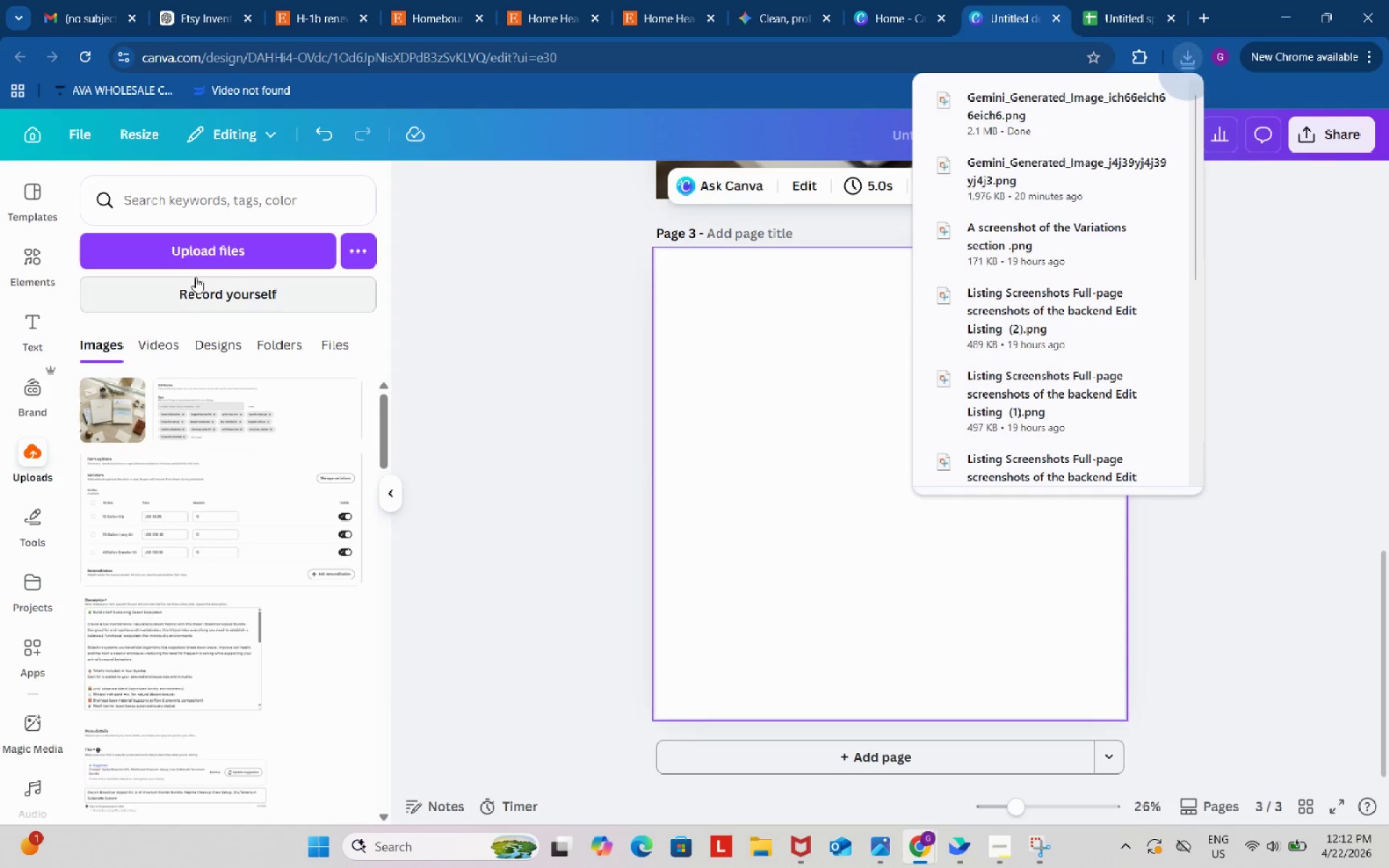 
left_click([195, 247])
 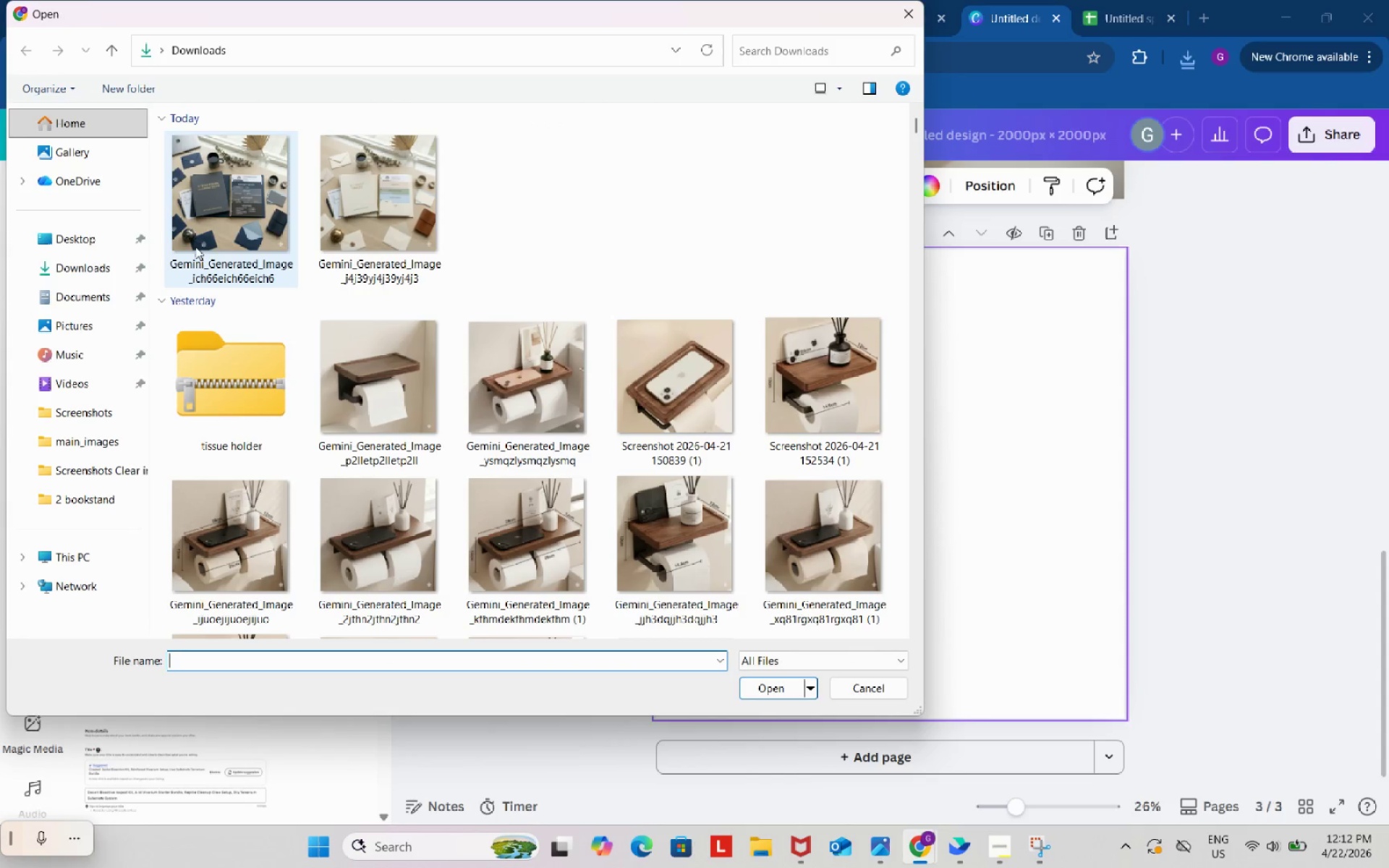 
left_click([229, 198])
 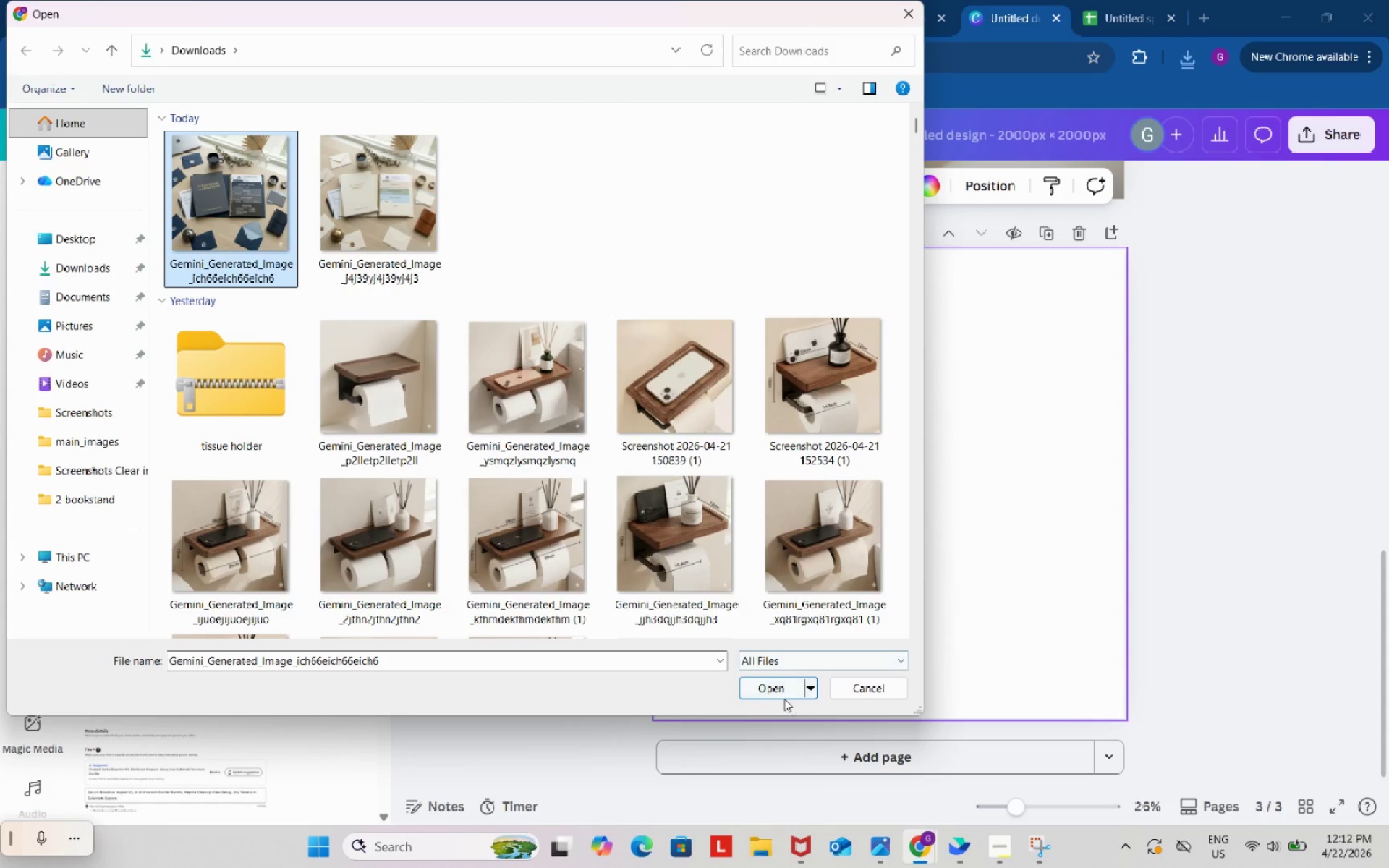 
left_click([778, 691])
 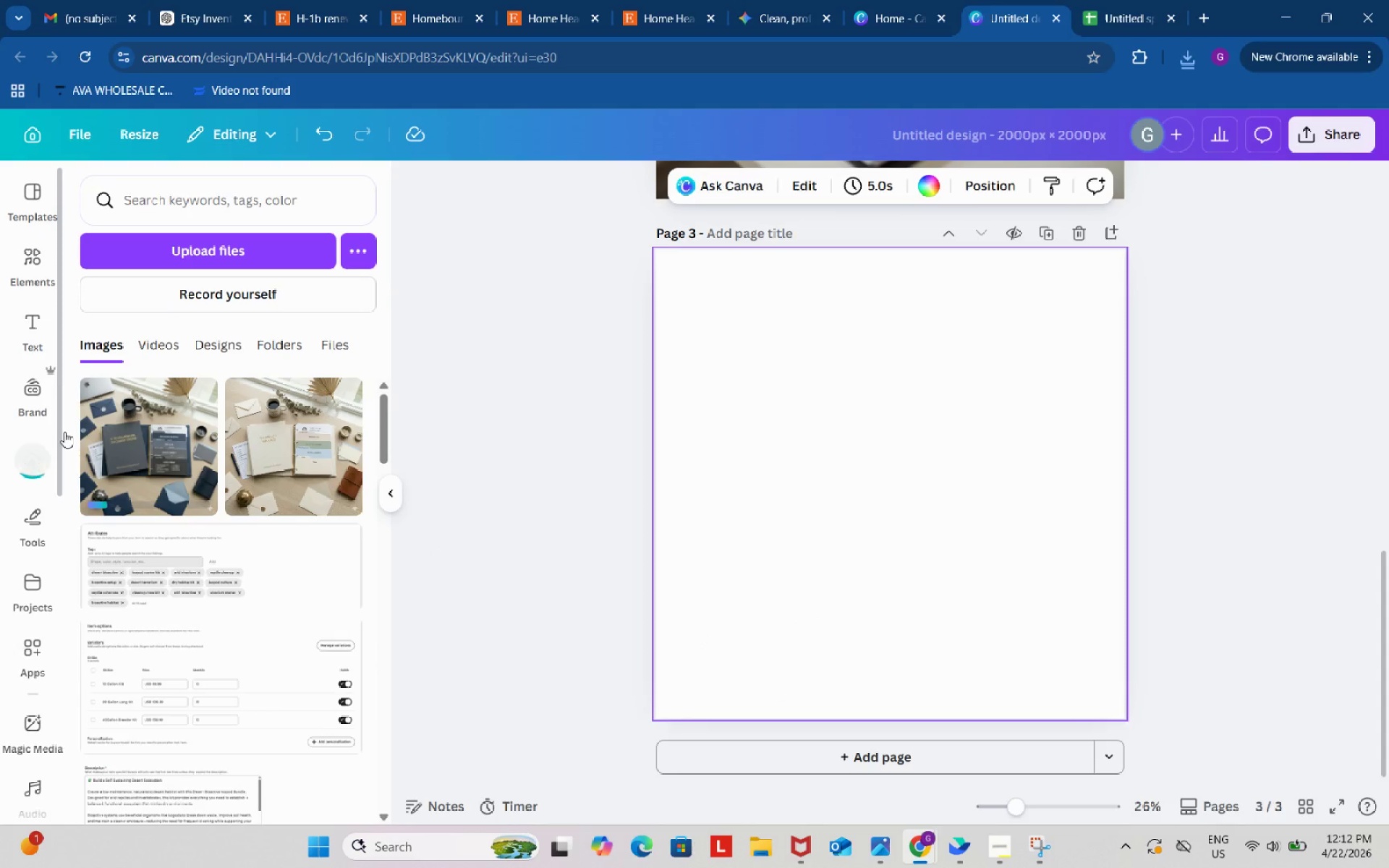 
left_click([106, 417])
 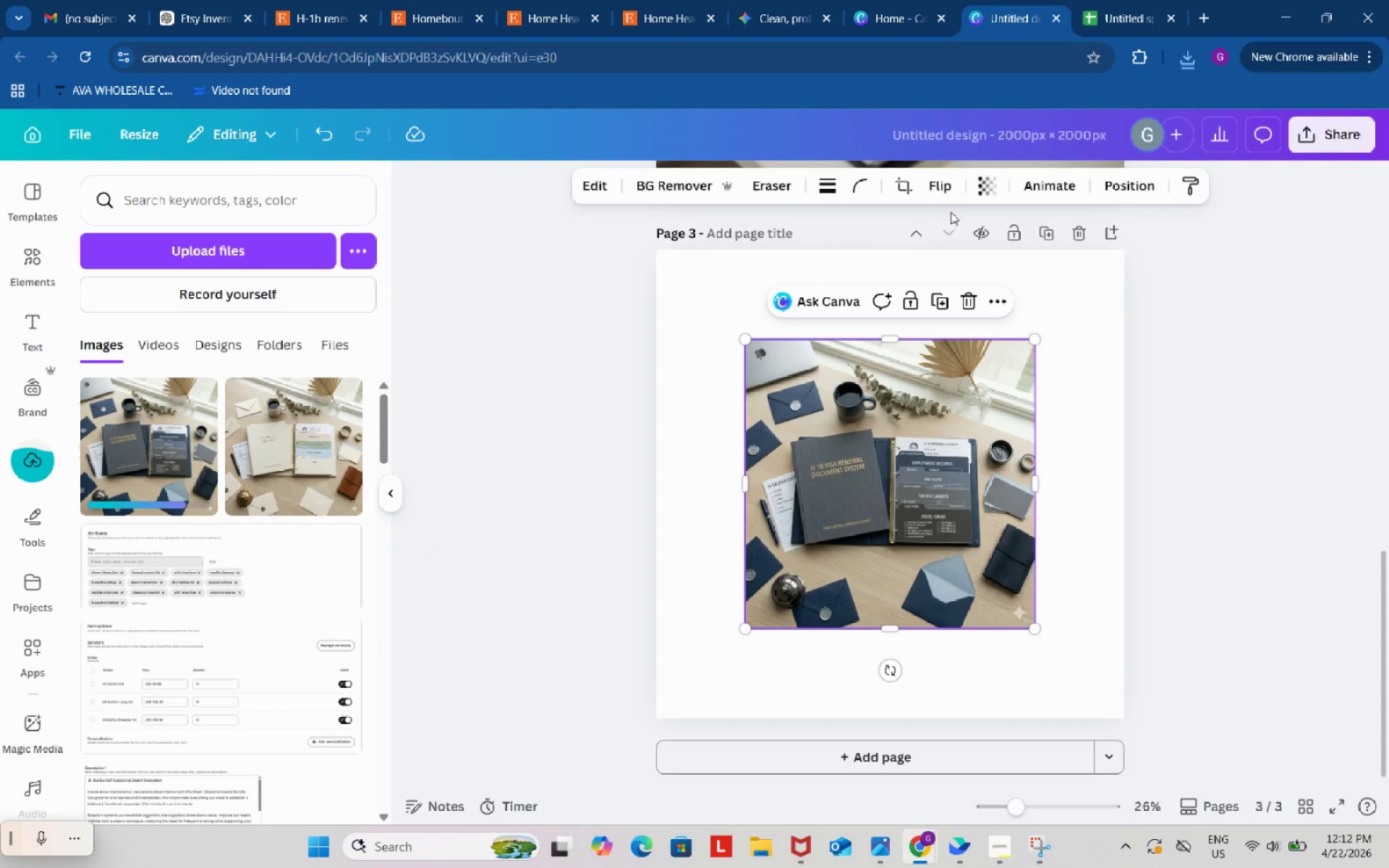 
left_click([943, 192])
 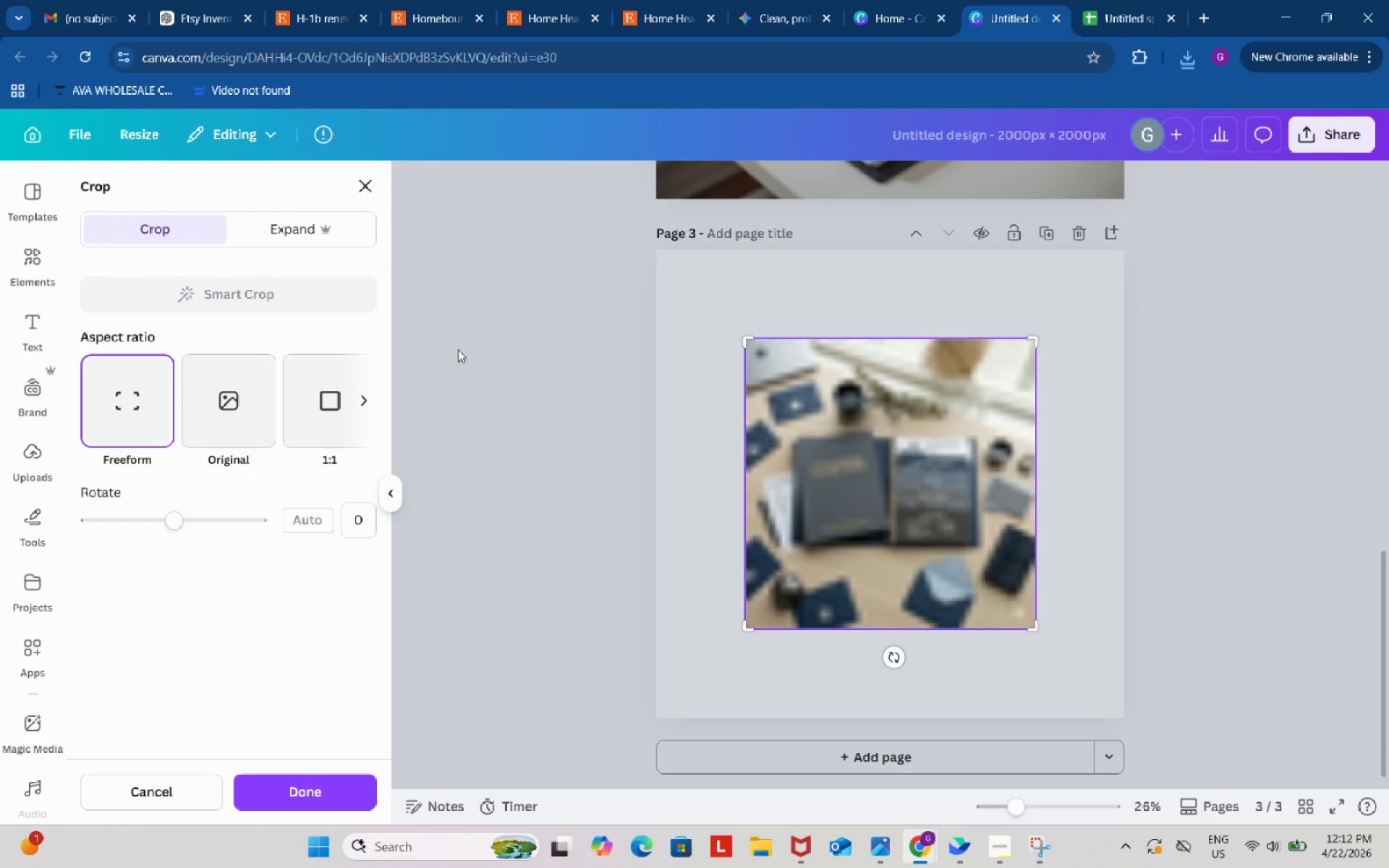 
left_click([305, 401])
 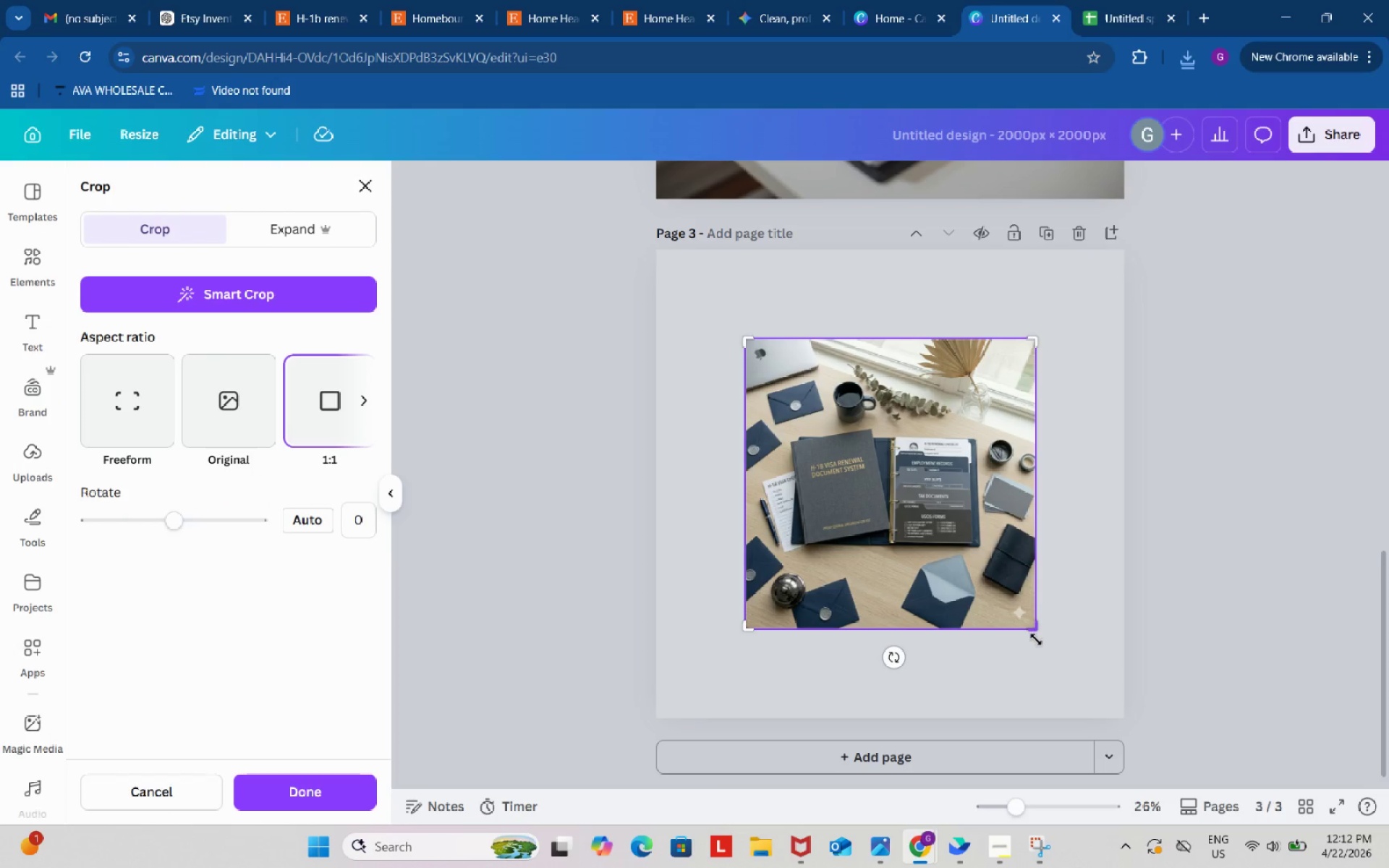 
left_click_drag(start_coordinate=[1040, 626], to_coordinate=[1015, 610])
 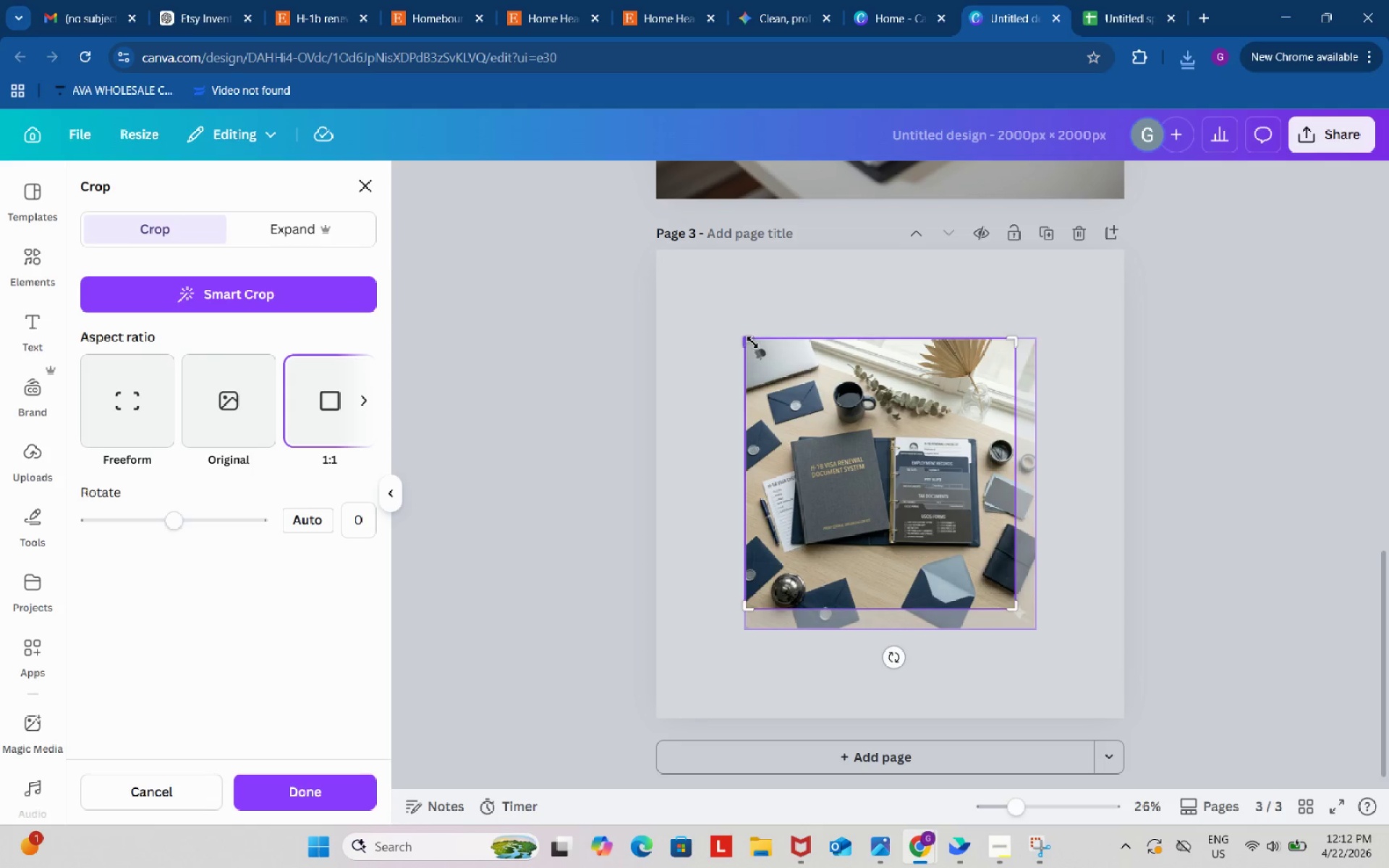 
left_click_drag(start_coordinate=[752, 341], to_coordinate=[768, 357])
 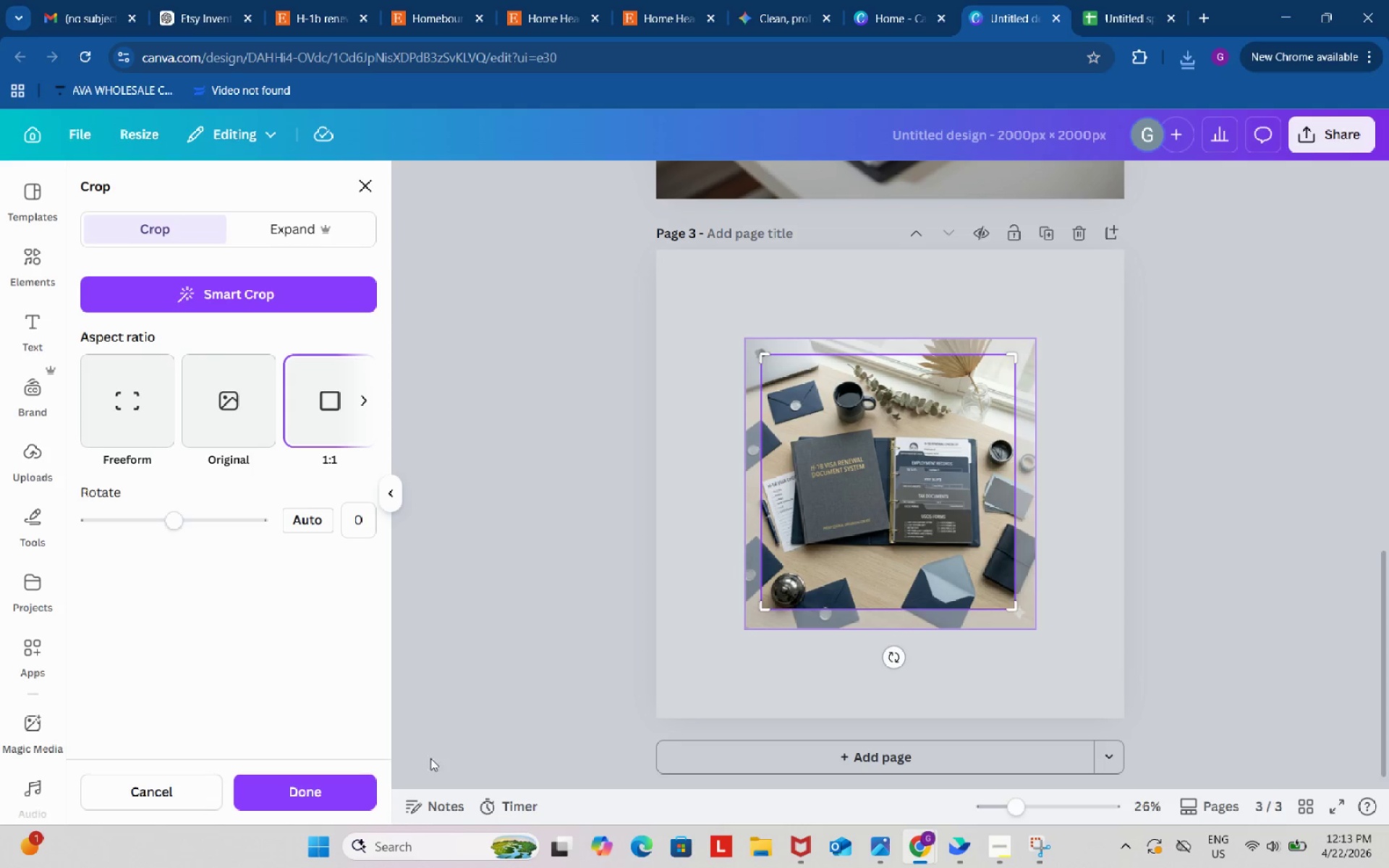 
left_click([330, 783])
 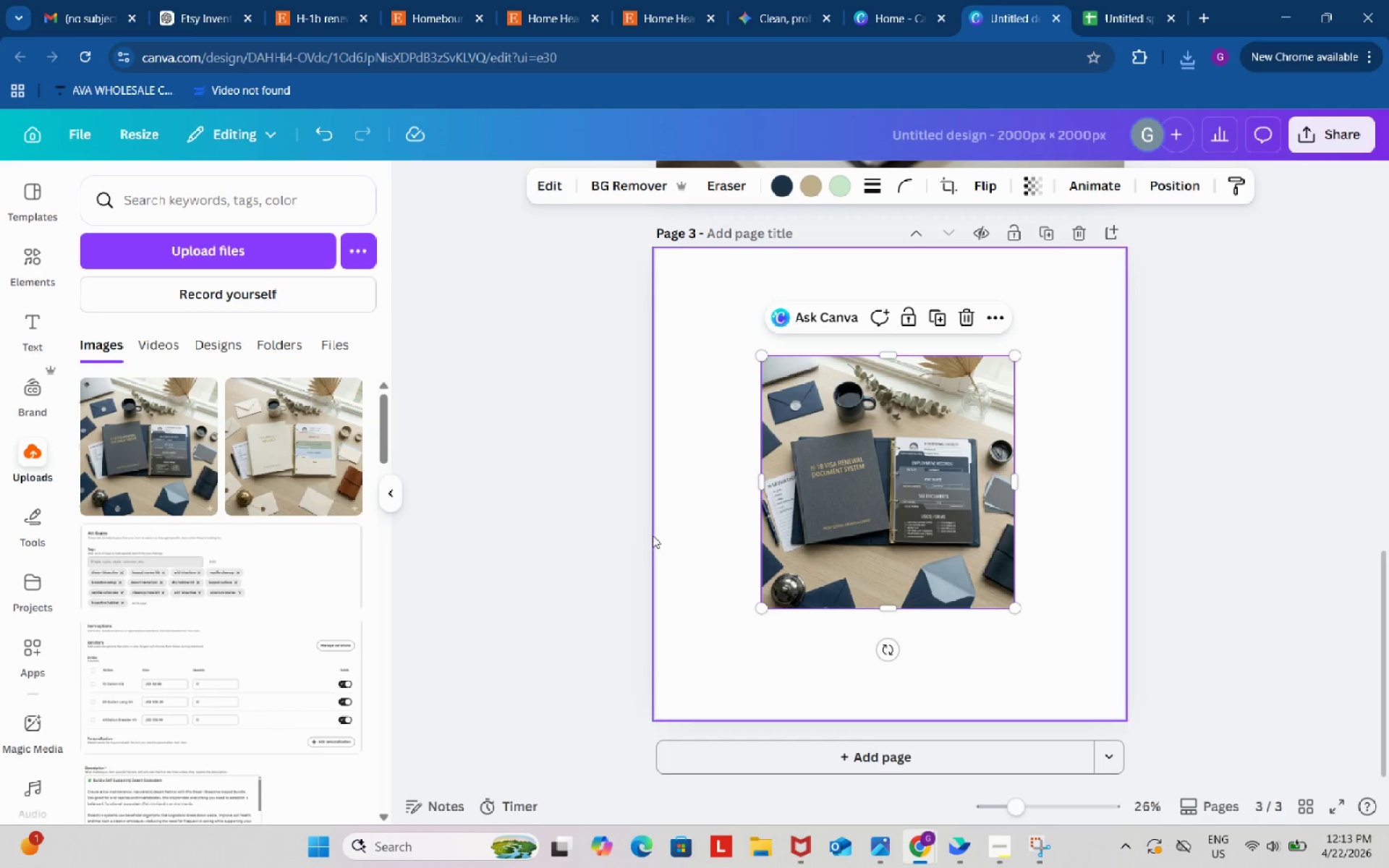 
left_click([600, 514])
 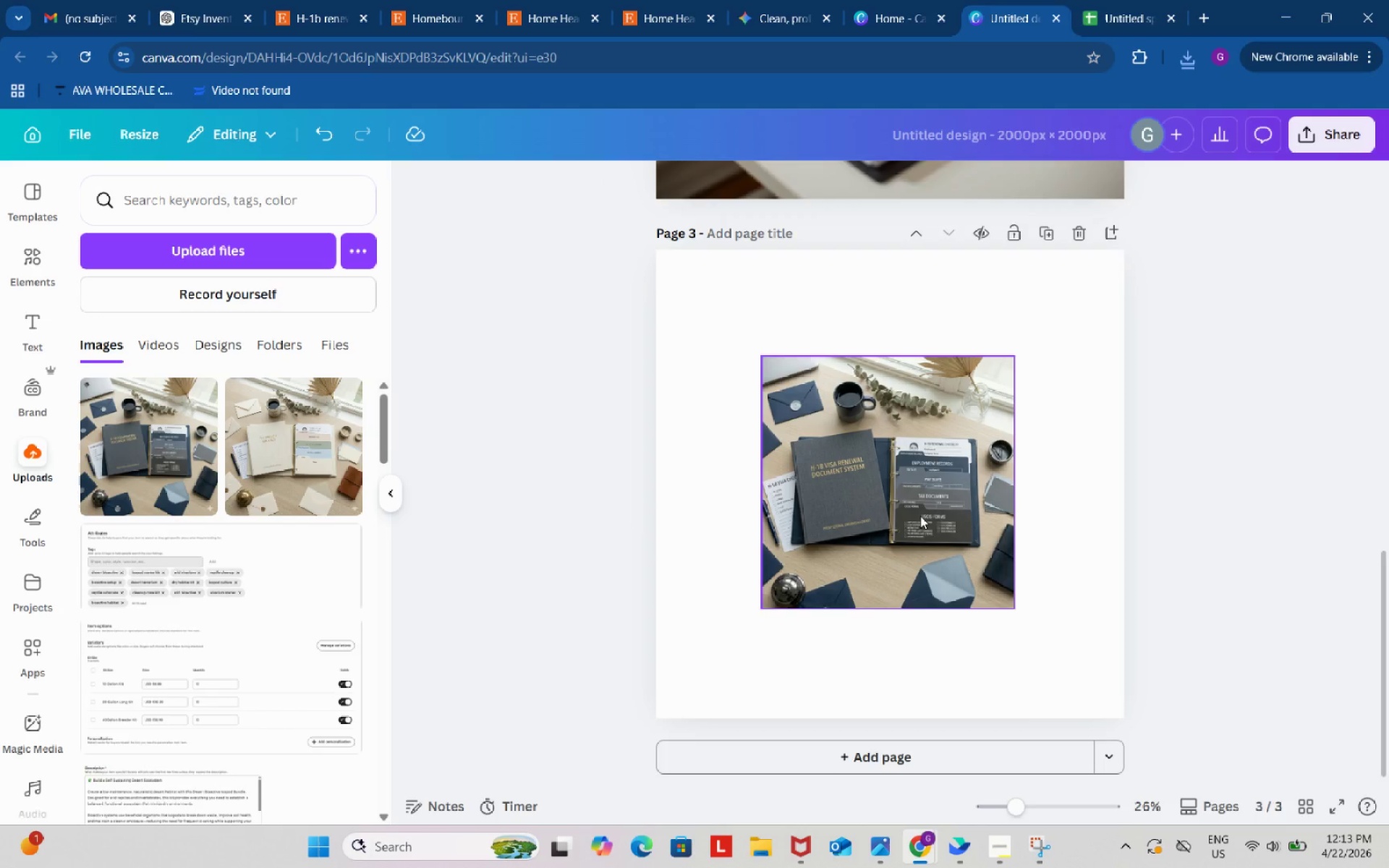 
left_click_drag(start_coordinate=[920, 516], to_coordinate=[814, 406])
 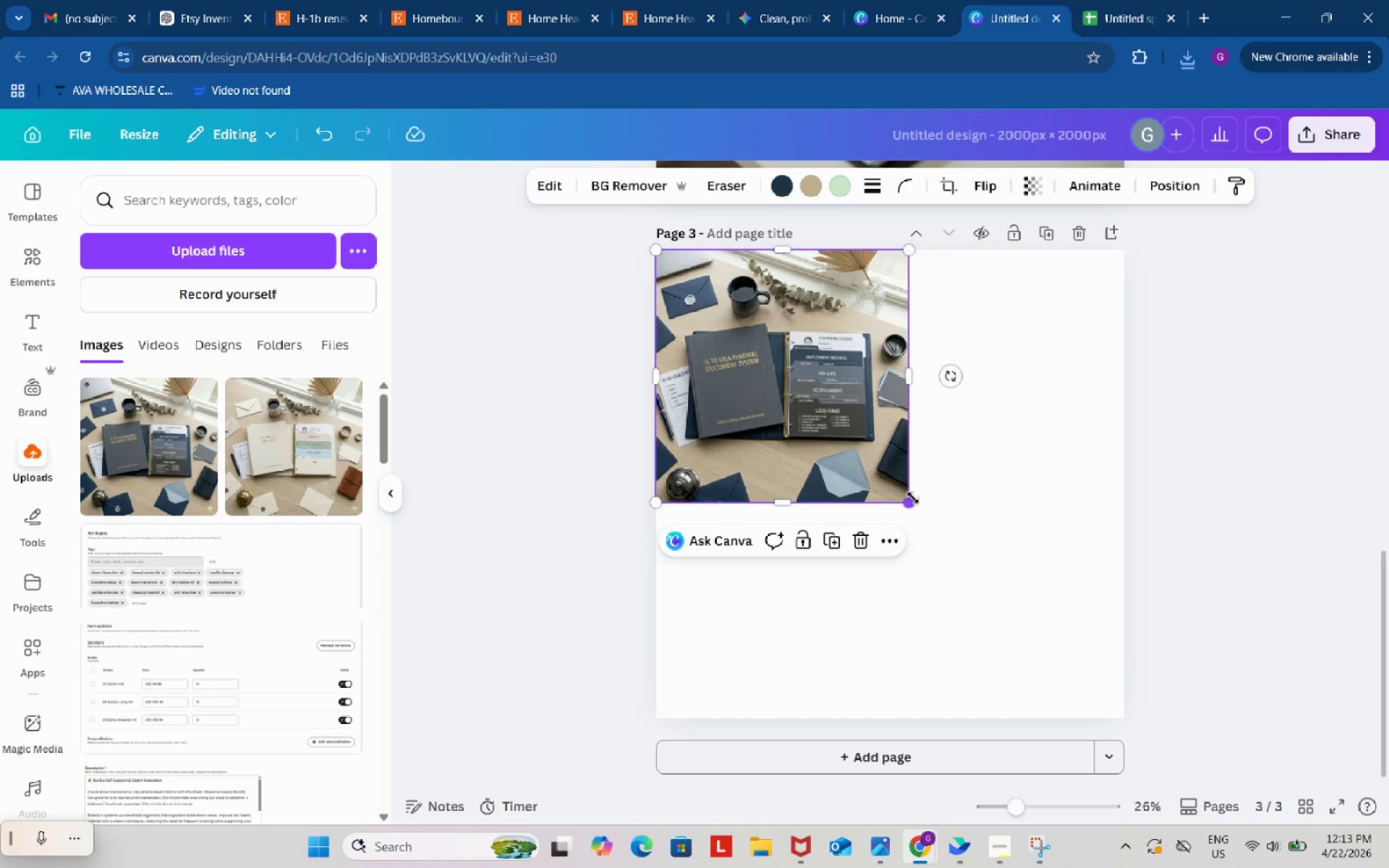 
left_click_drag(start_coordinate=[913, 498], to_coordinate=[1133, 713])
 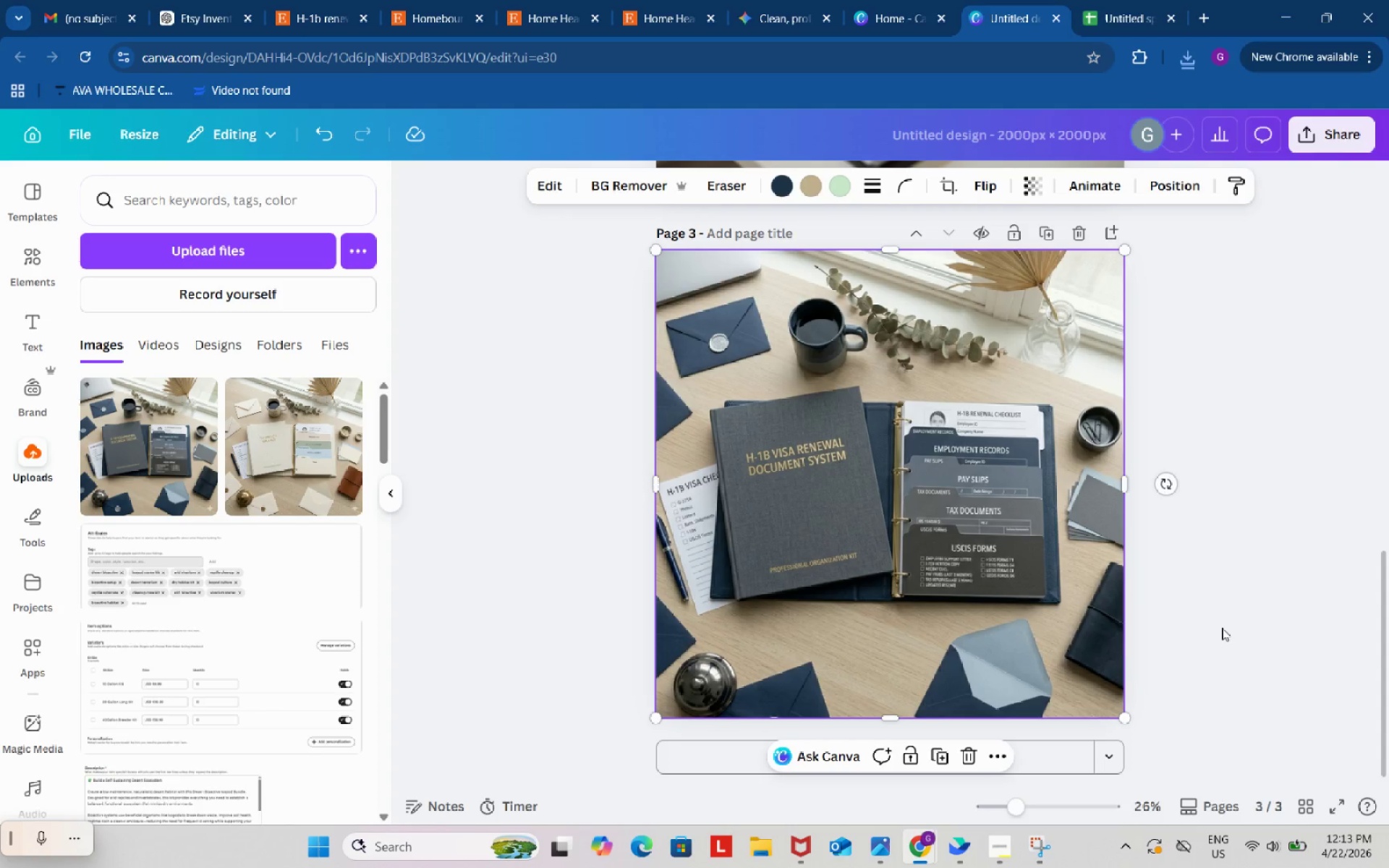 
left_click([1222, 628])
 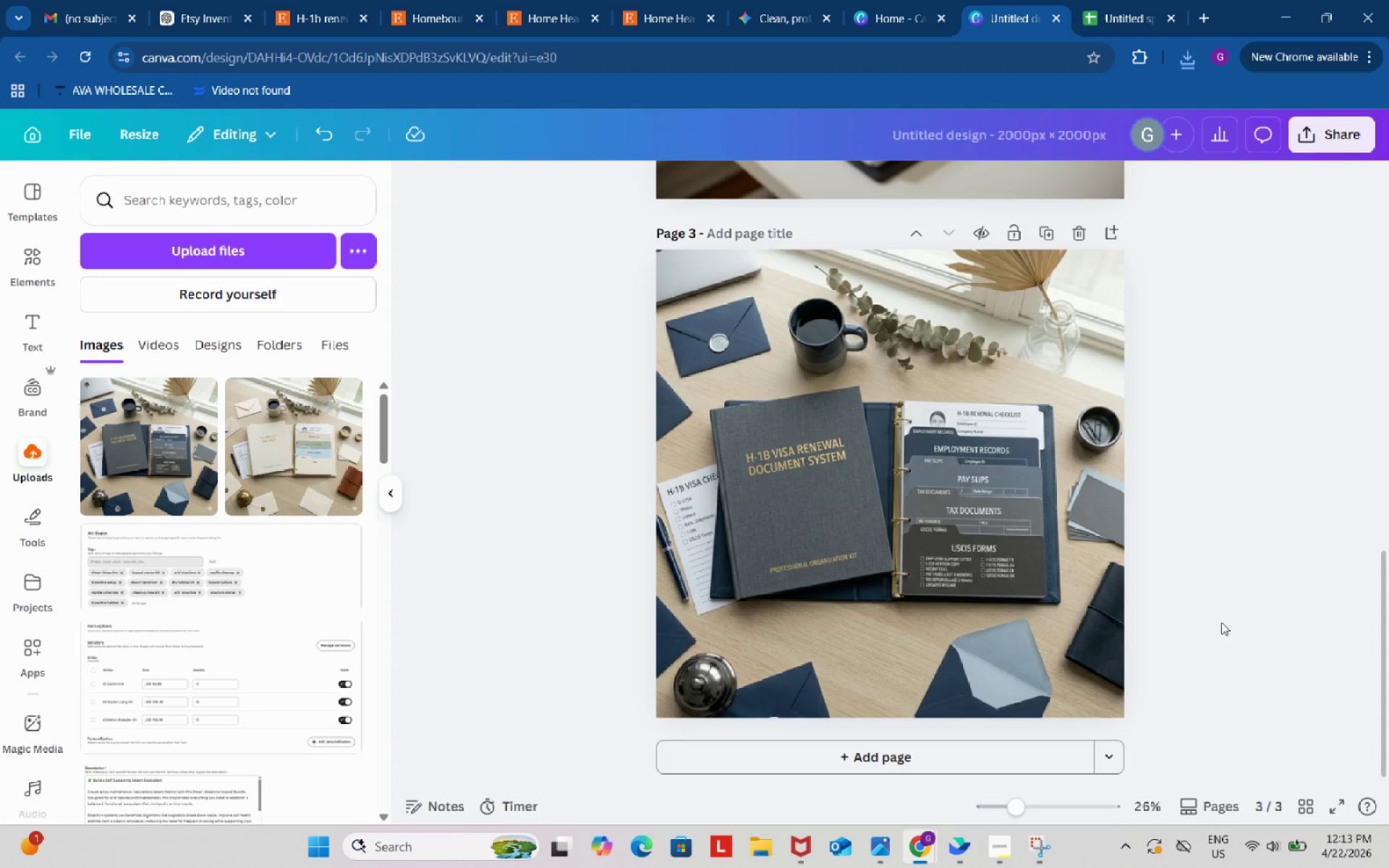 
left_click([217, 0])
 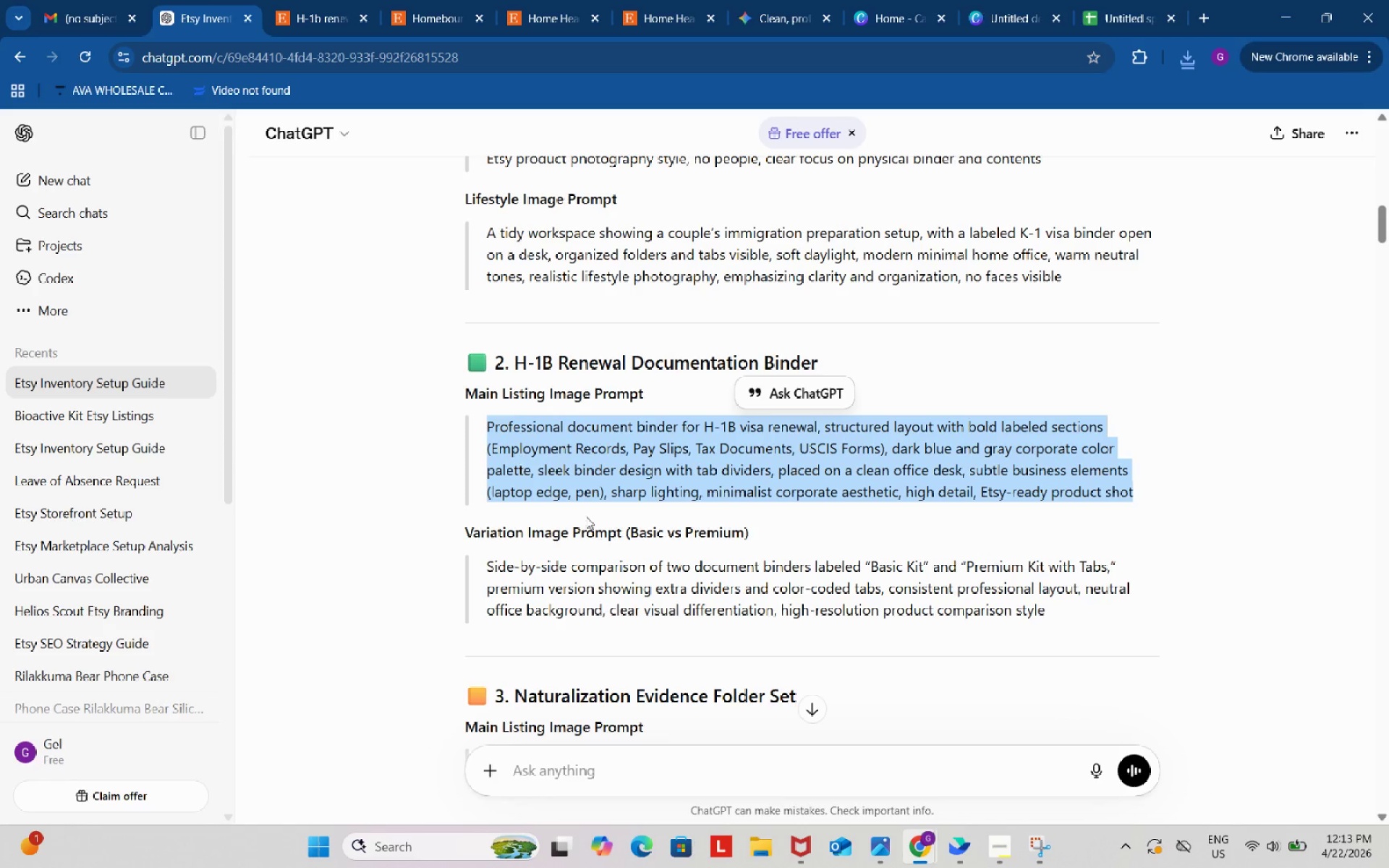 
scroll: coordinate [590, 521], scroll_direction: down, amount: 2.0
 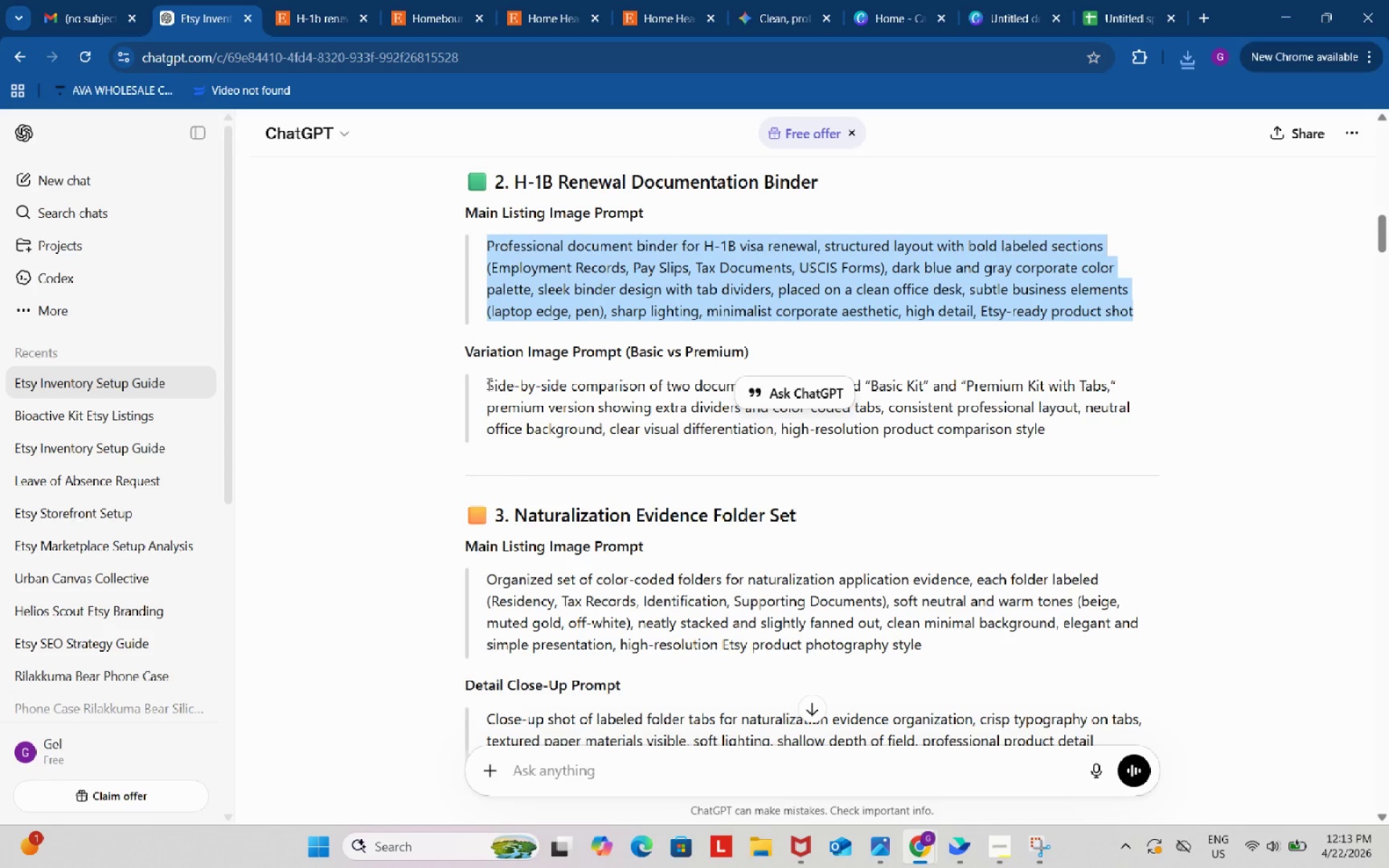 
left_click_drag(start_coordinate=[483, 381], to_coordinate=[1079, 430])
 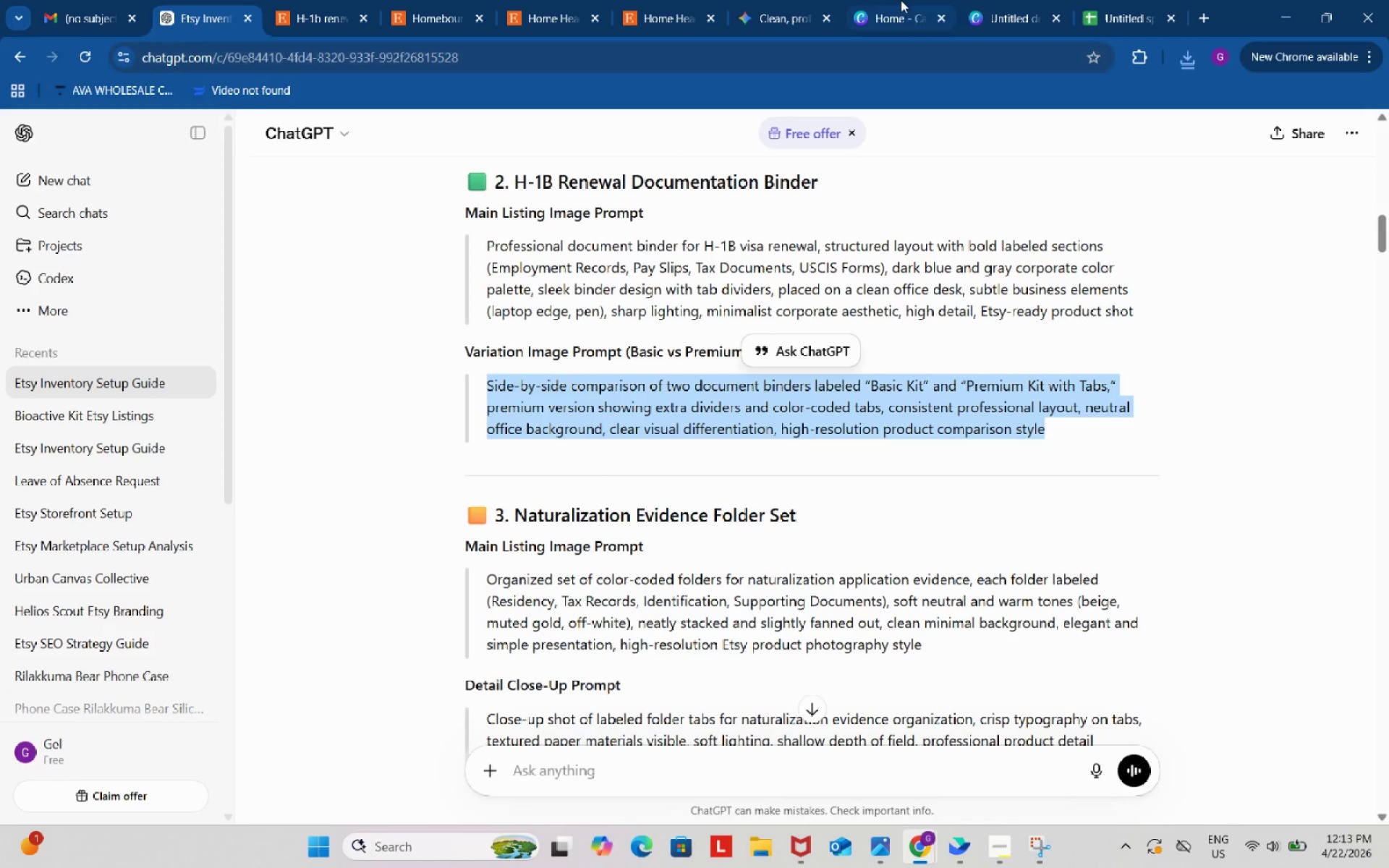 
key(Control+ControlLeft)
 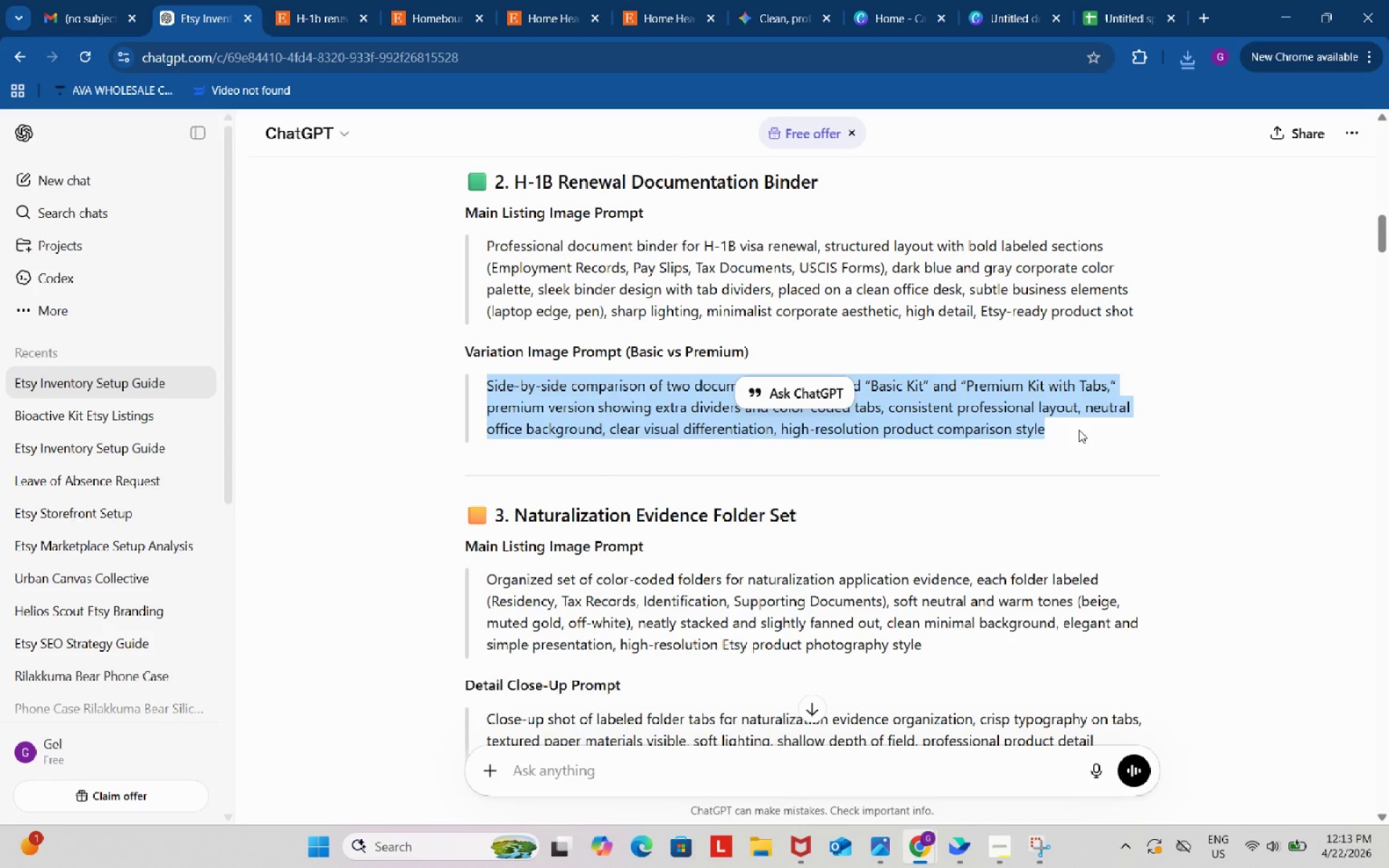 
key(Control+C)
 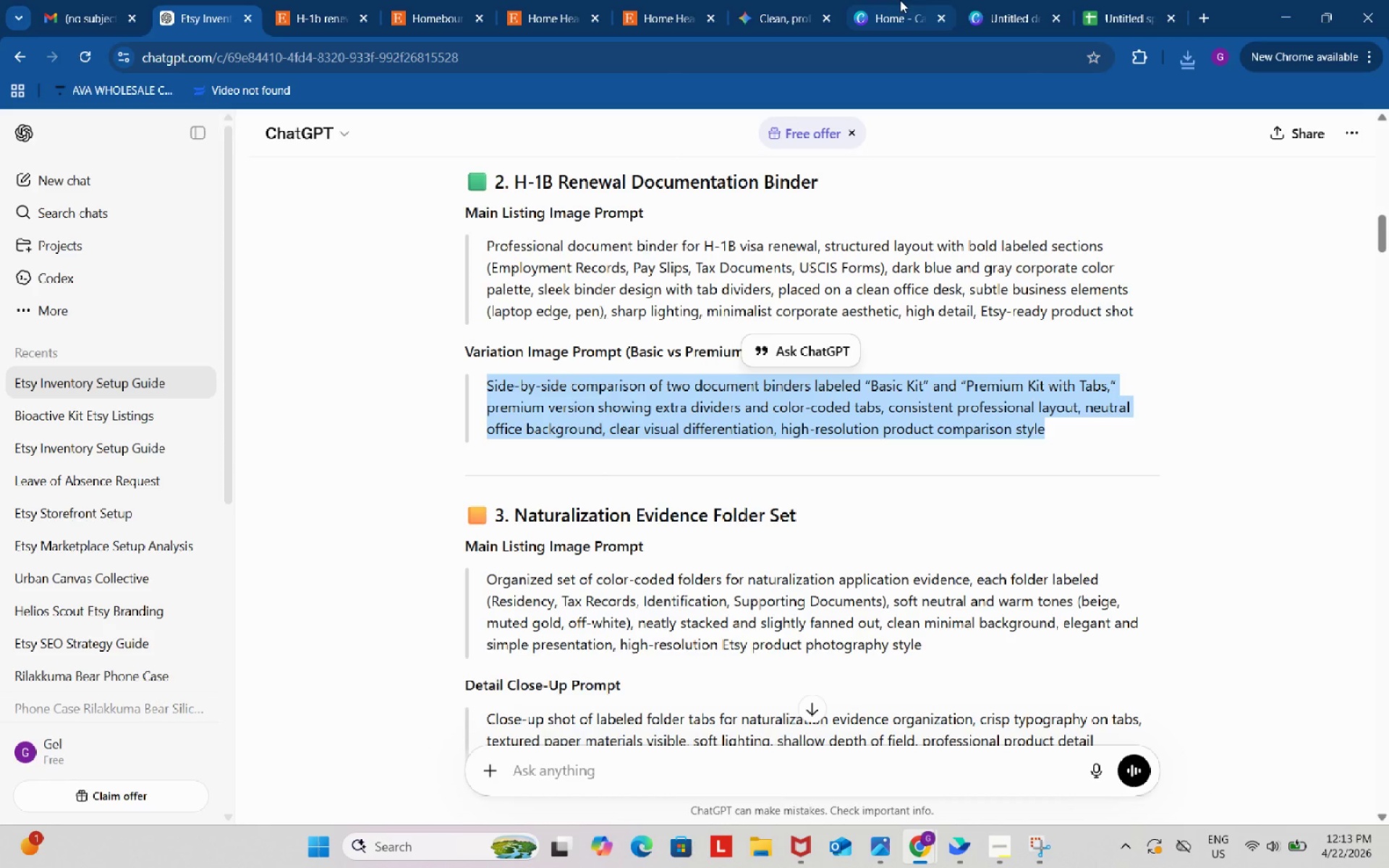 
left_click([990, 0])
 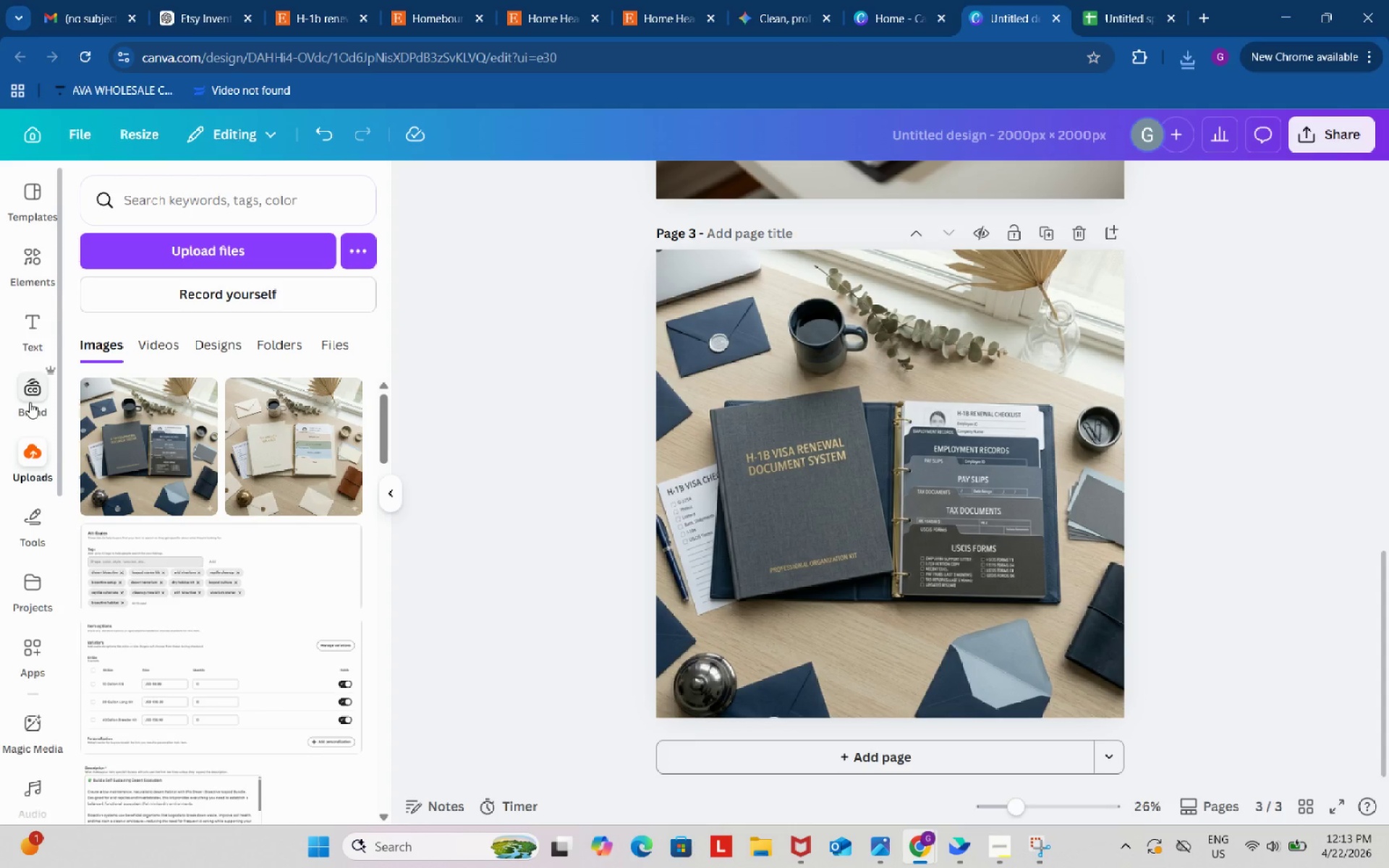 
left_click([20, 263])
 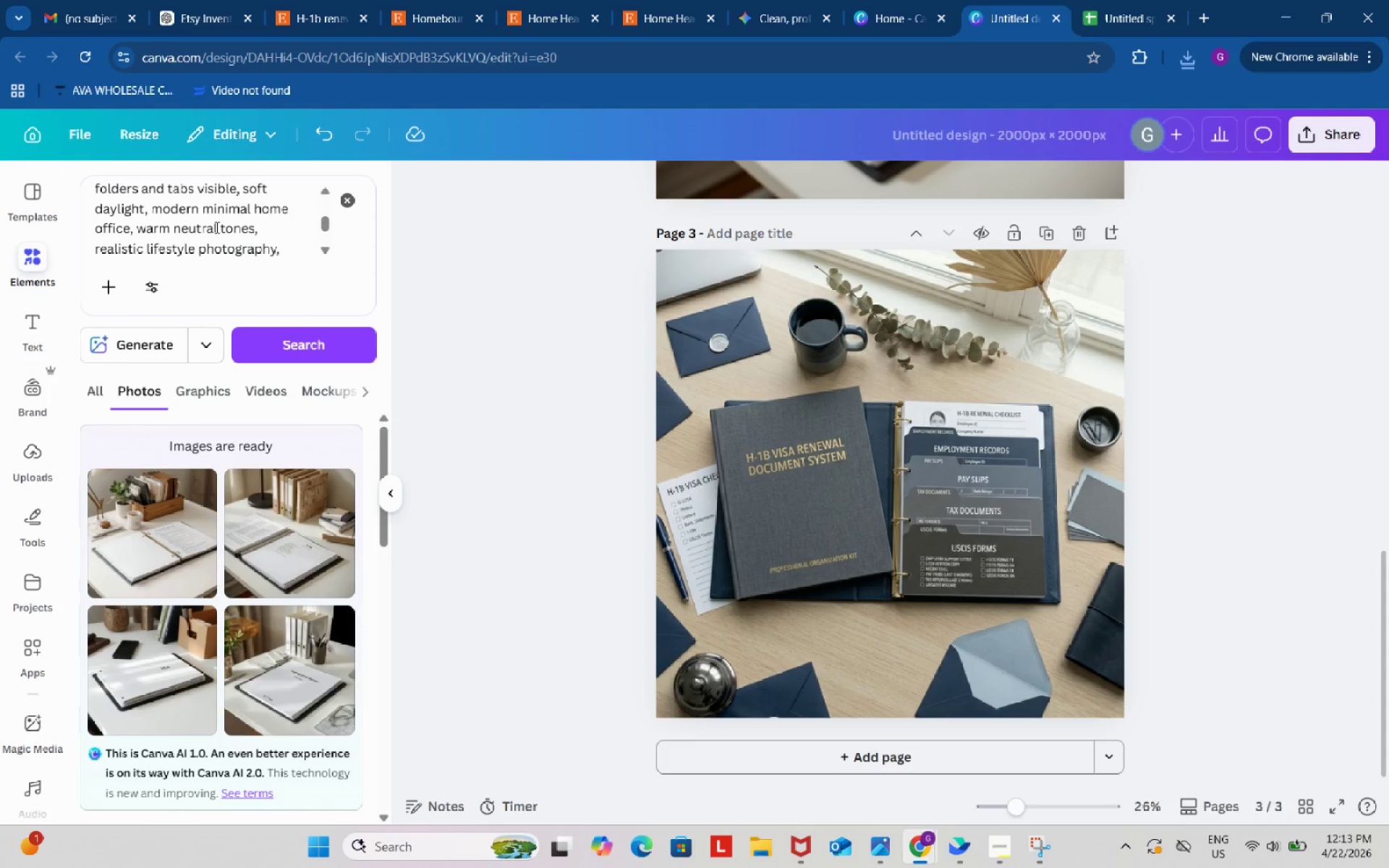 
left_click([216, 226])
 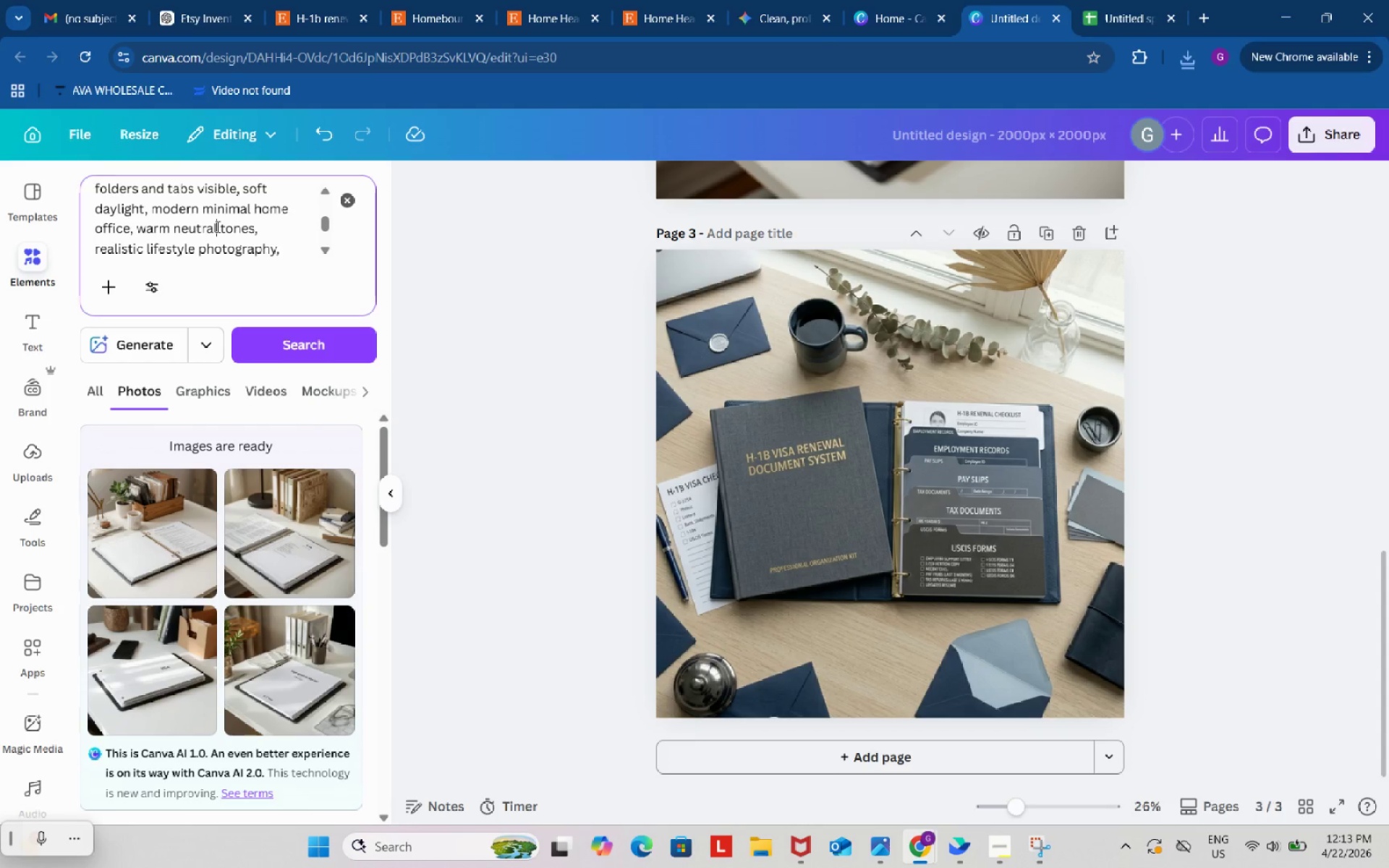 
key(Control+ControlLeft)
 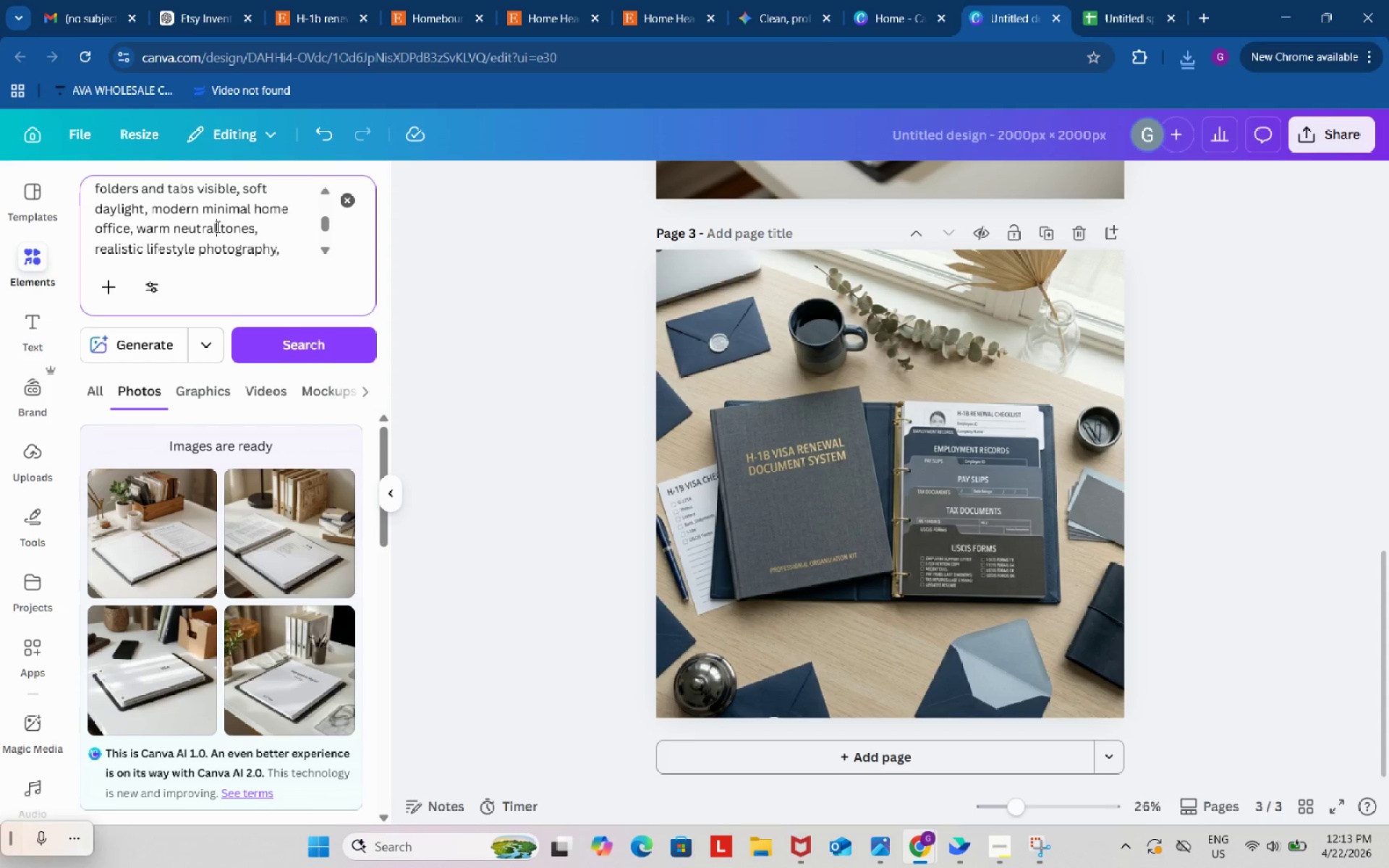 
key(Control+A)
 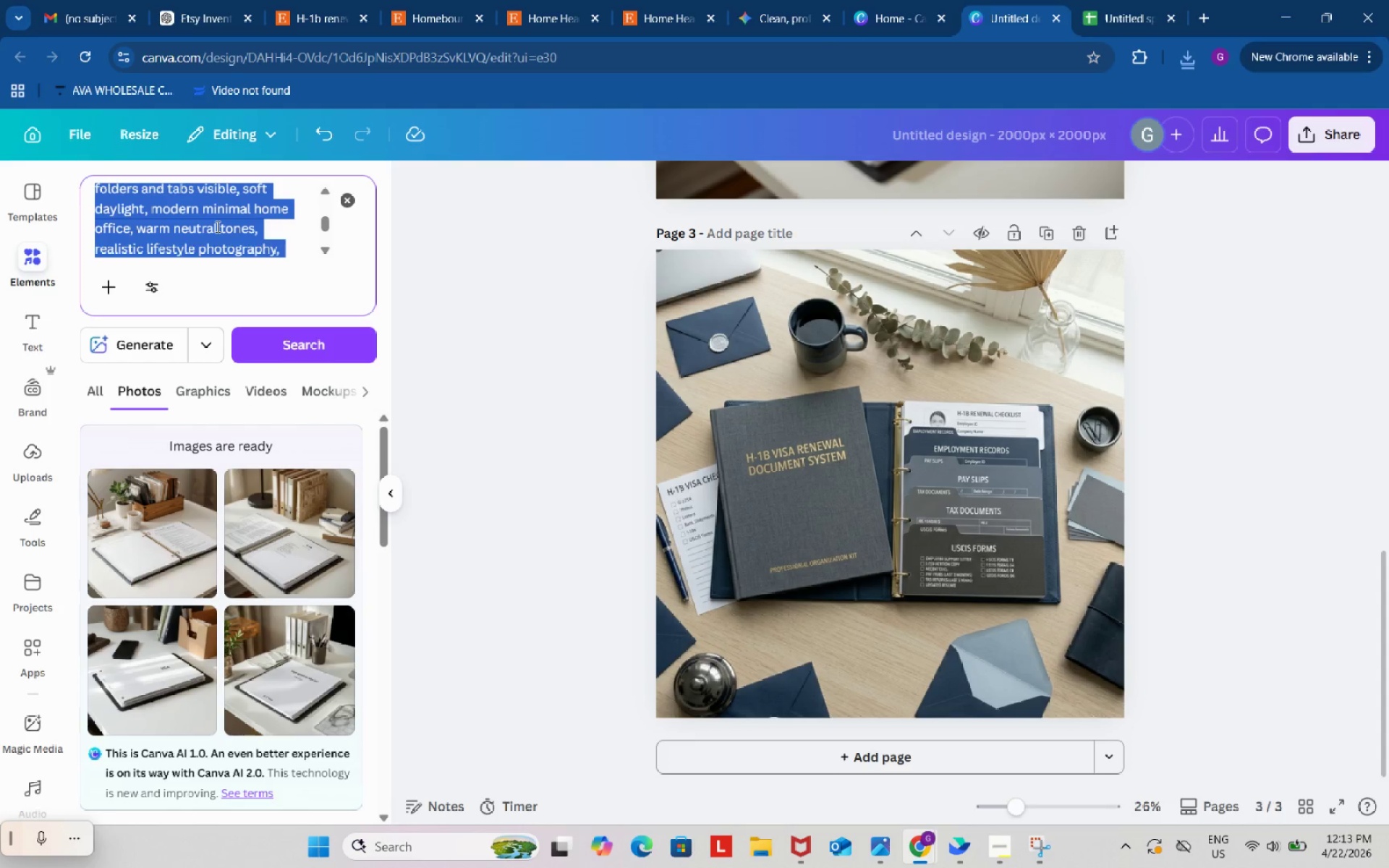 
key(Control+ControlLeft)
 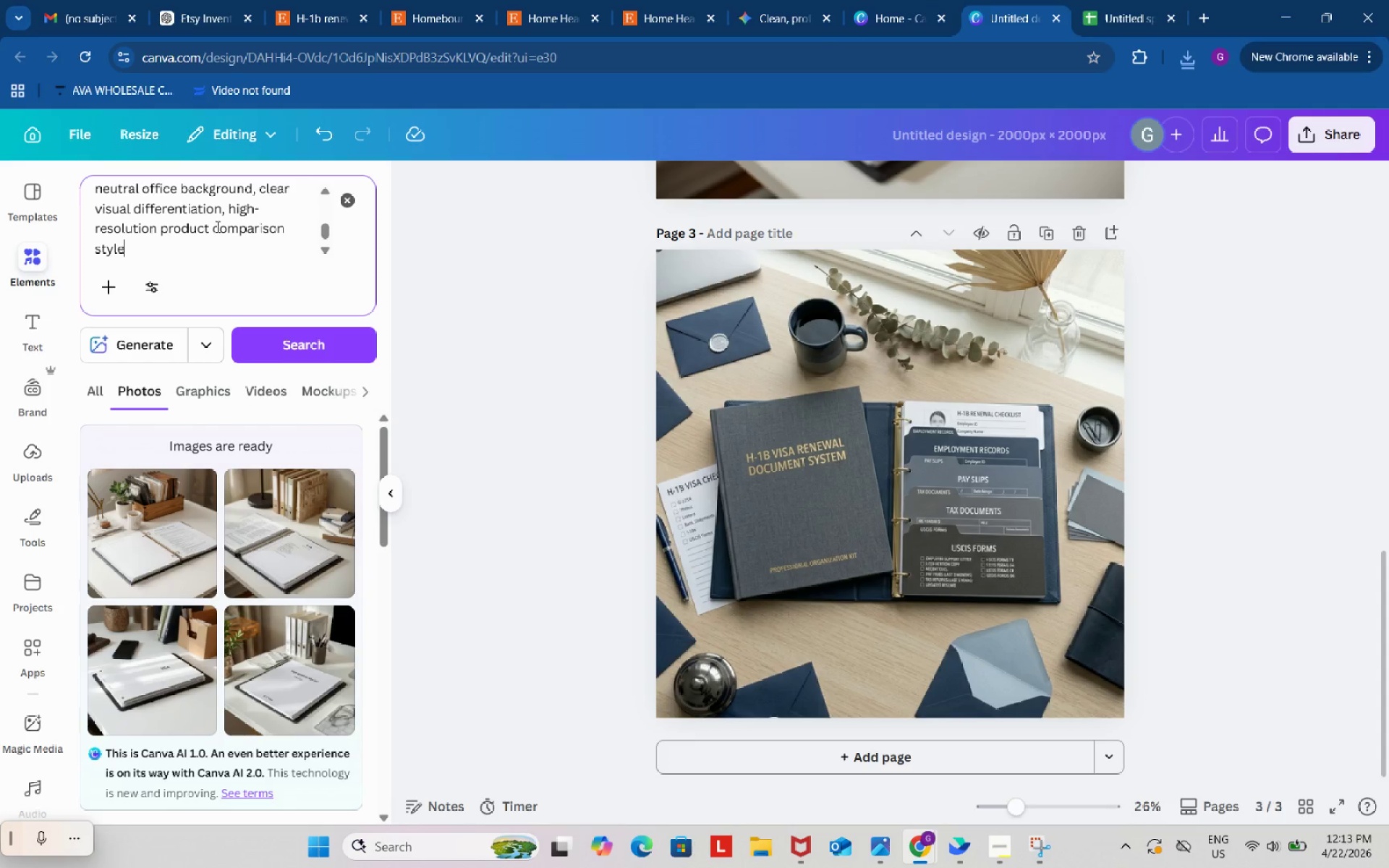 
key(Control+V)
 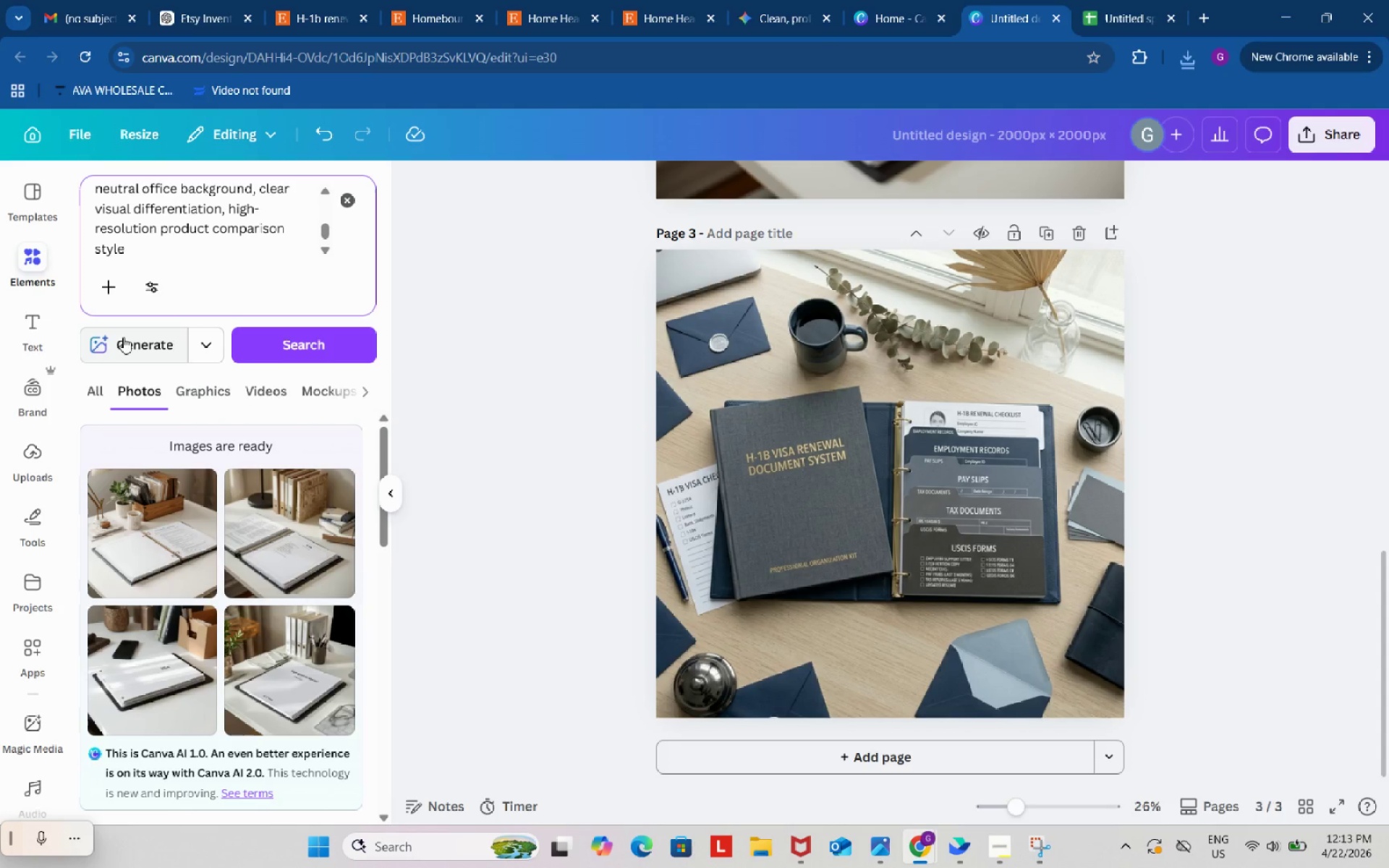 
left_click([123, 337])
 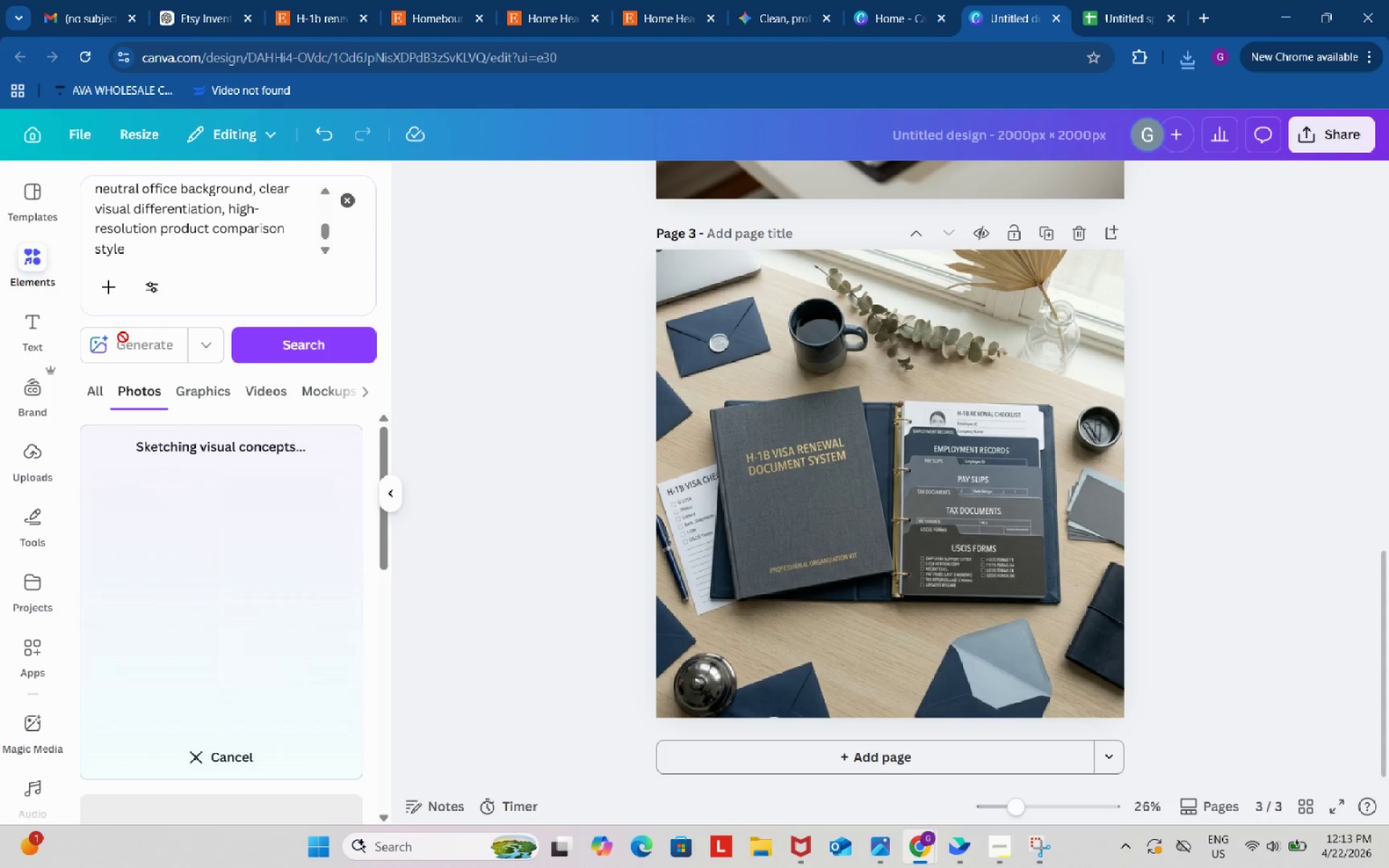 
scroll: coordinate [667, 547], scroll_direction: down, amount: 3.0
 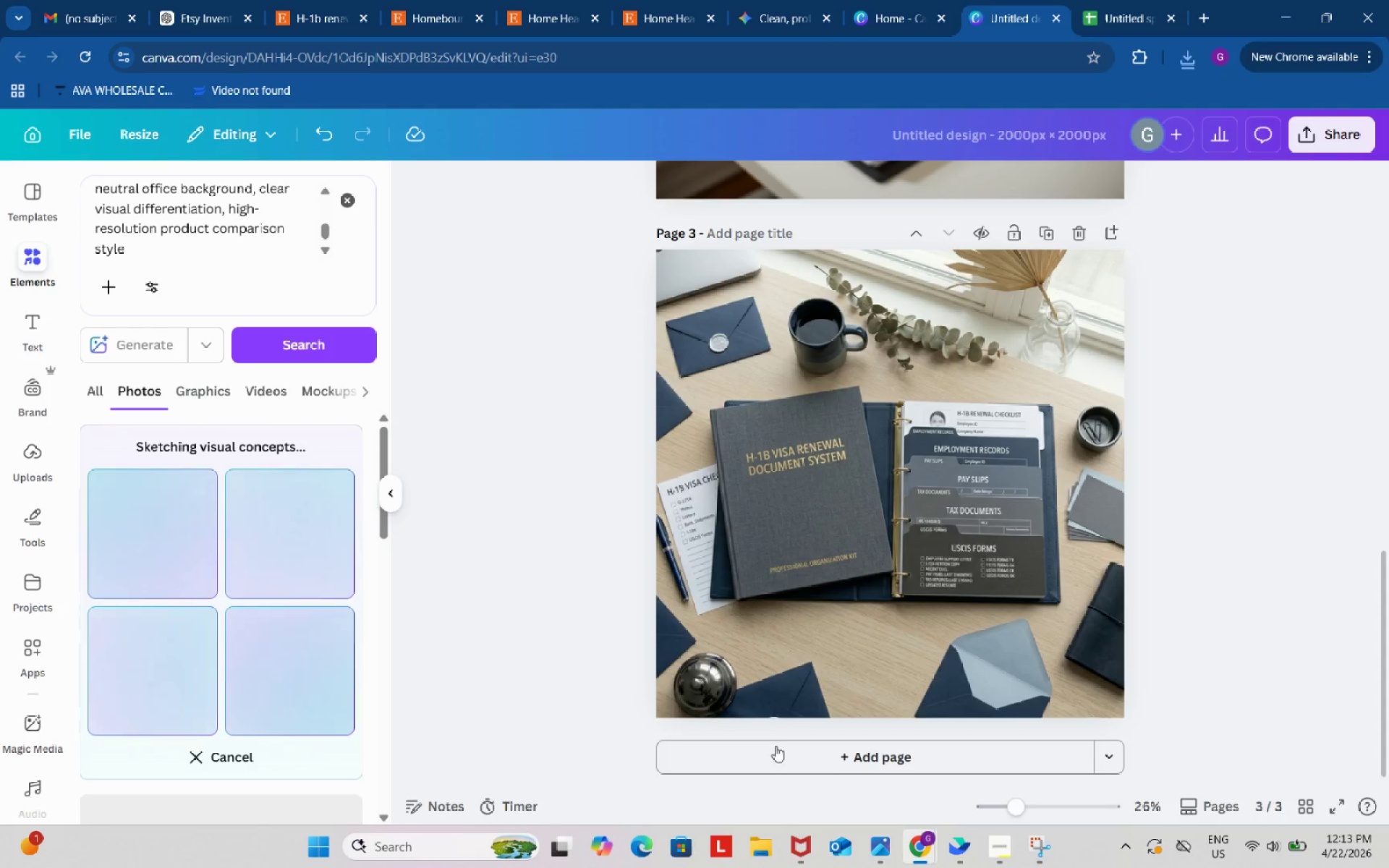 
left_click([783, 755])
 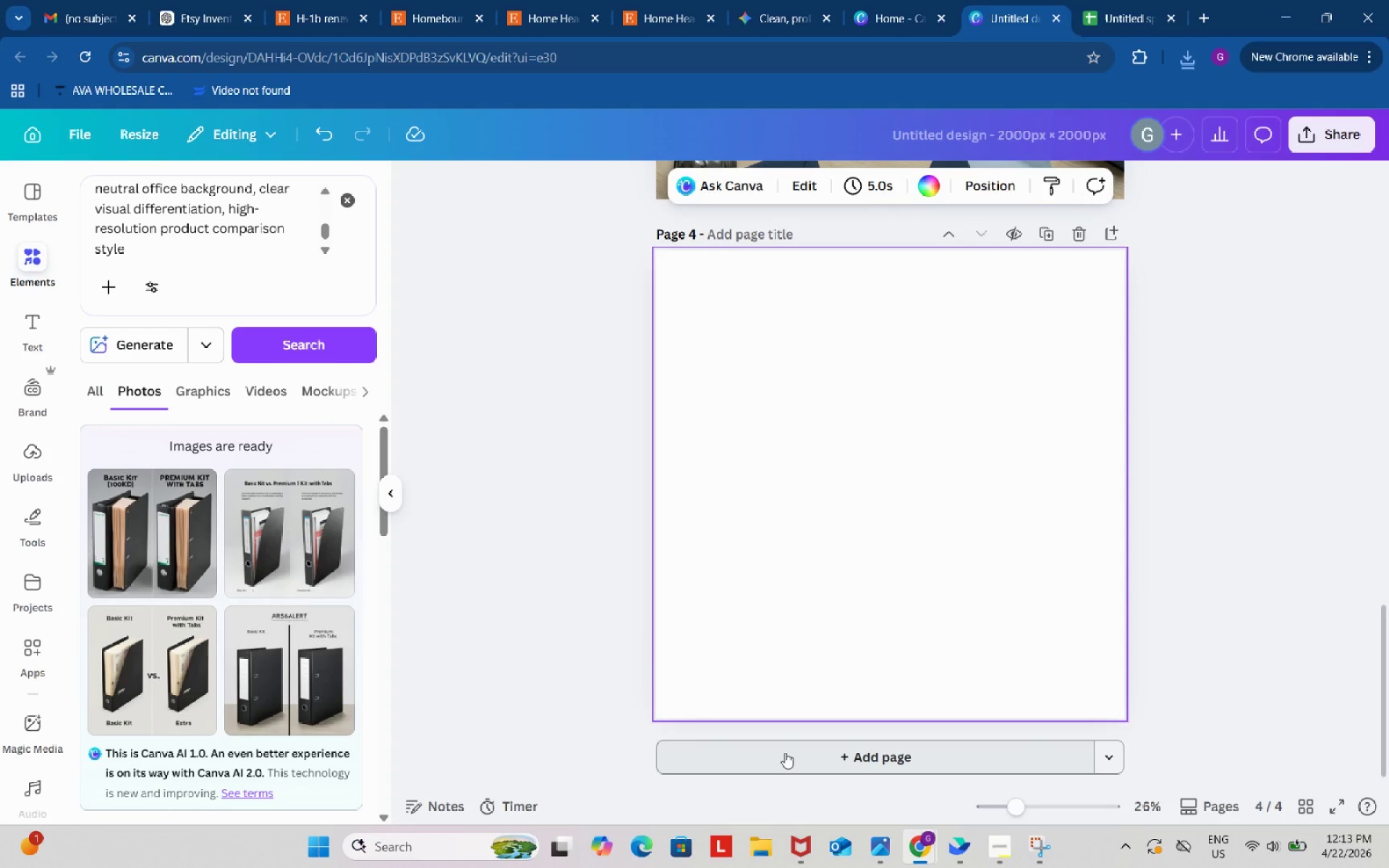 
wait(12.59)
 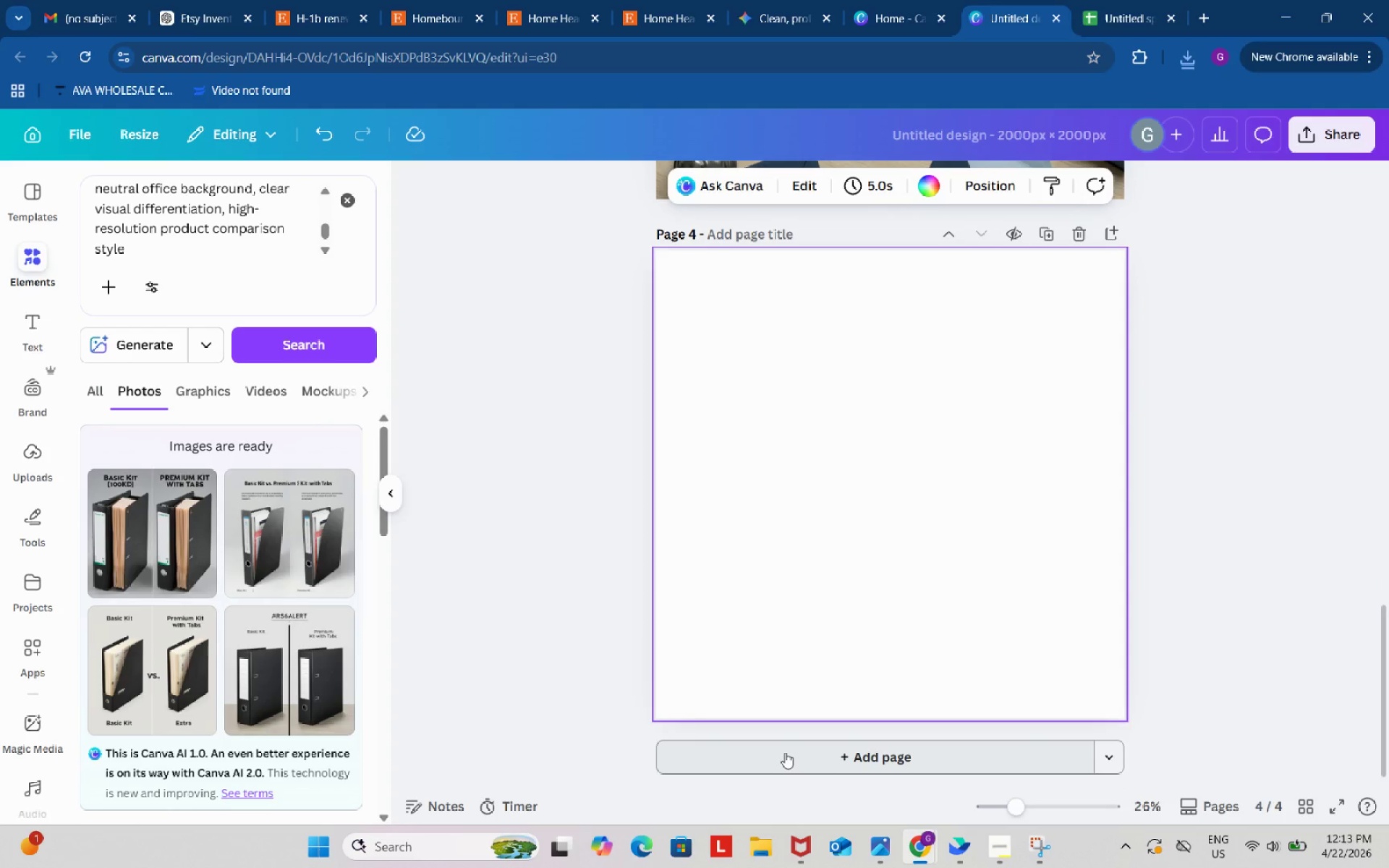 
left_click([190, 530])
 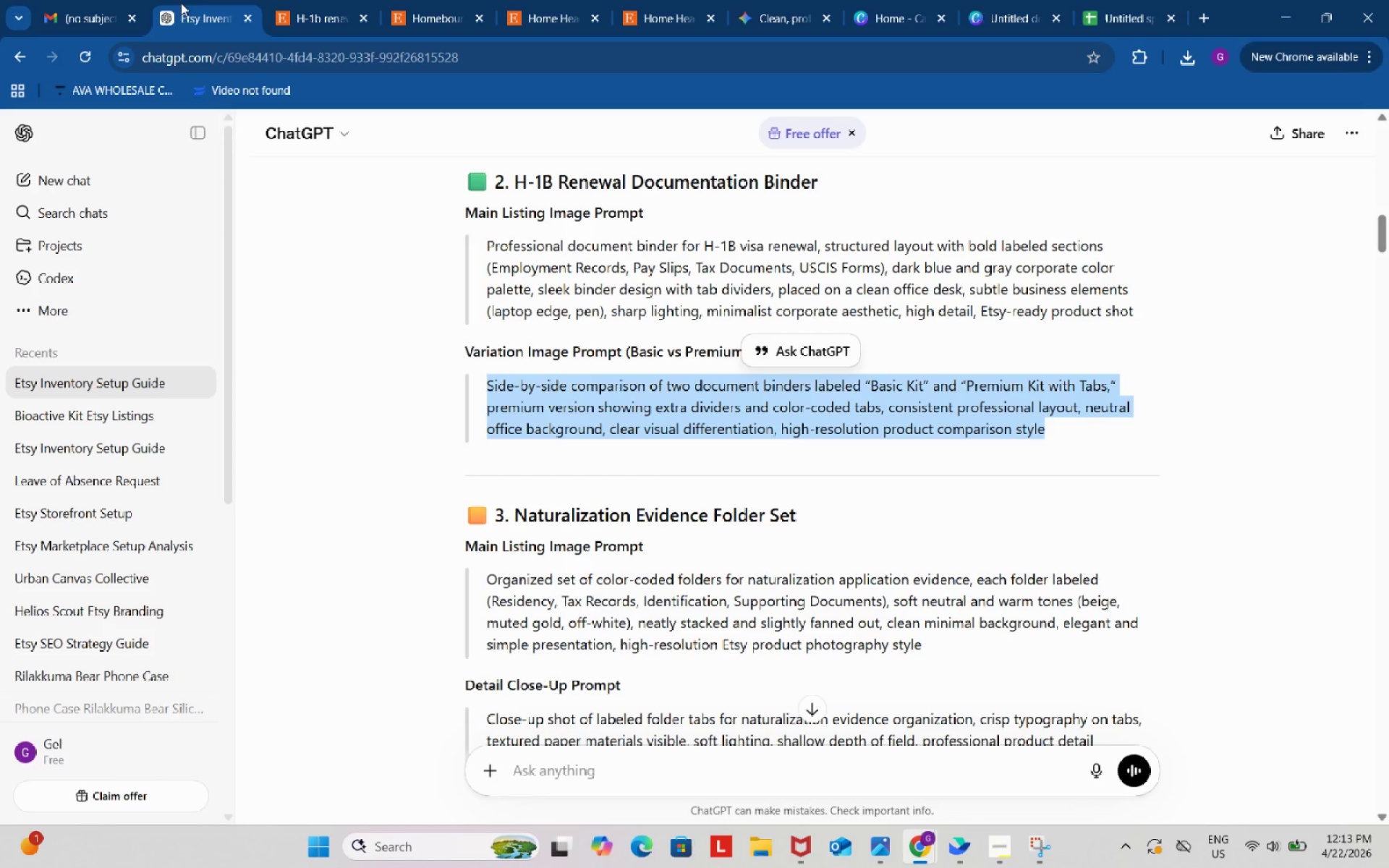 
wait(20.61)
 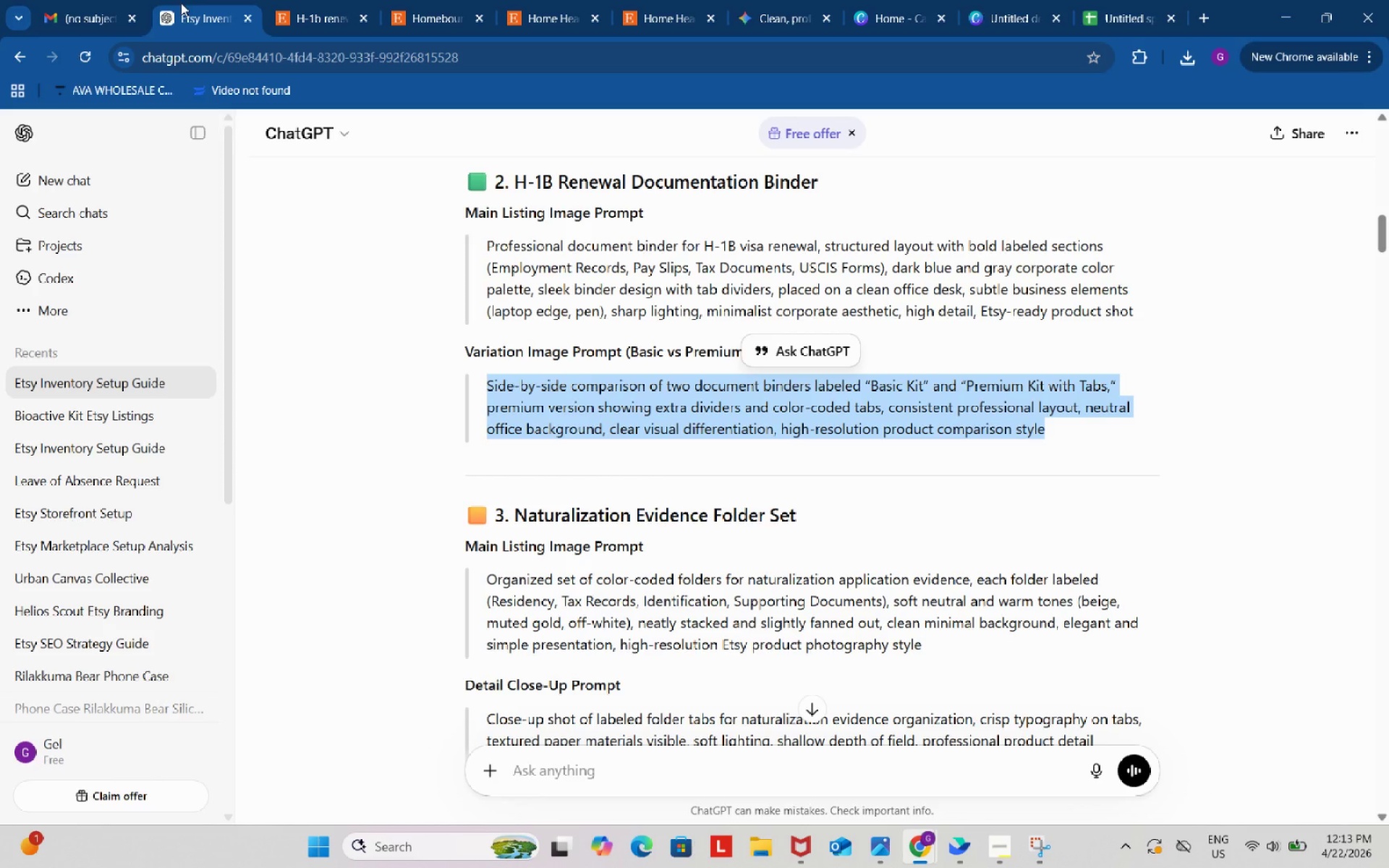 
key(Control+ControlLeft)
 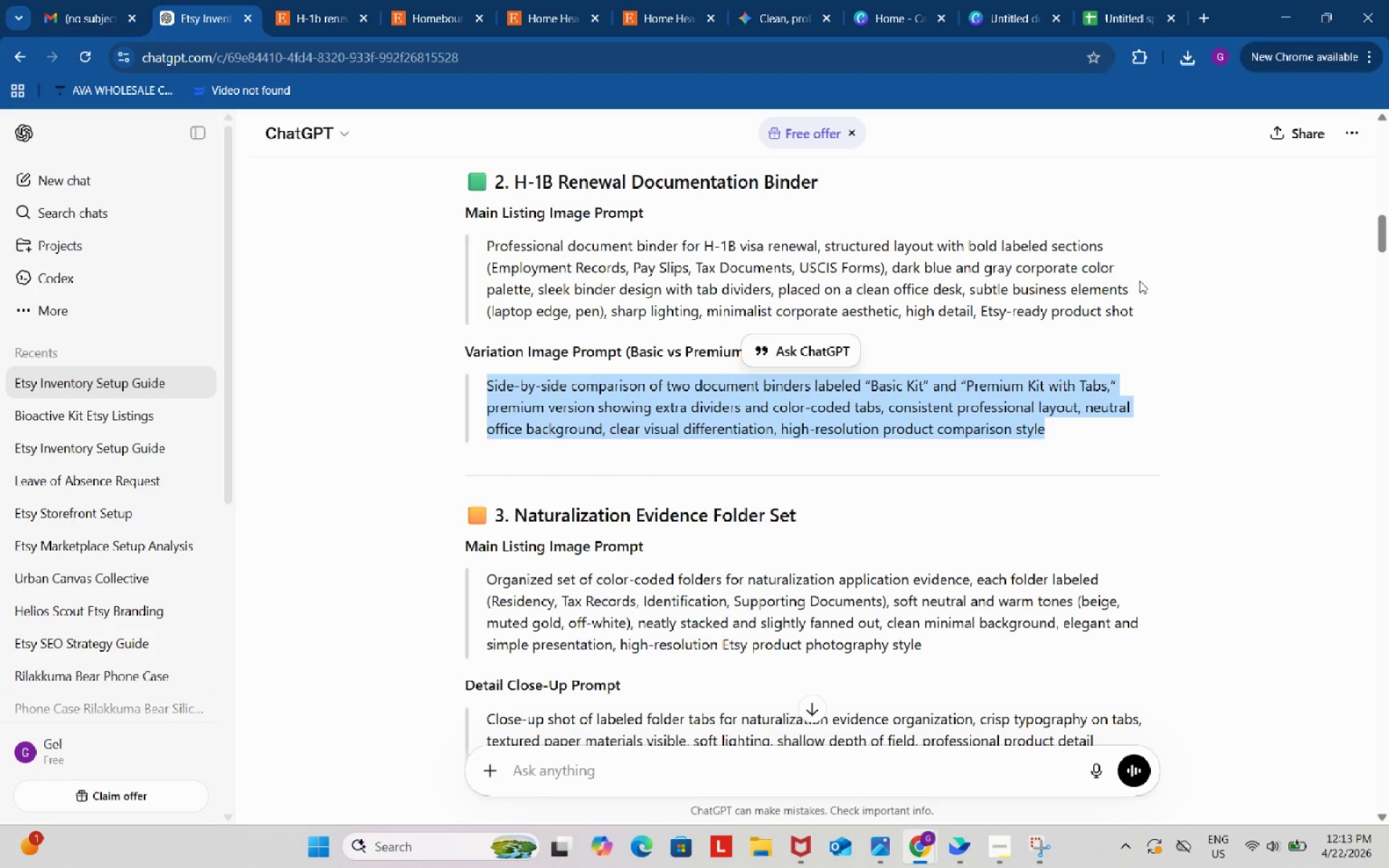 
key(Control+C)
 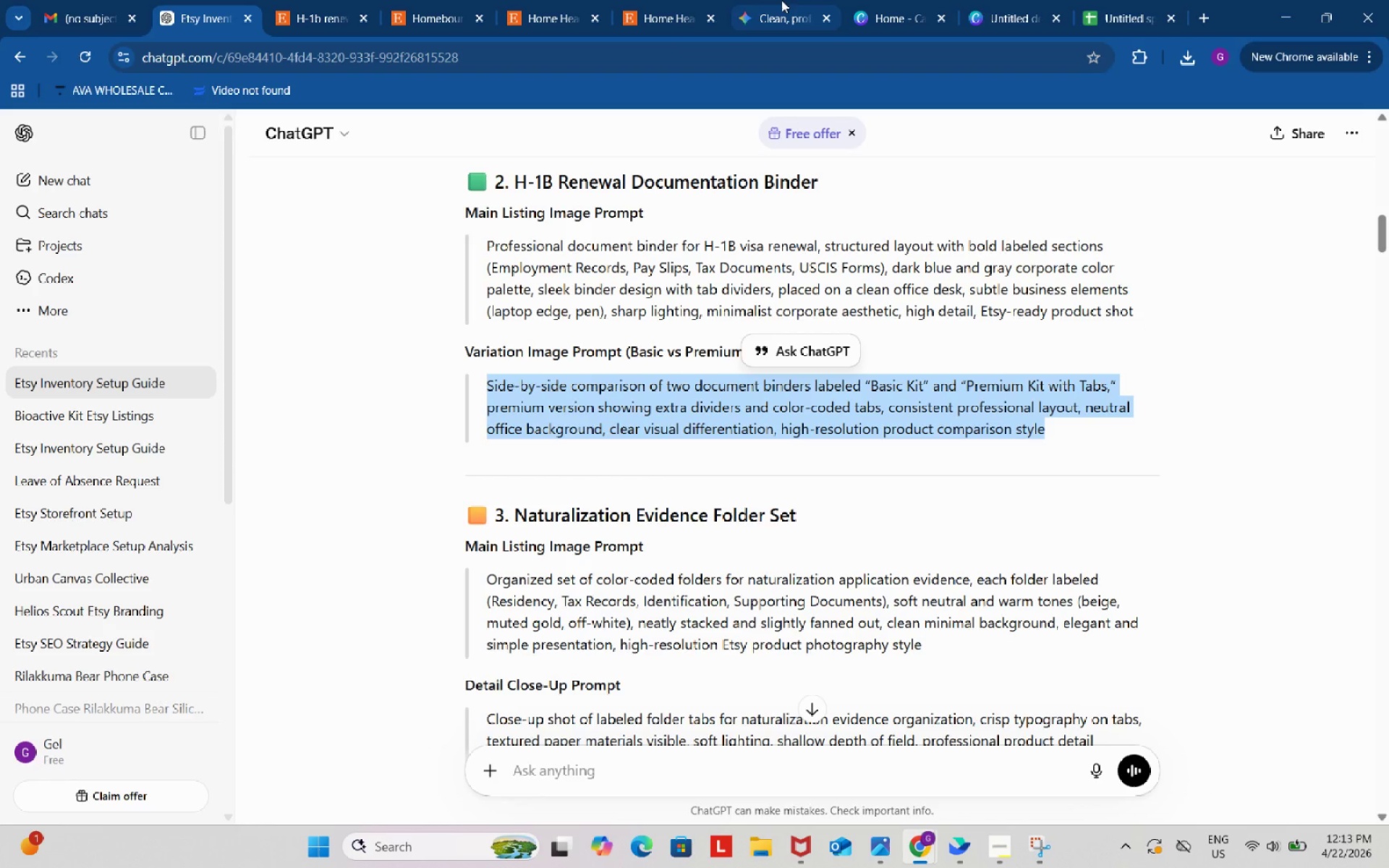 
left_click([781, 0])
 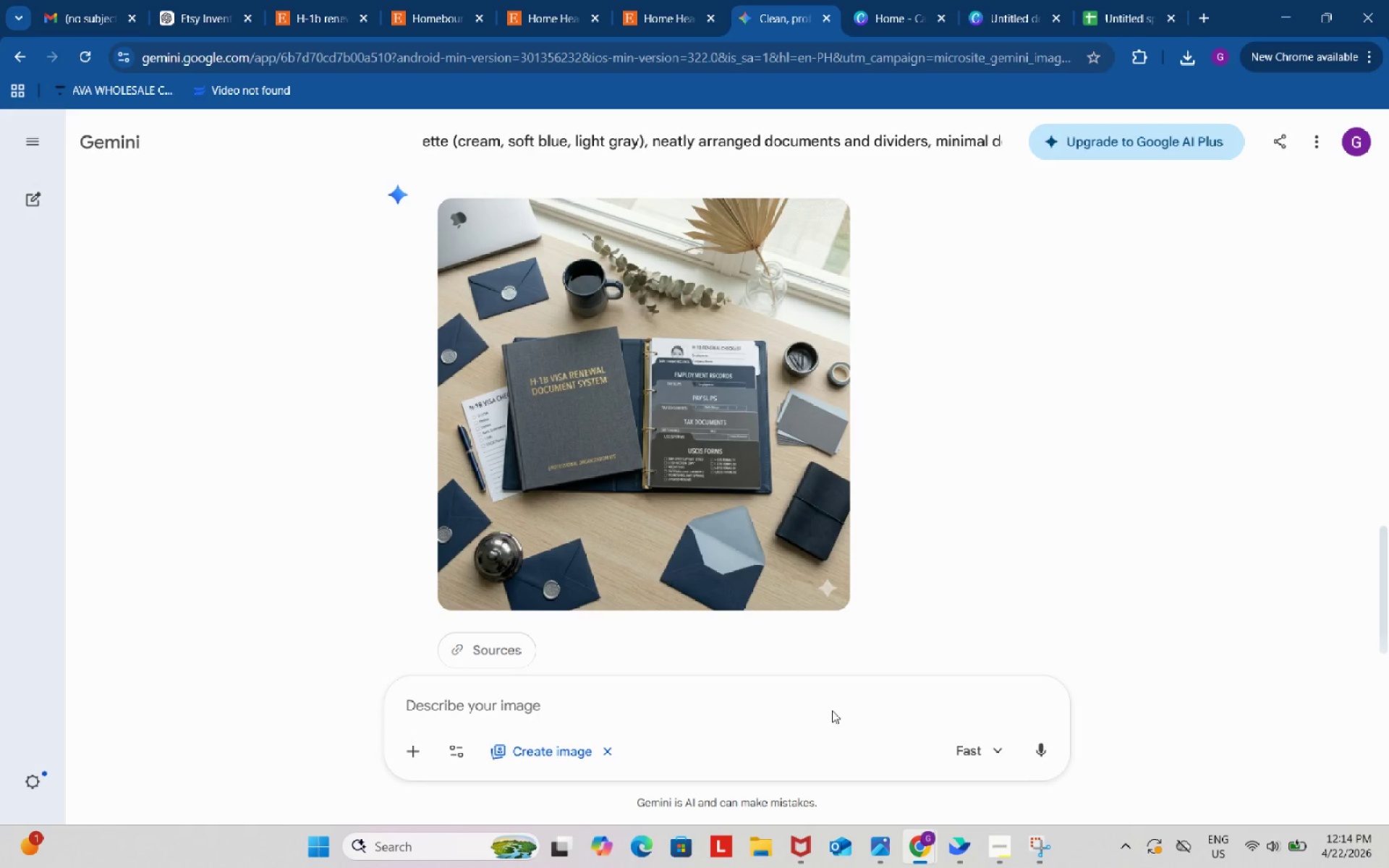 
left_click_drag(start_coordinate=[832, 704], to_coordinate=[852, 681])
 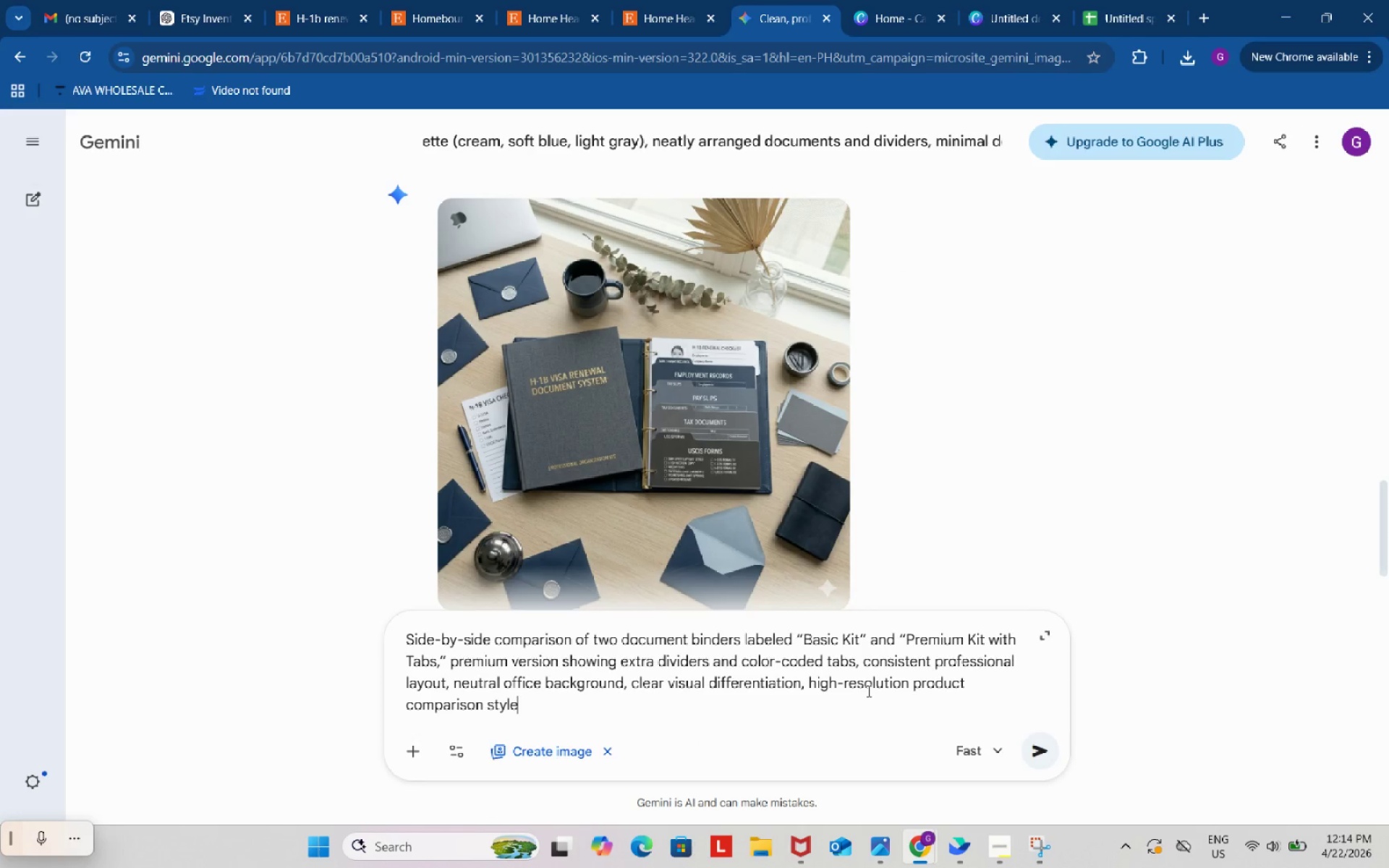 
key(Control+ControlLeft)
 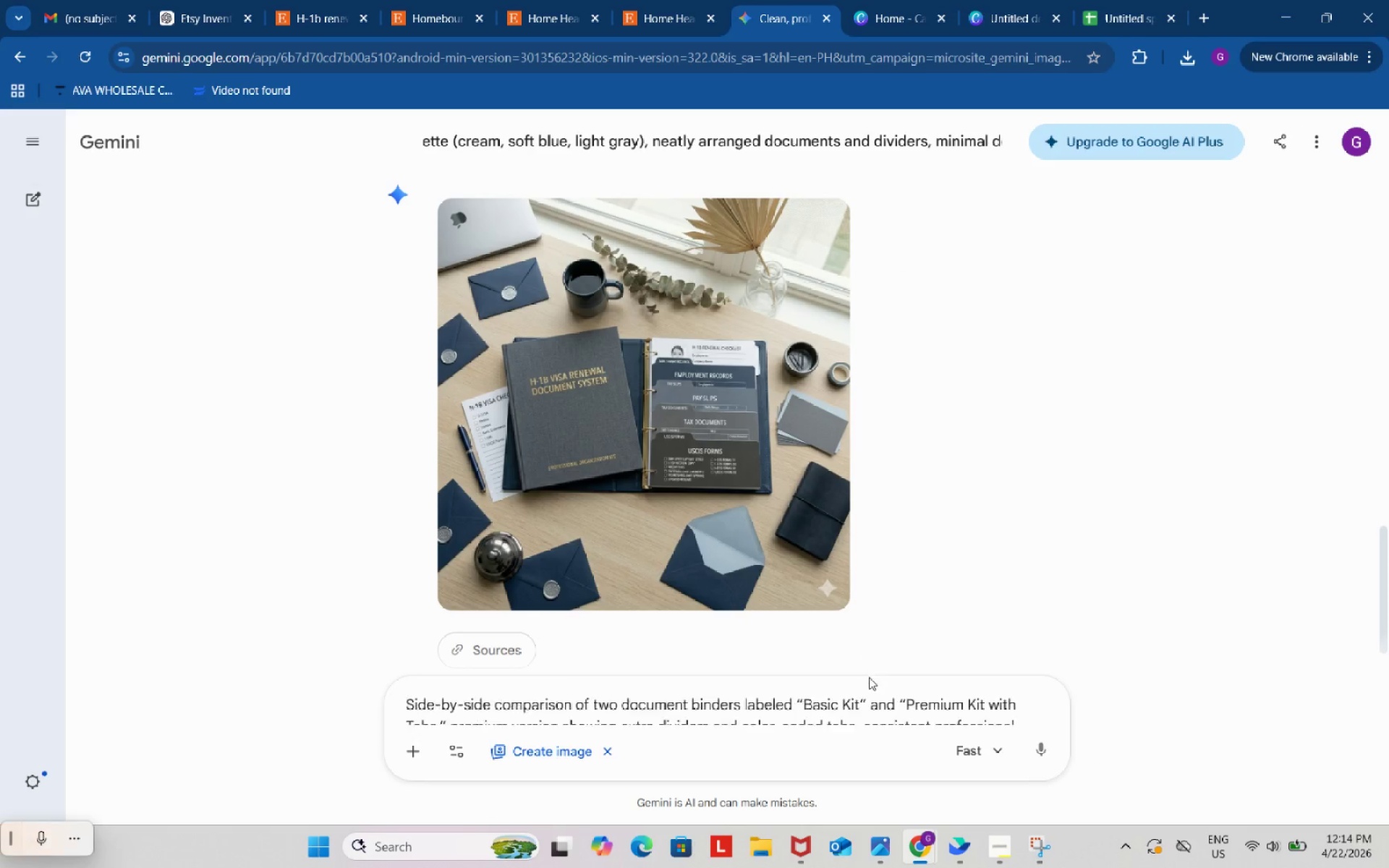 
key(Control+V)
 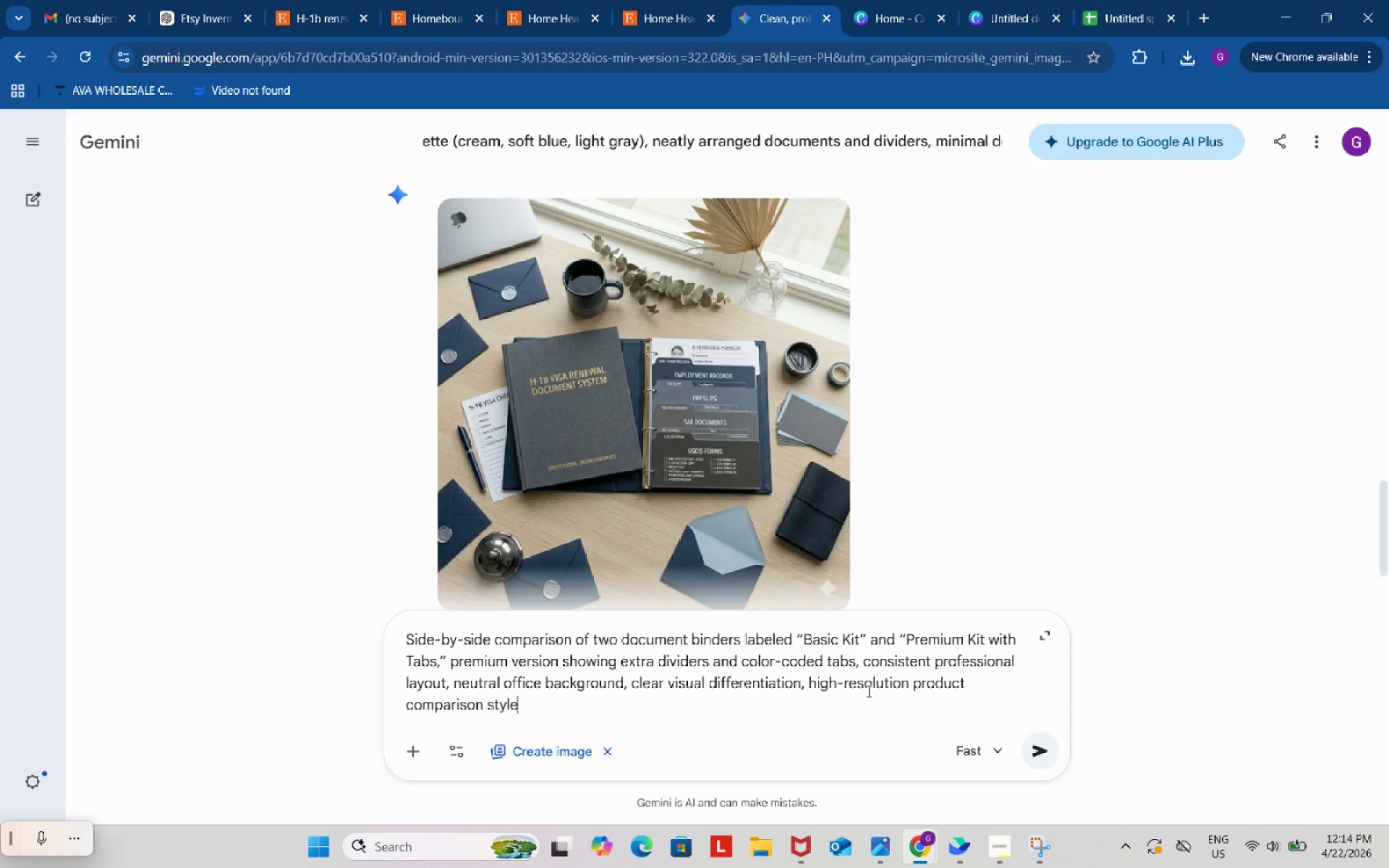 
key(Enter)
 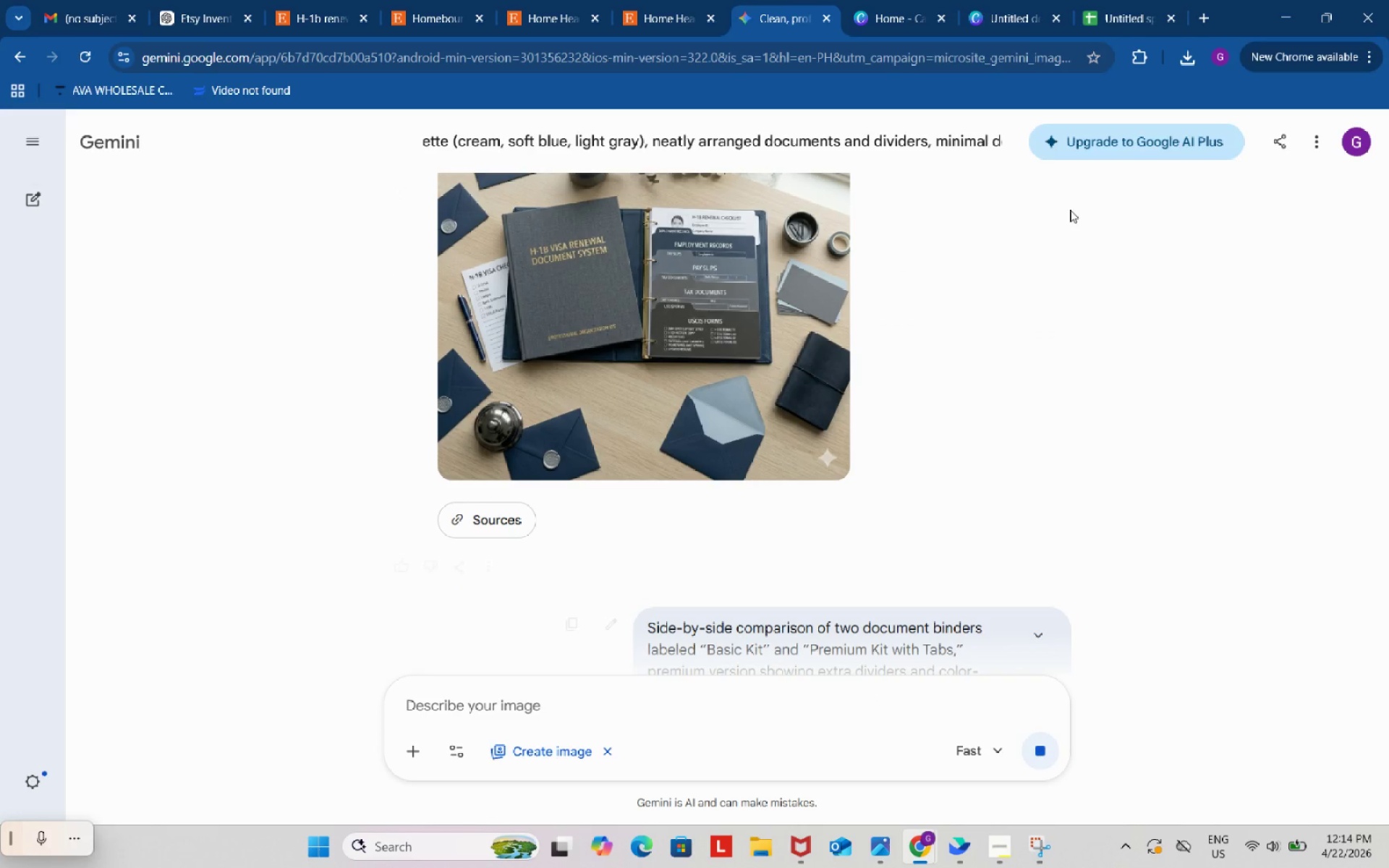 
left_click([990, 0])
 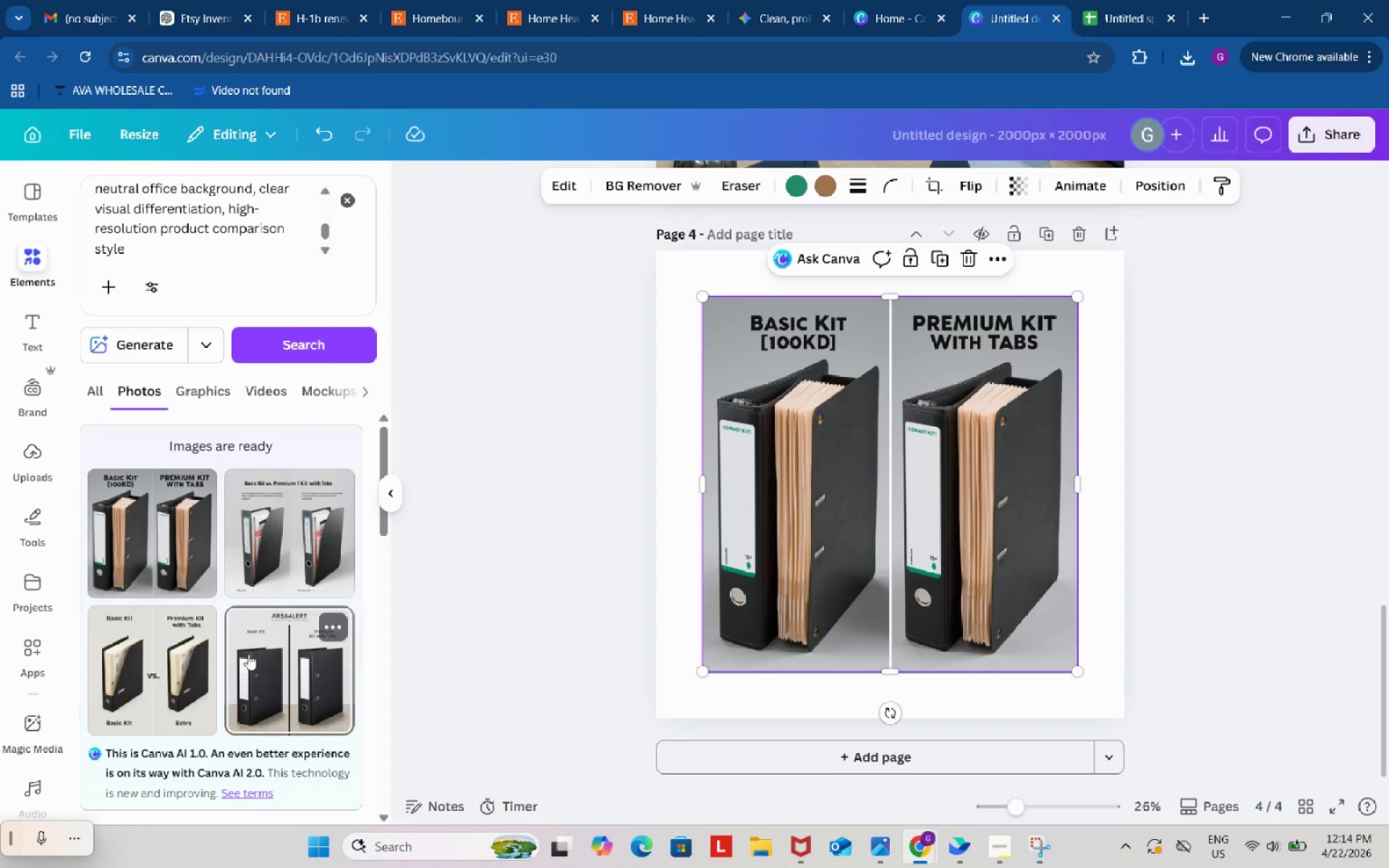 
scroll: coordinate [247, 660], scroll_direction: down, amount: 4.0
 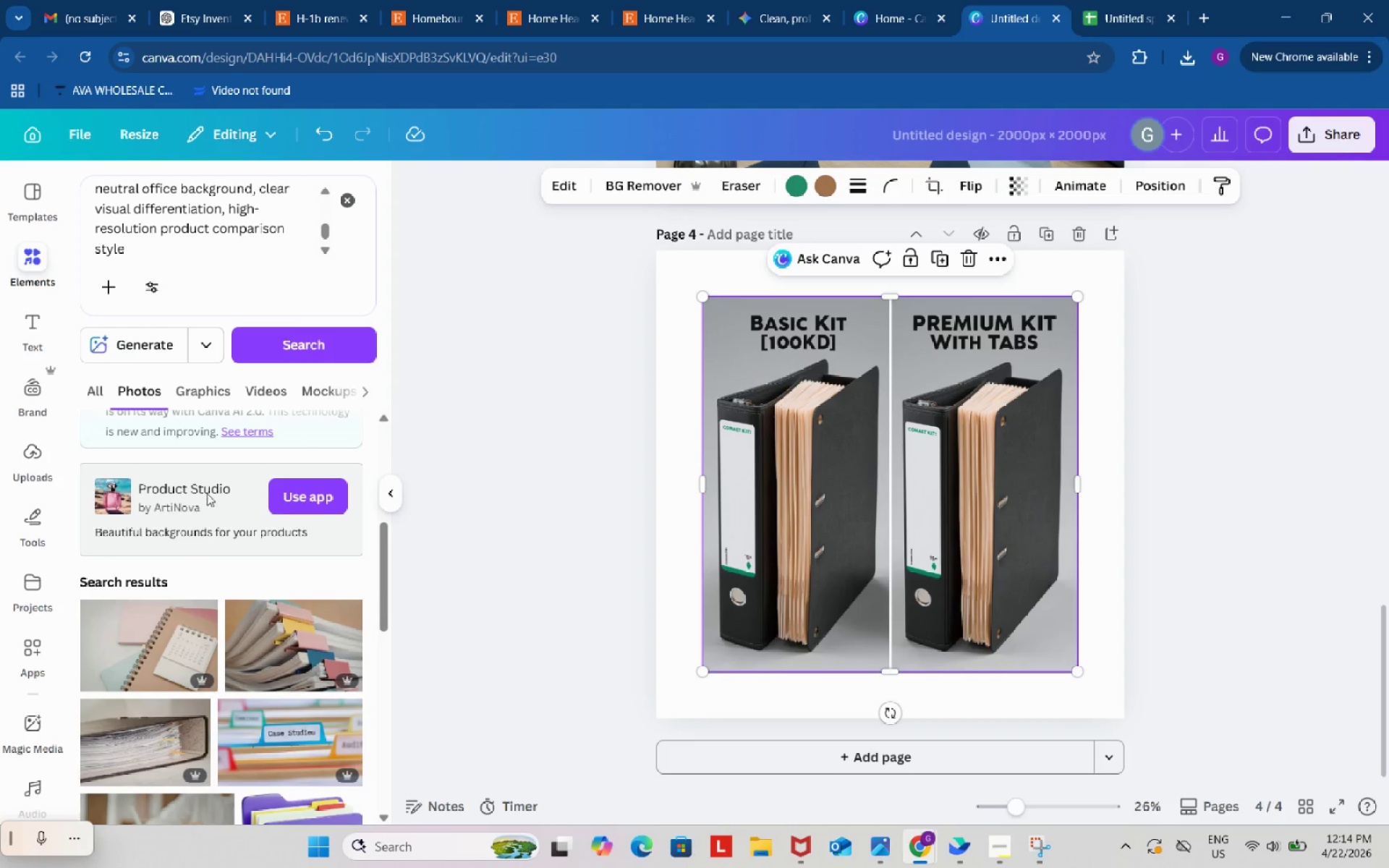 
scroll: coordinate [177, 569], scroll_direction: up, amount: 5.0
 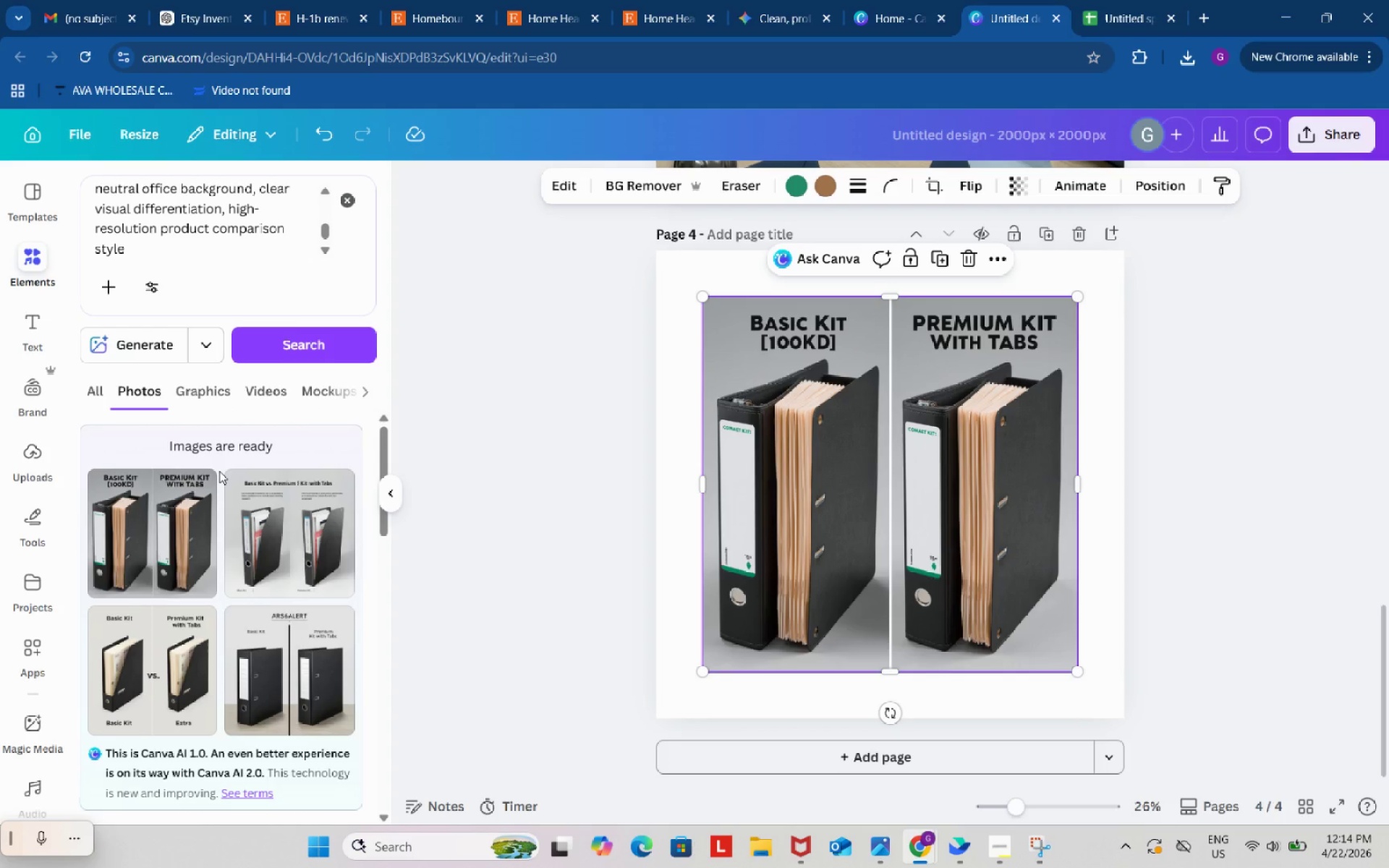 
left_click([157, 334])
 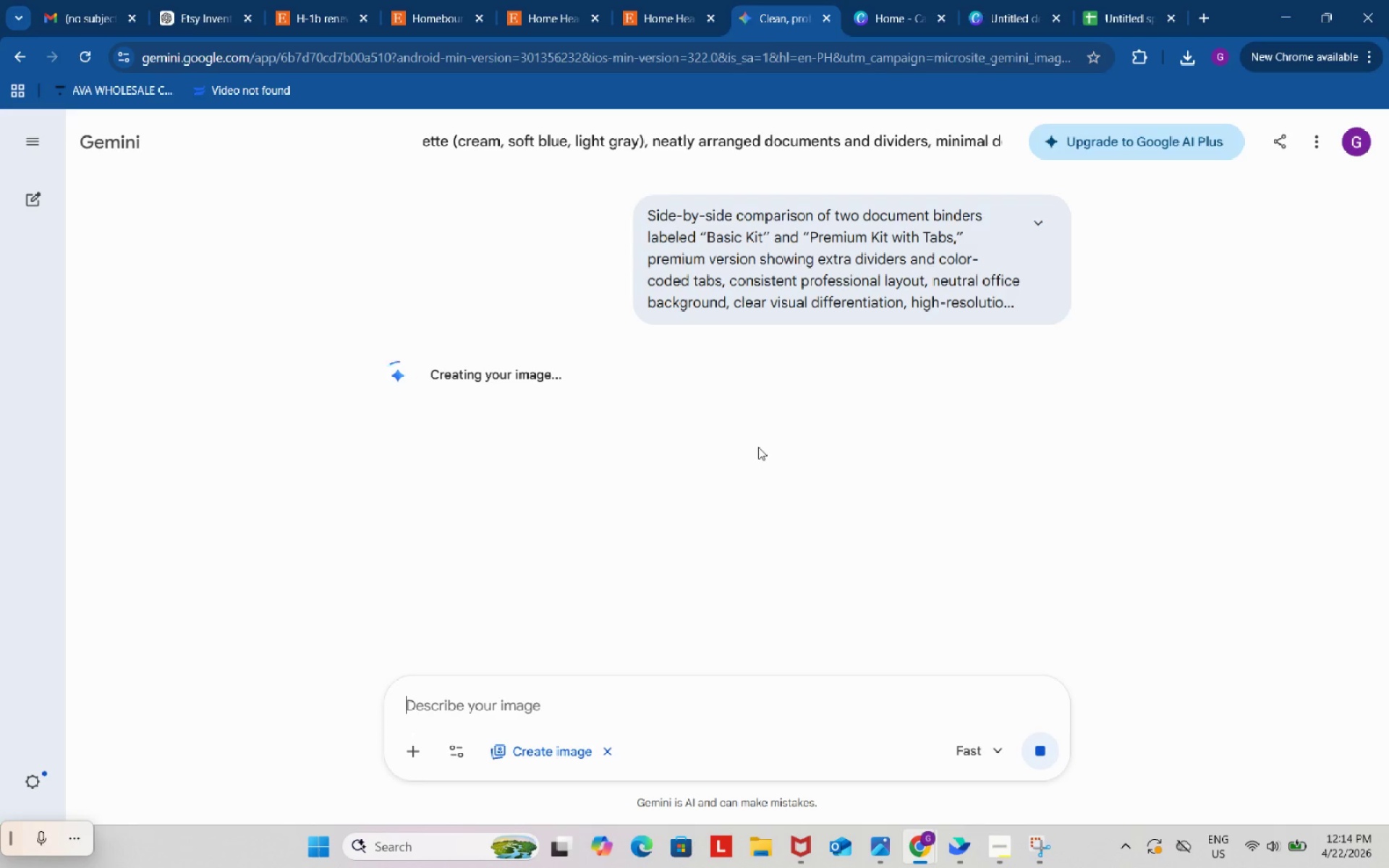 
wait(15.56)
 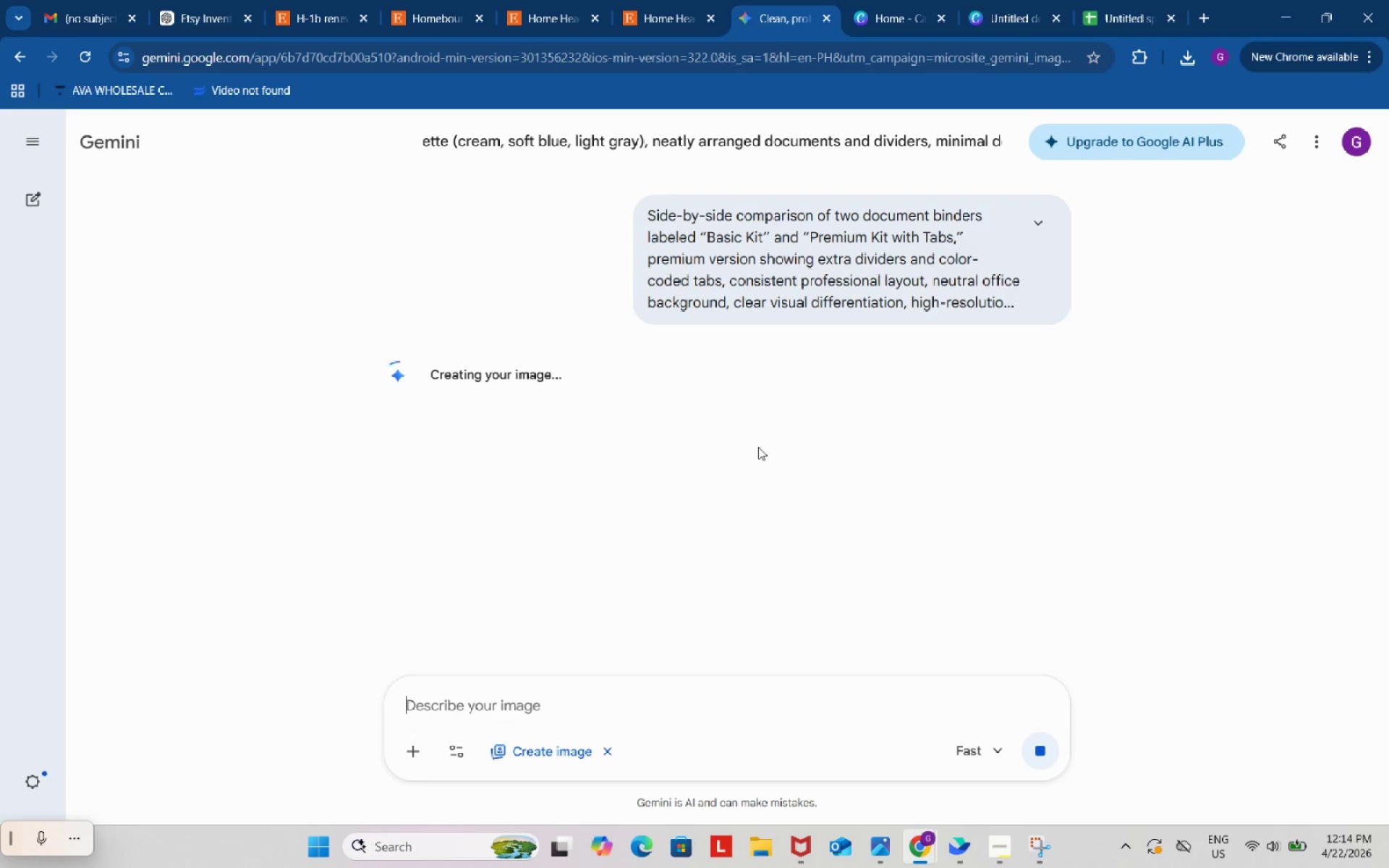 
scroll: coordinate [759, 438], scroll_direction: down, amount: 3.0
 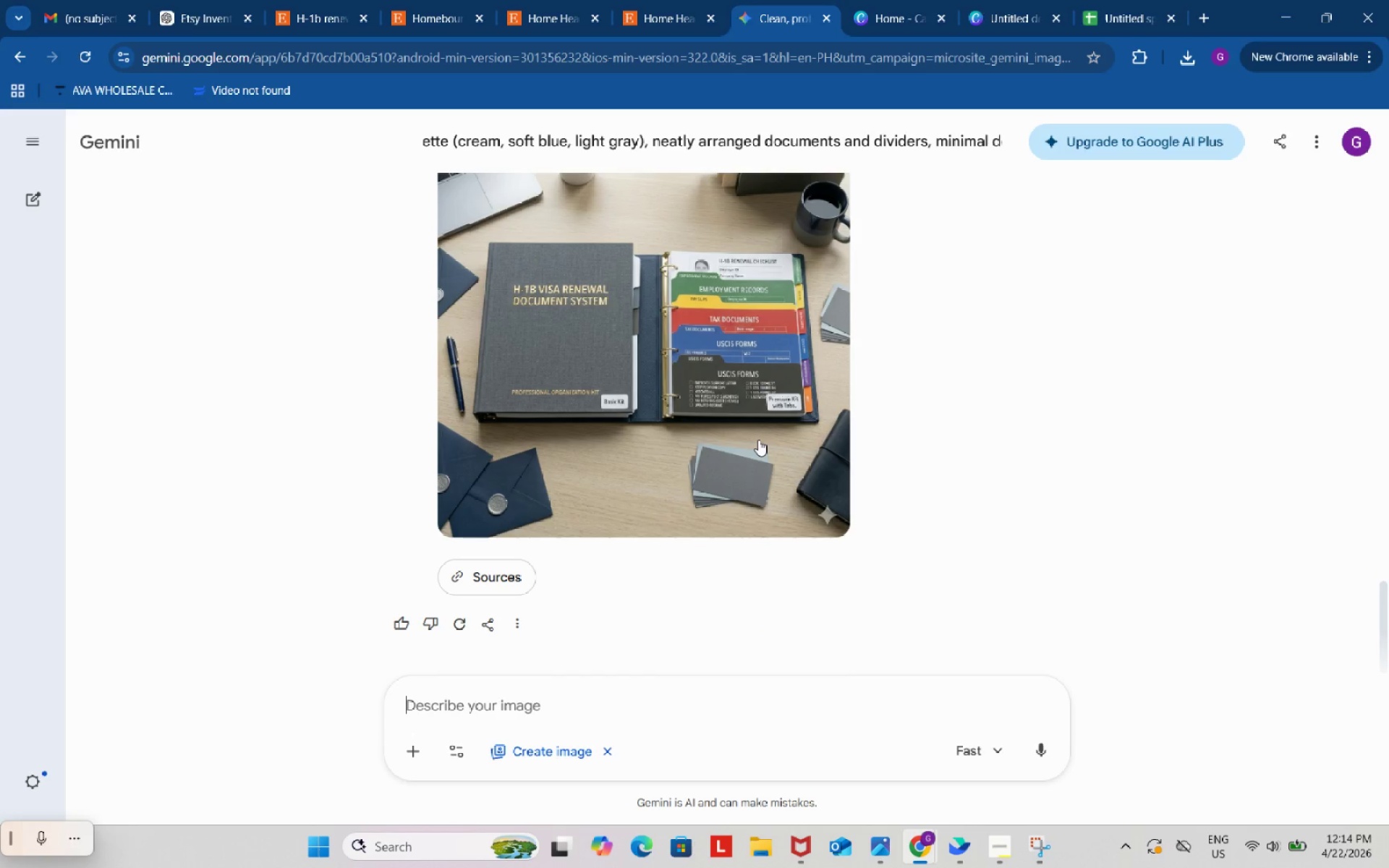 
scroll: coordinate [757, 441], scroll_direction: up, amount: 2.0
 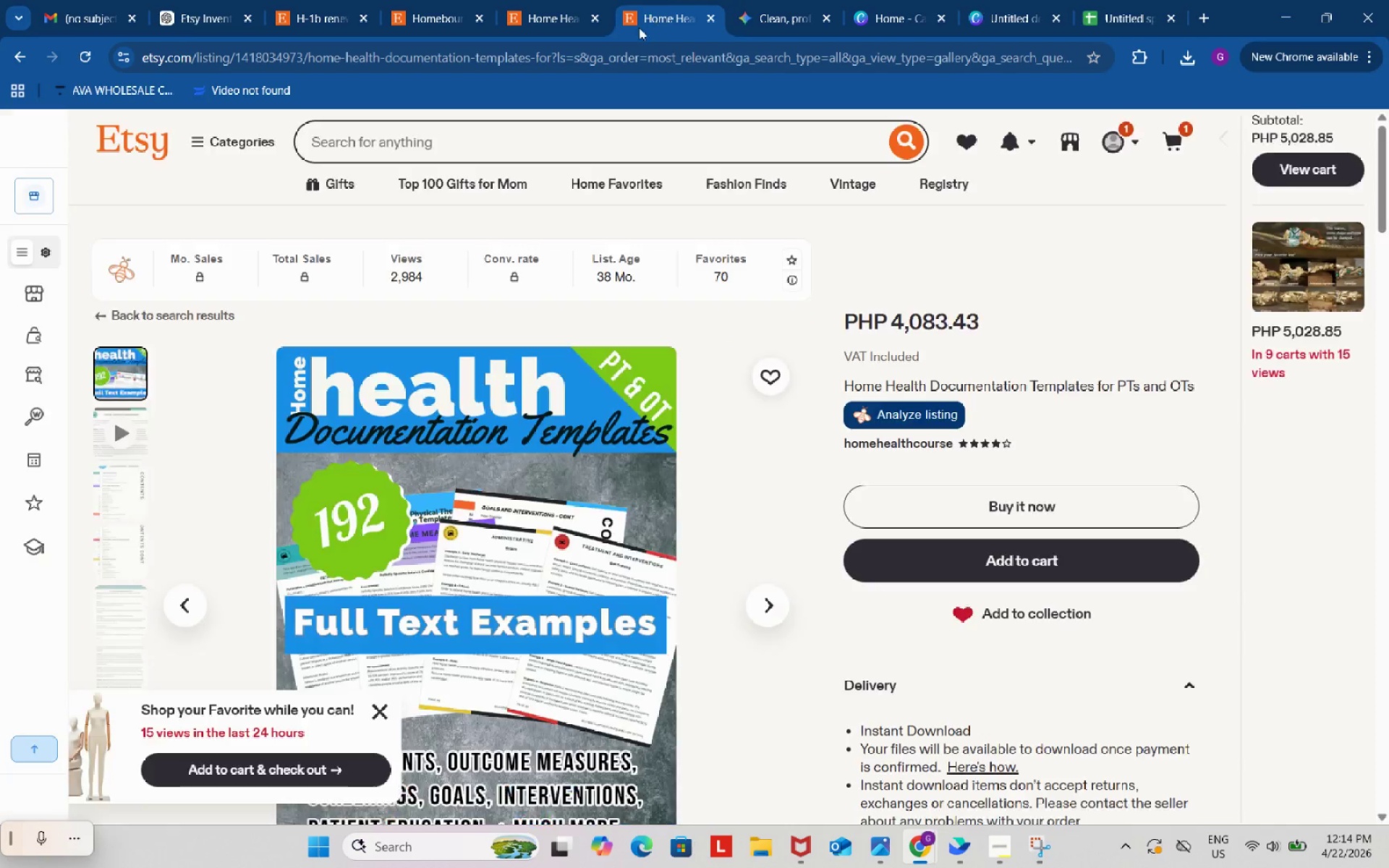 
scroll: coordinate [975, 493], scroll_direction: down, amount: 2.0
 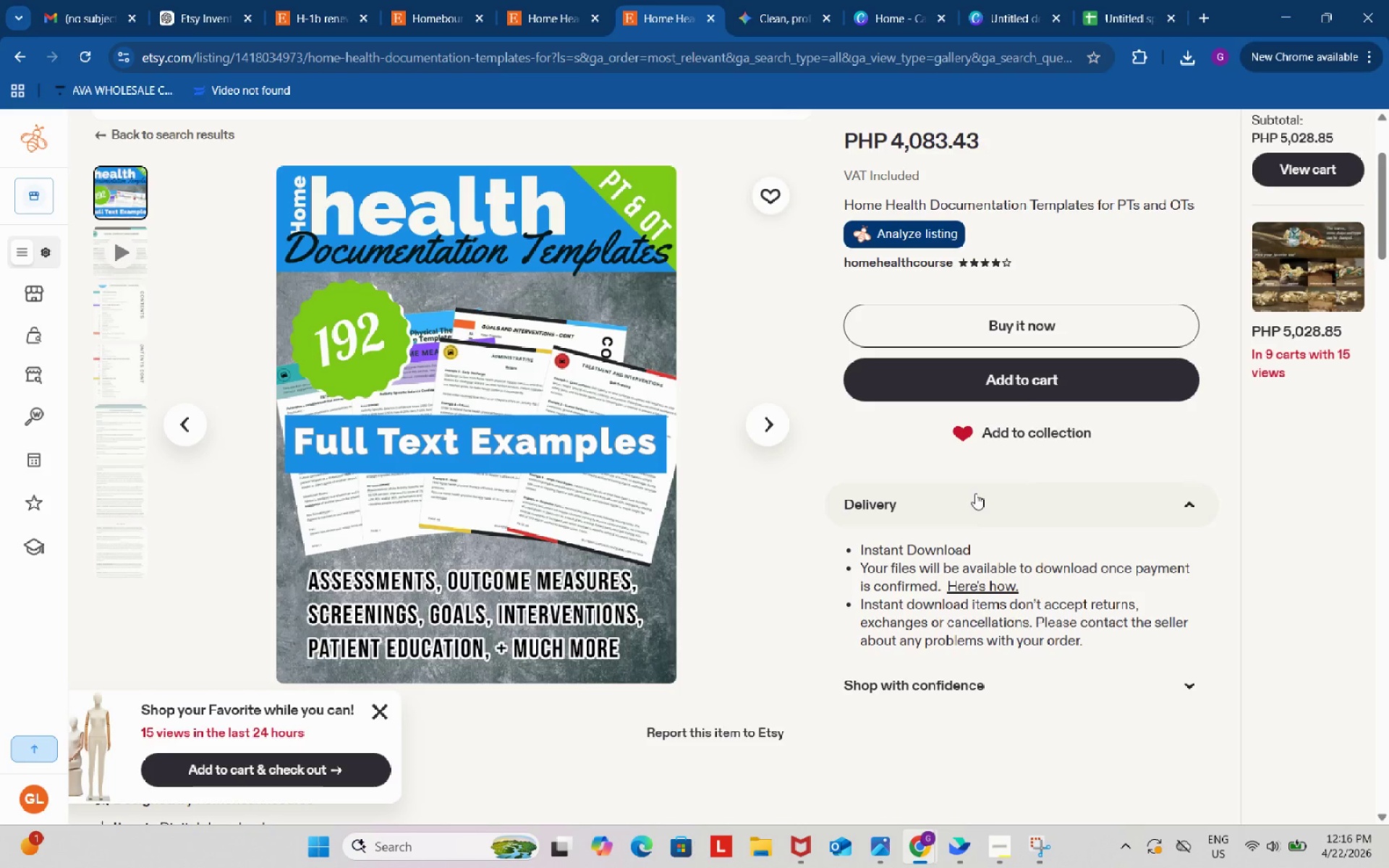 
wait(125.5)
 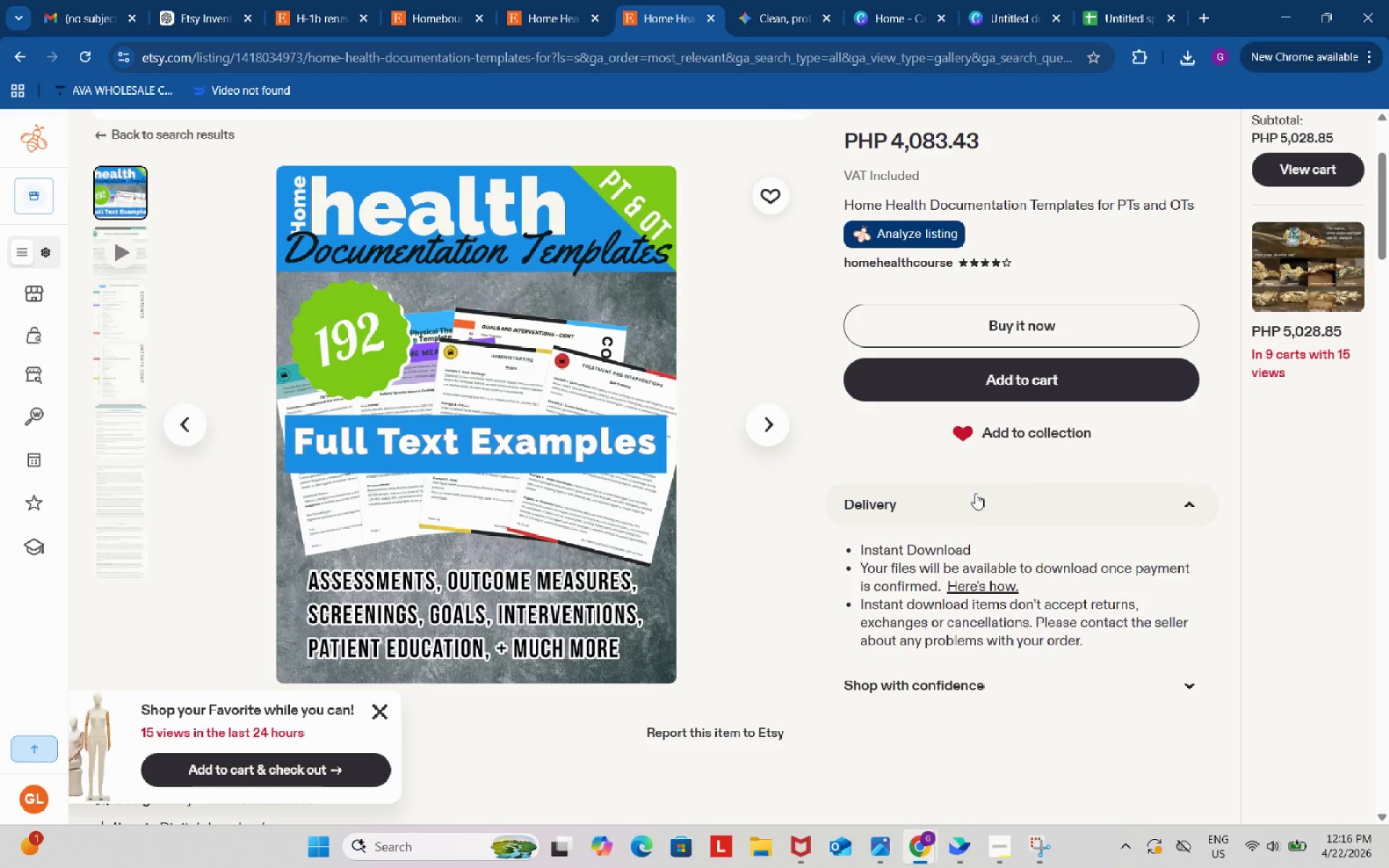 
left_click([767, 0])
 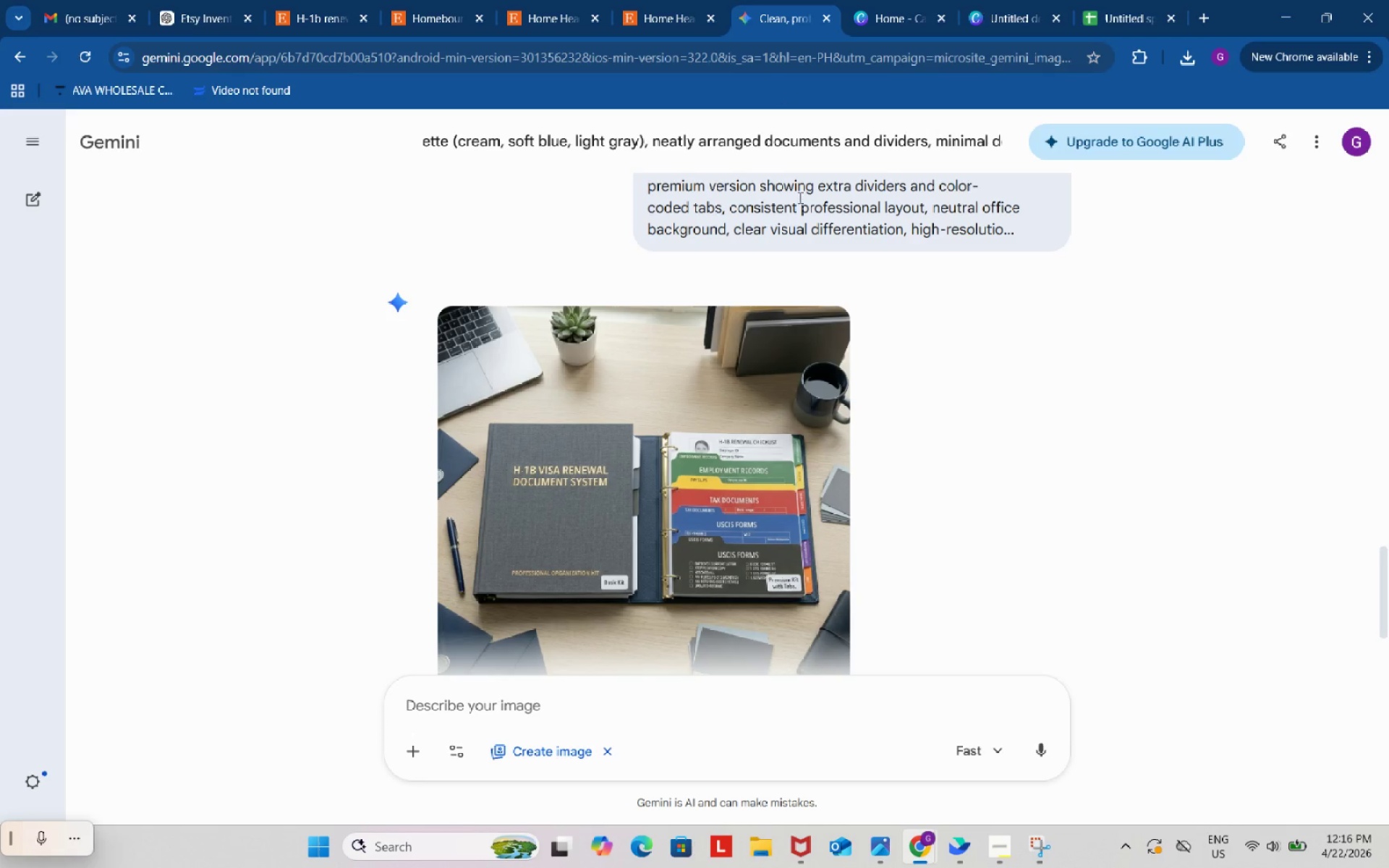 
scroll: coordinate [830, 404], scroll_direction: down, amount: 3.0
 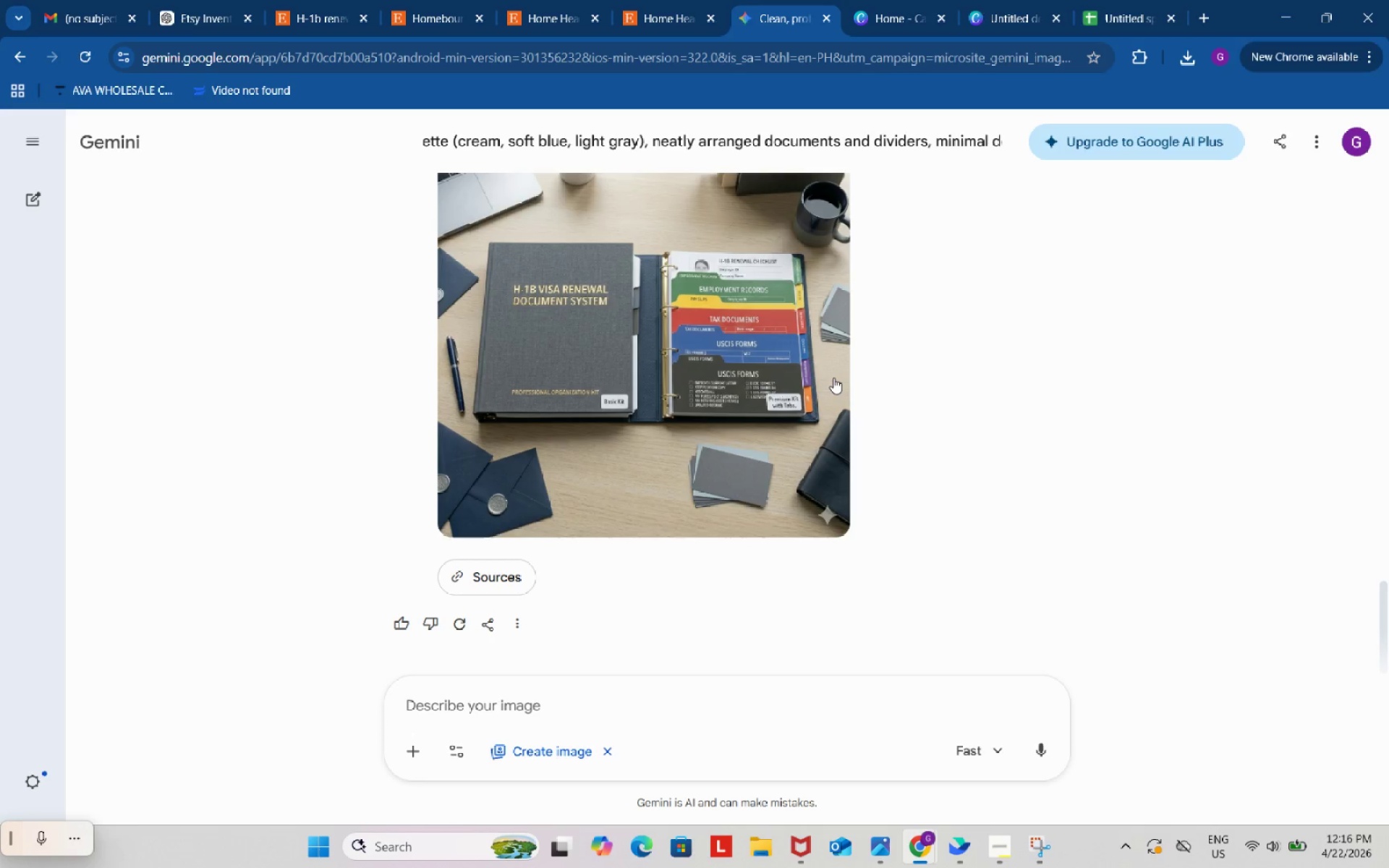 
scroll: coordinate [836, 373], scroll_direction: up, amount: 1.0
 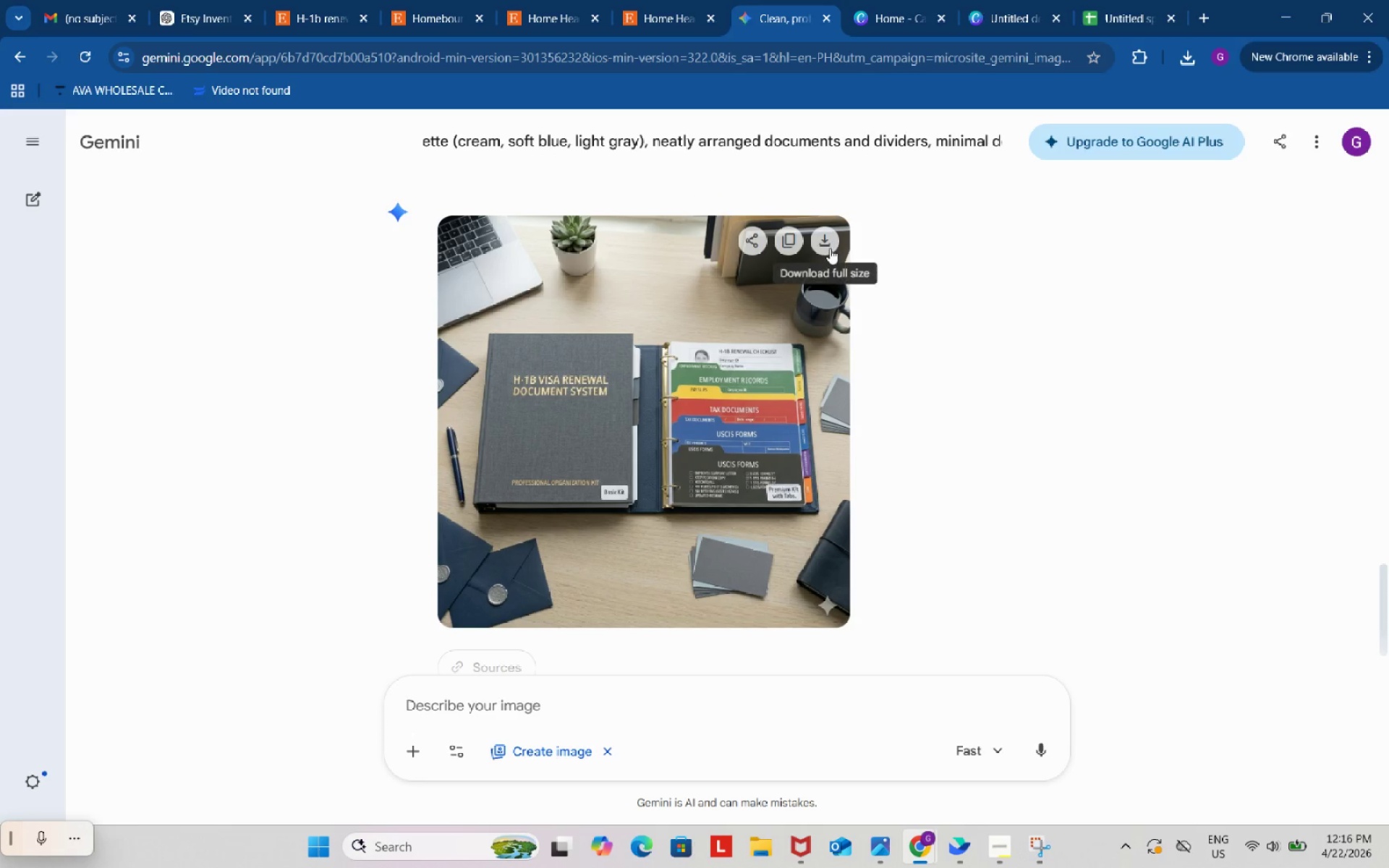 
left_click([830, 247])
 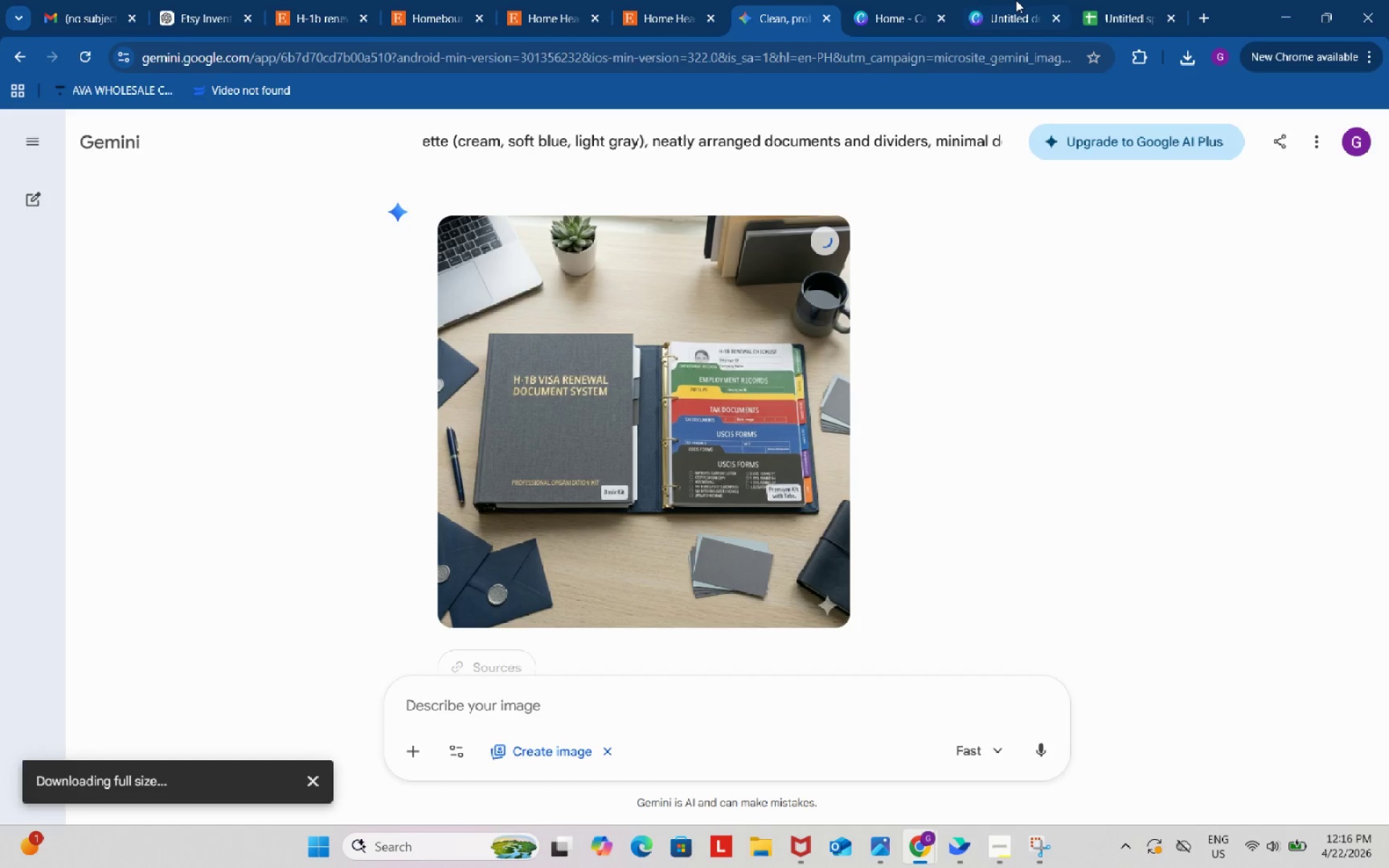 
left_click([1017, 0])
 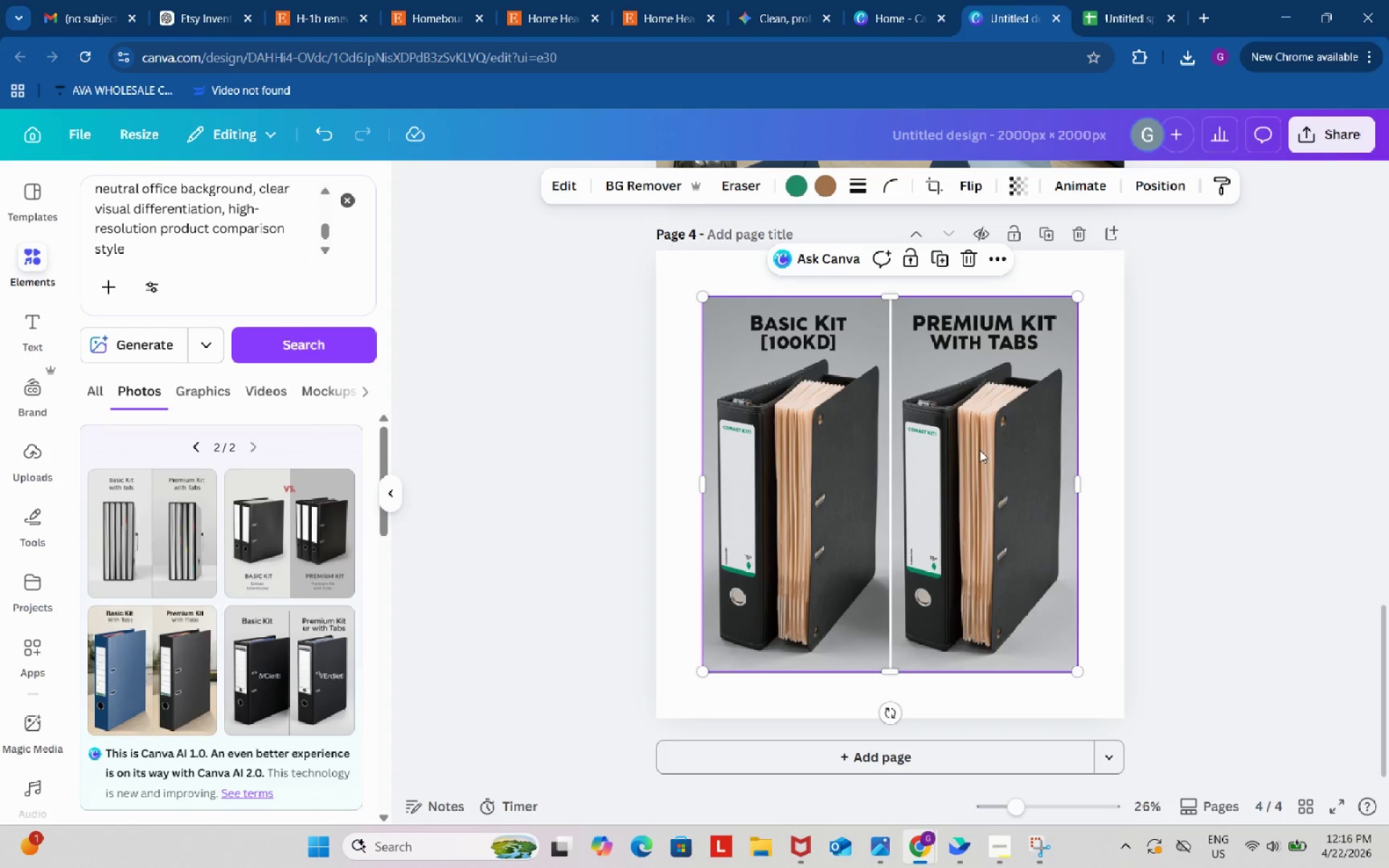 
left_click([959, 439])
 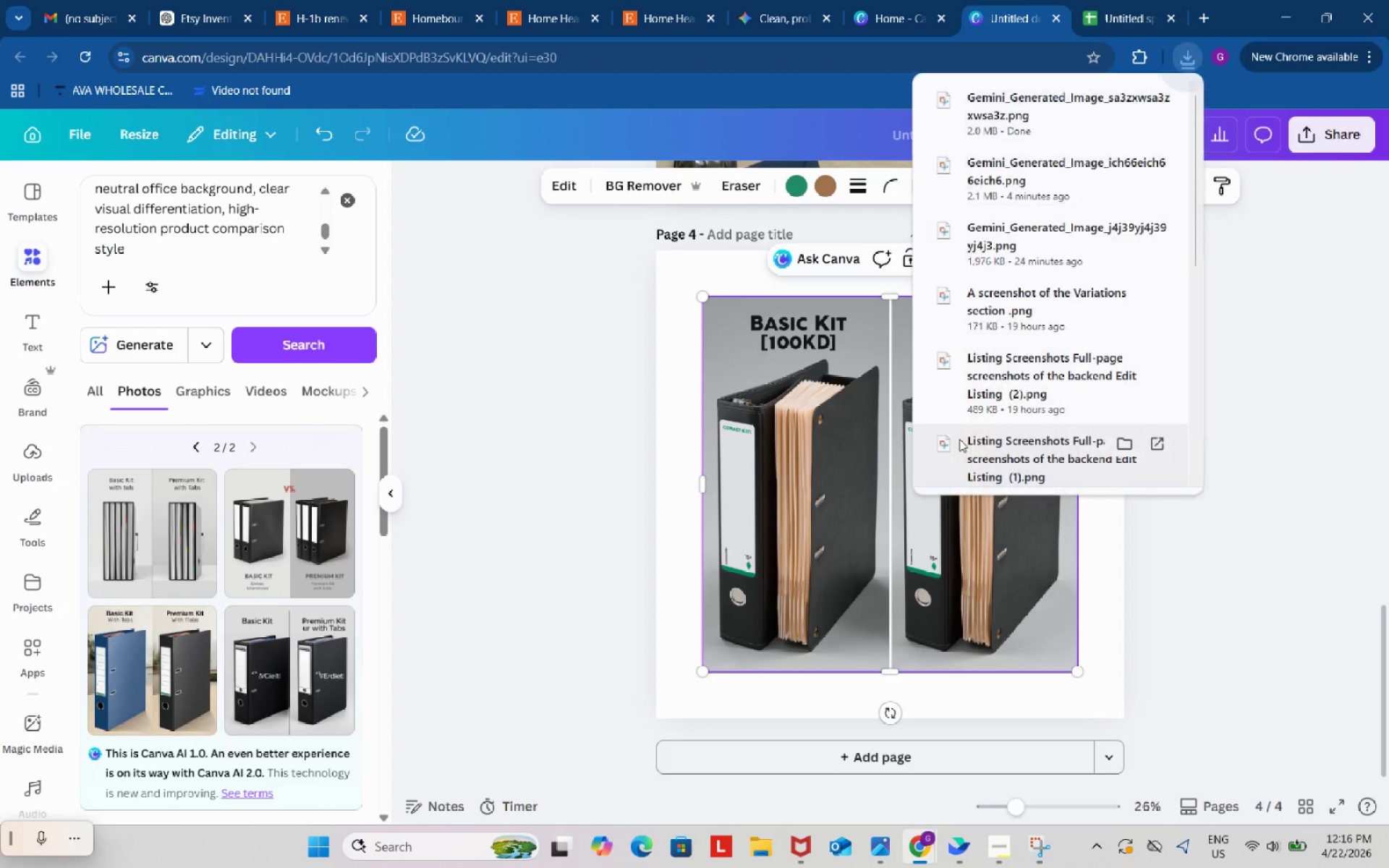 
key(Backspace)
 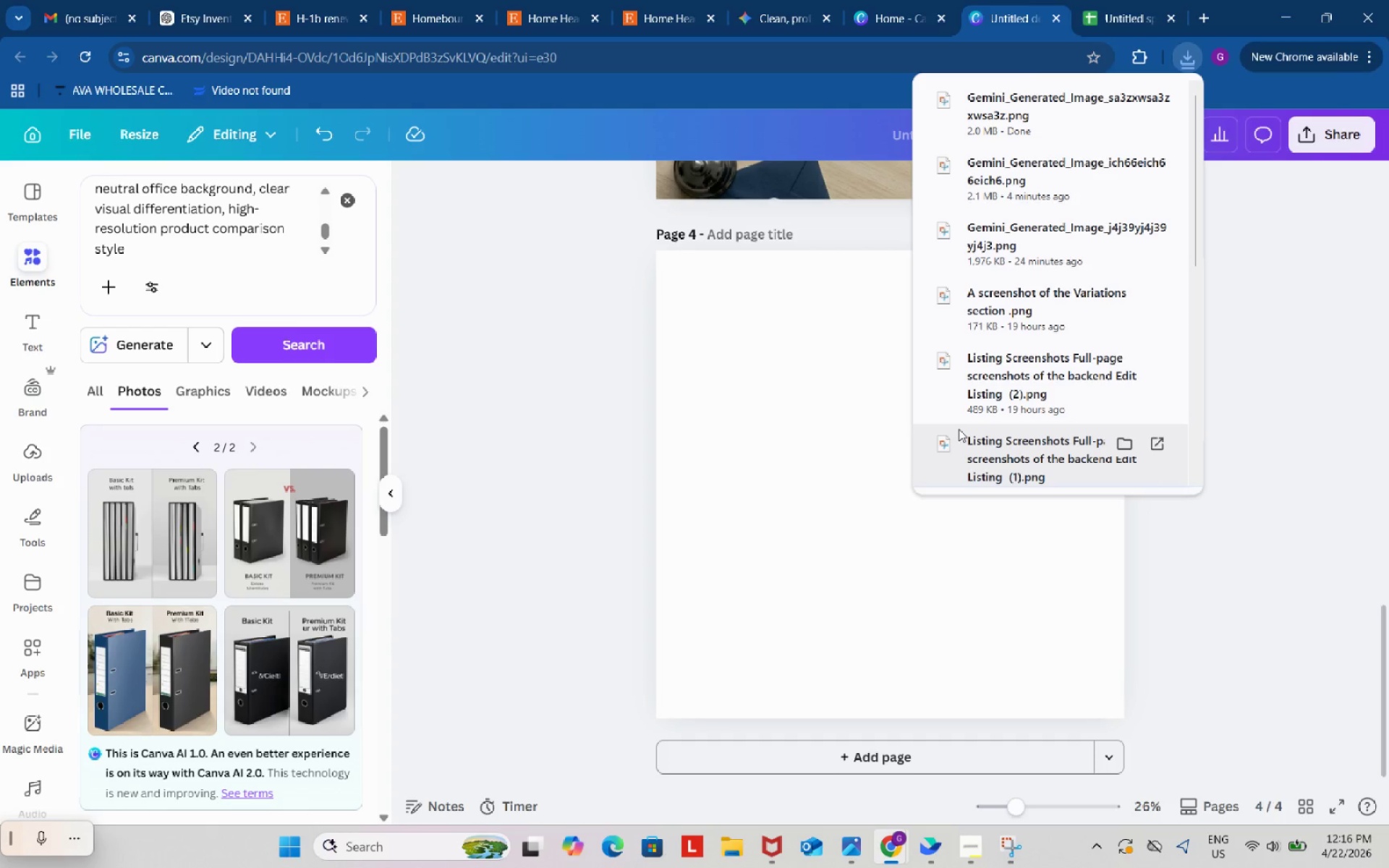 
left_click([791, 0])
 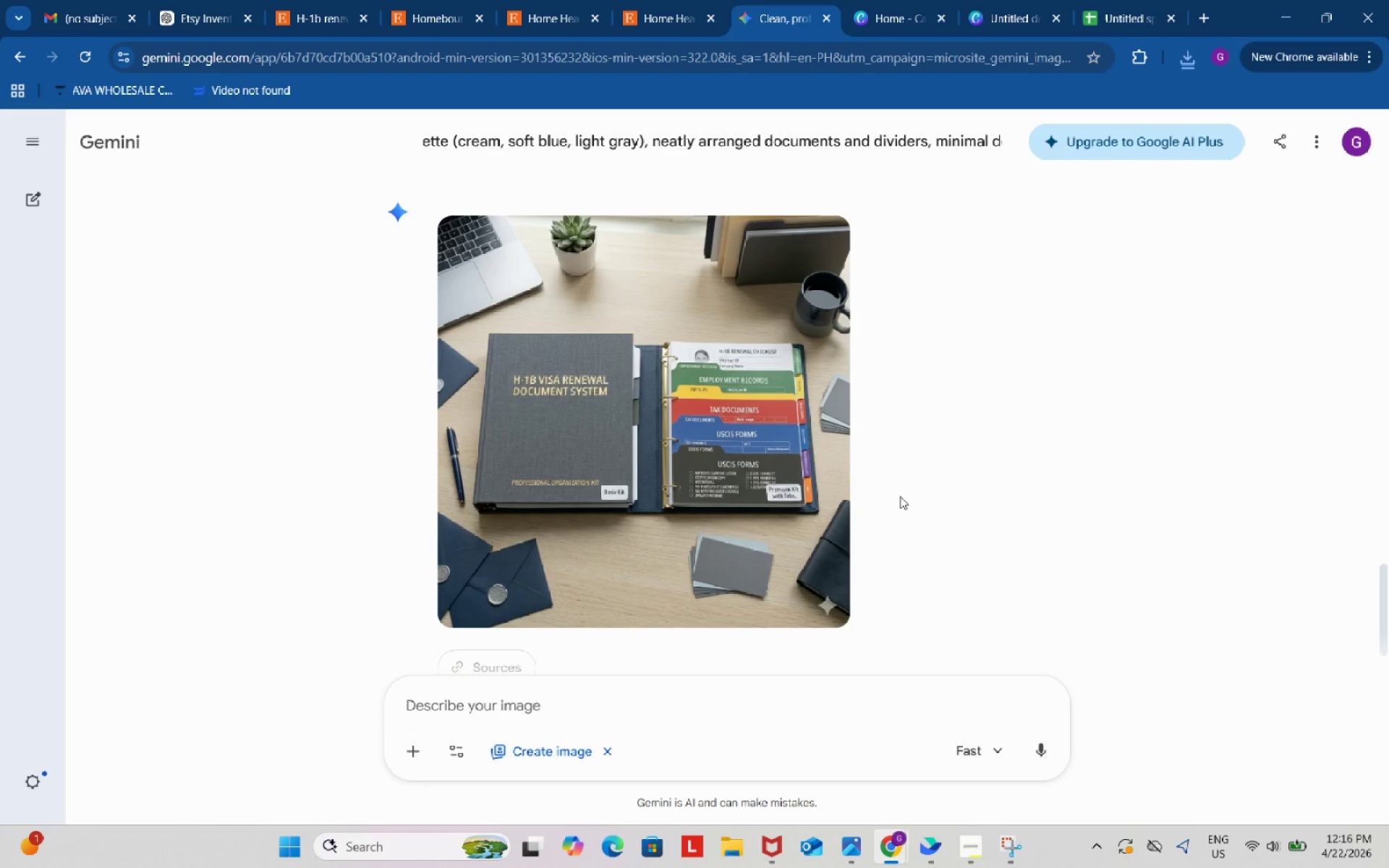 
scroll: coordinate [900, 496], scroll_direction: up, amount: 3.0
 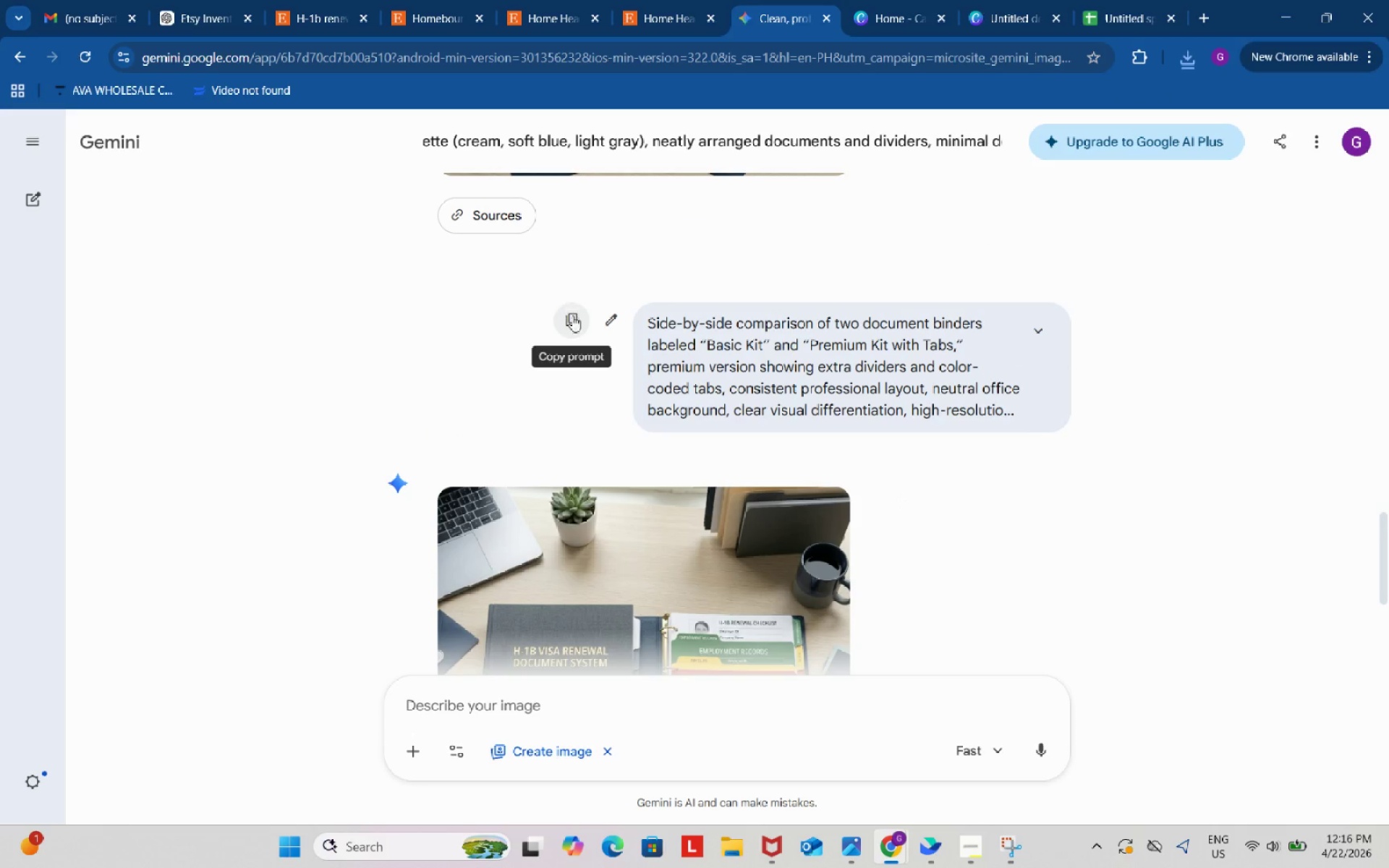 
left_click([572, 323])
 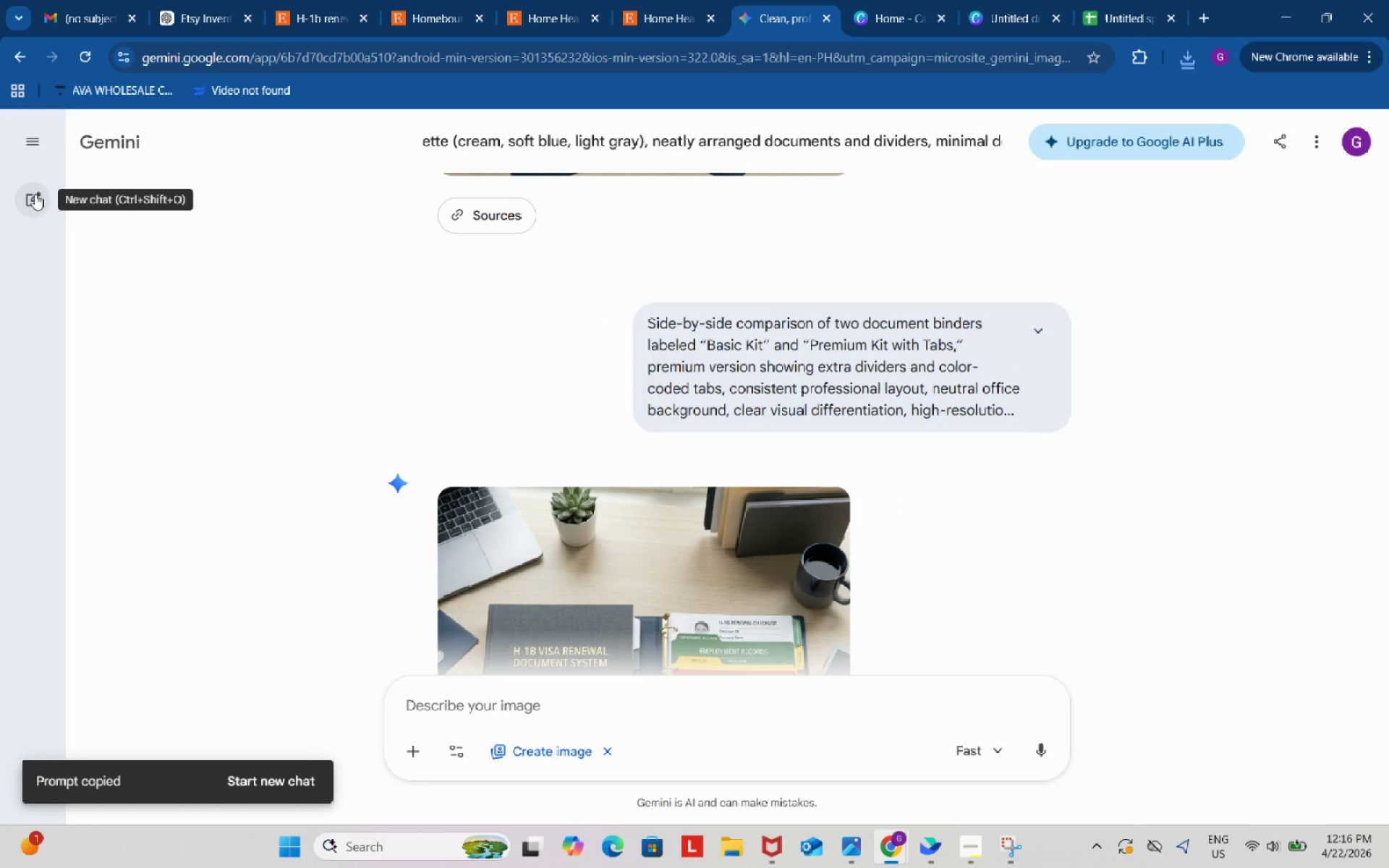 
left_click([33, 190])
 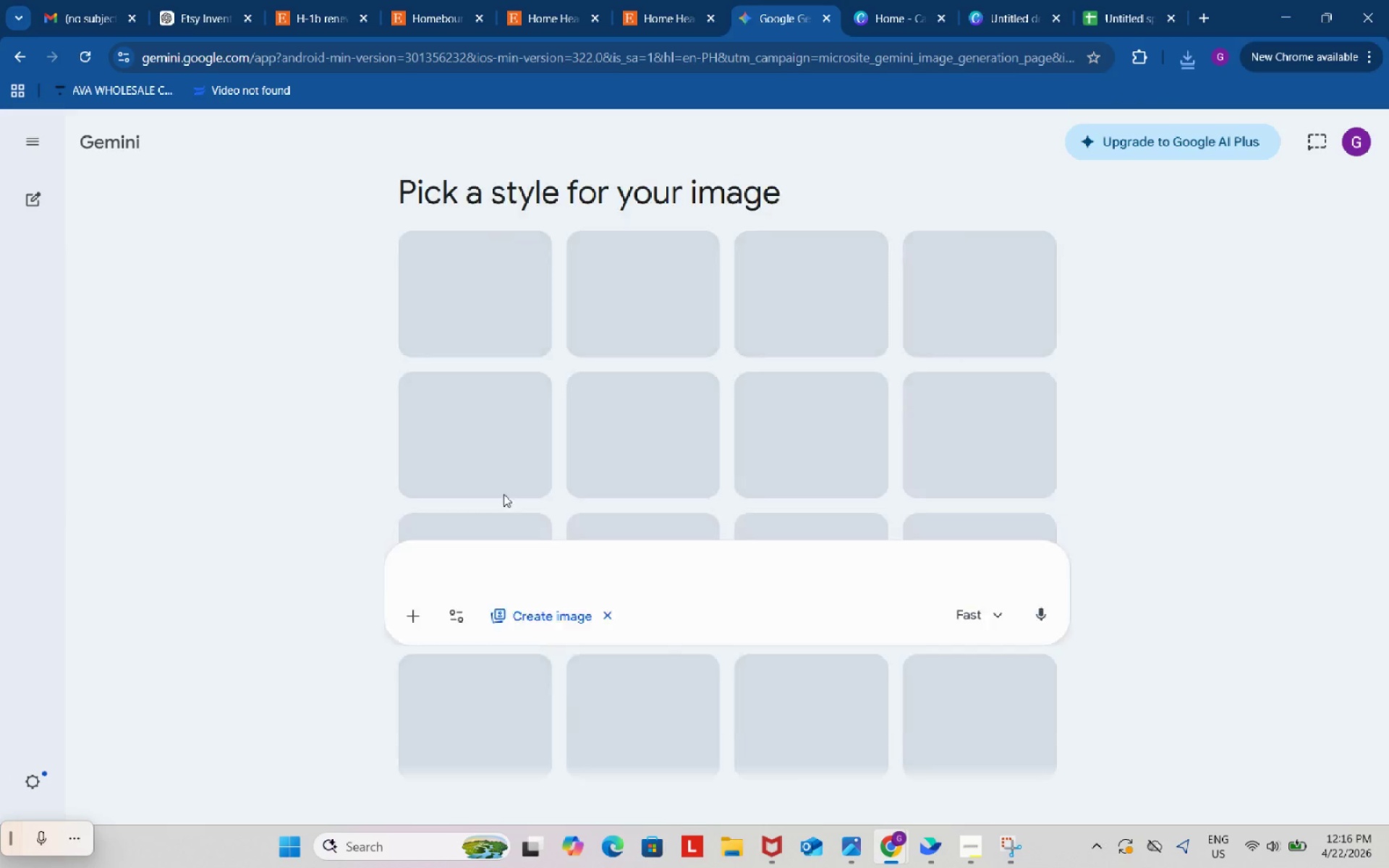 
left_click([563, 705])
 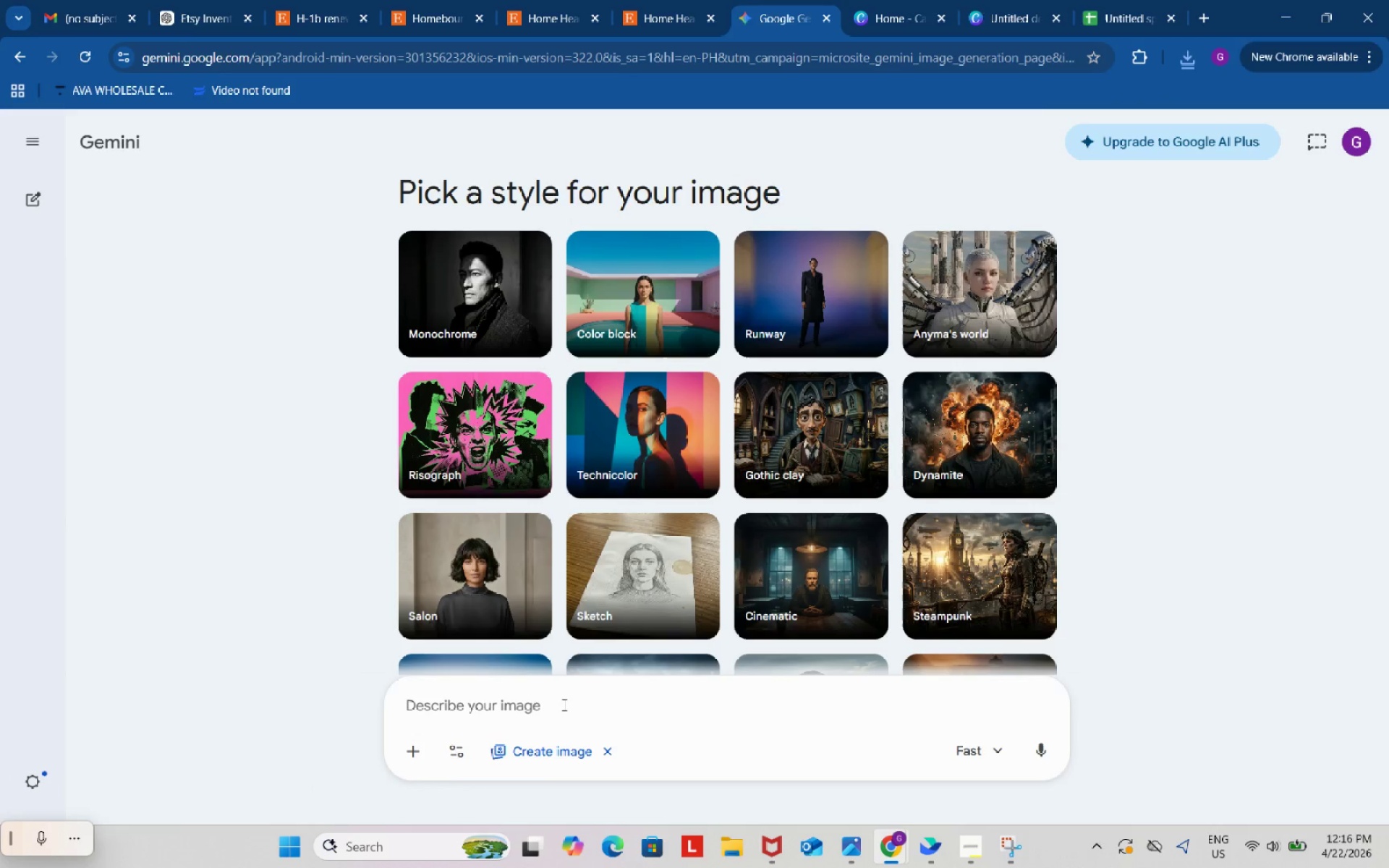 
key(Control+V)
 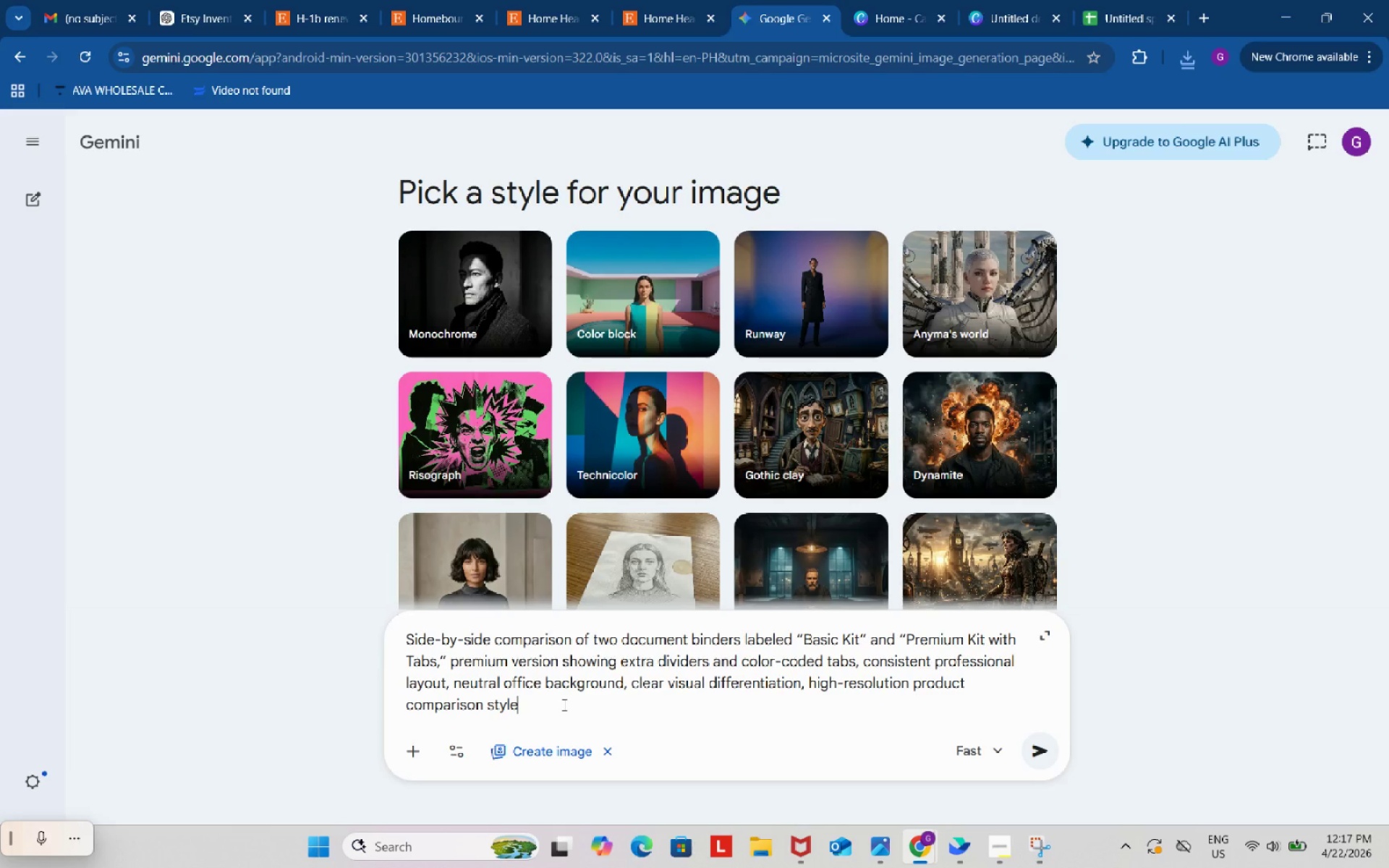 
left_click([207, 0])
 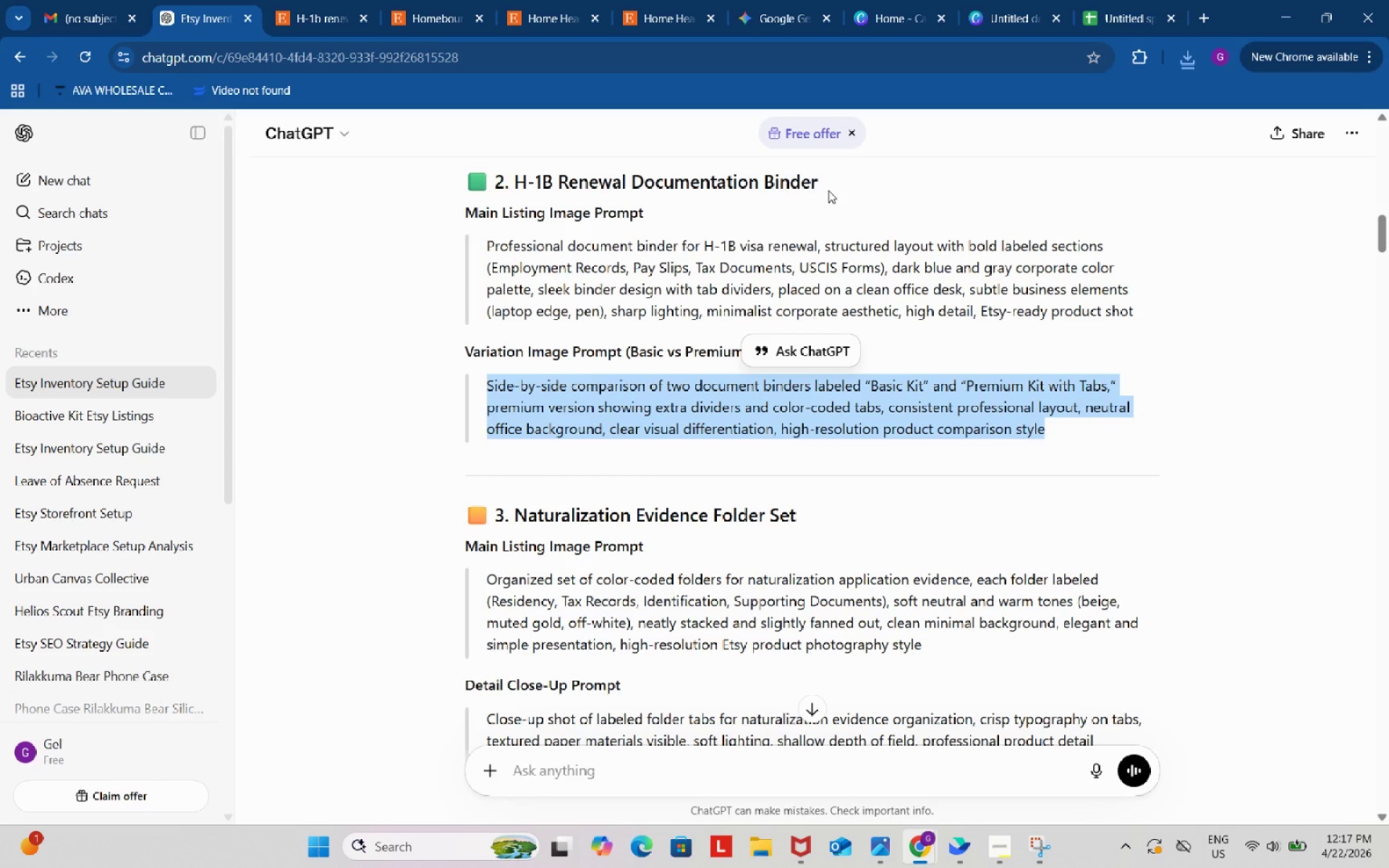 
left_click_drag(start_coordinate=[853, 177], to_coordinate=[508, 180])
 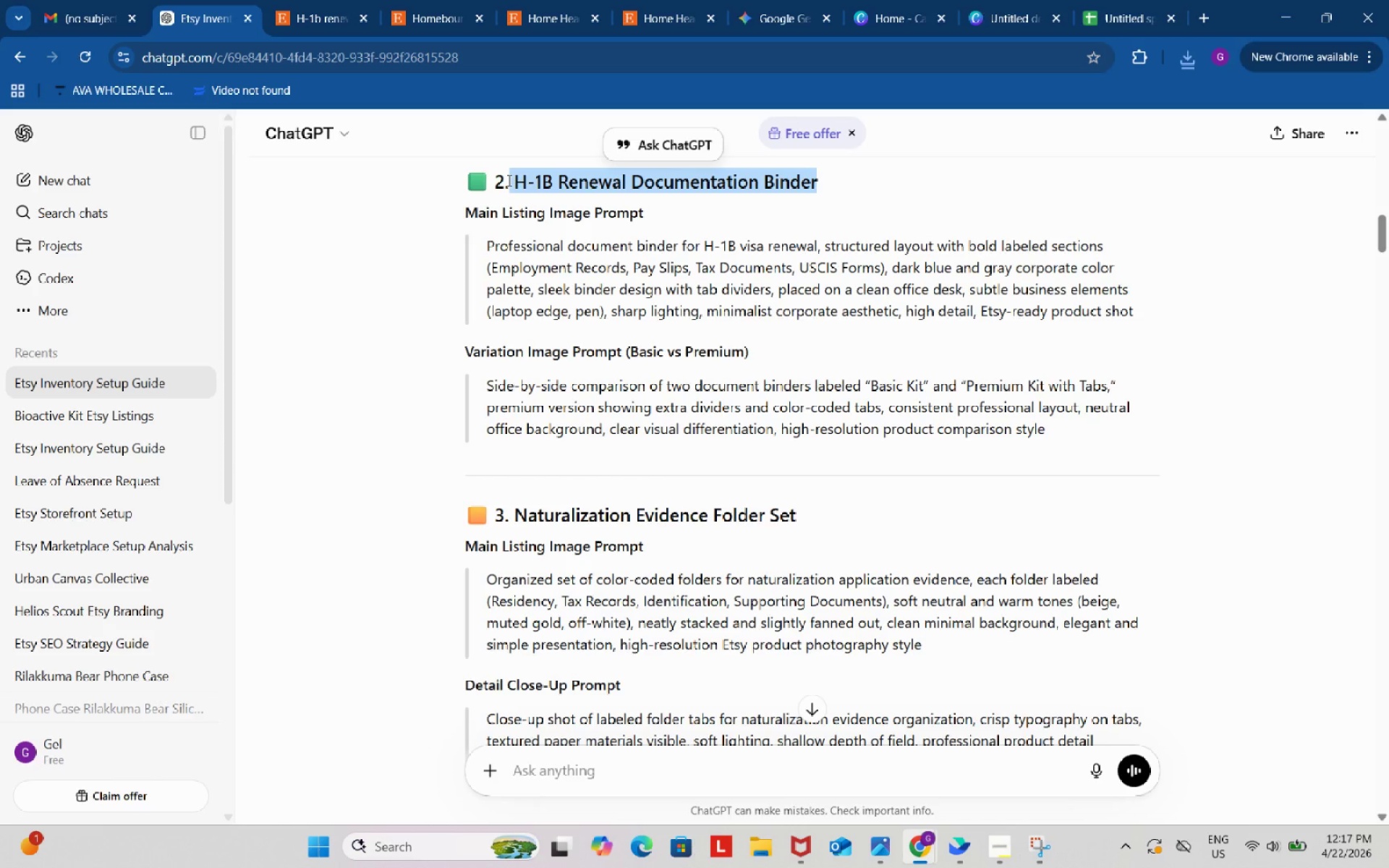 
key(Control+C)
 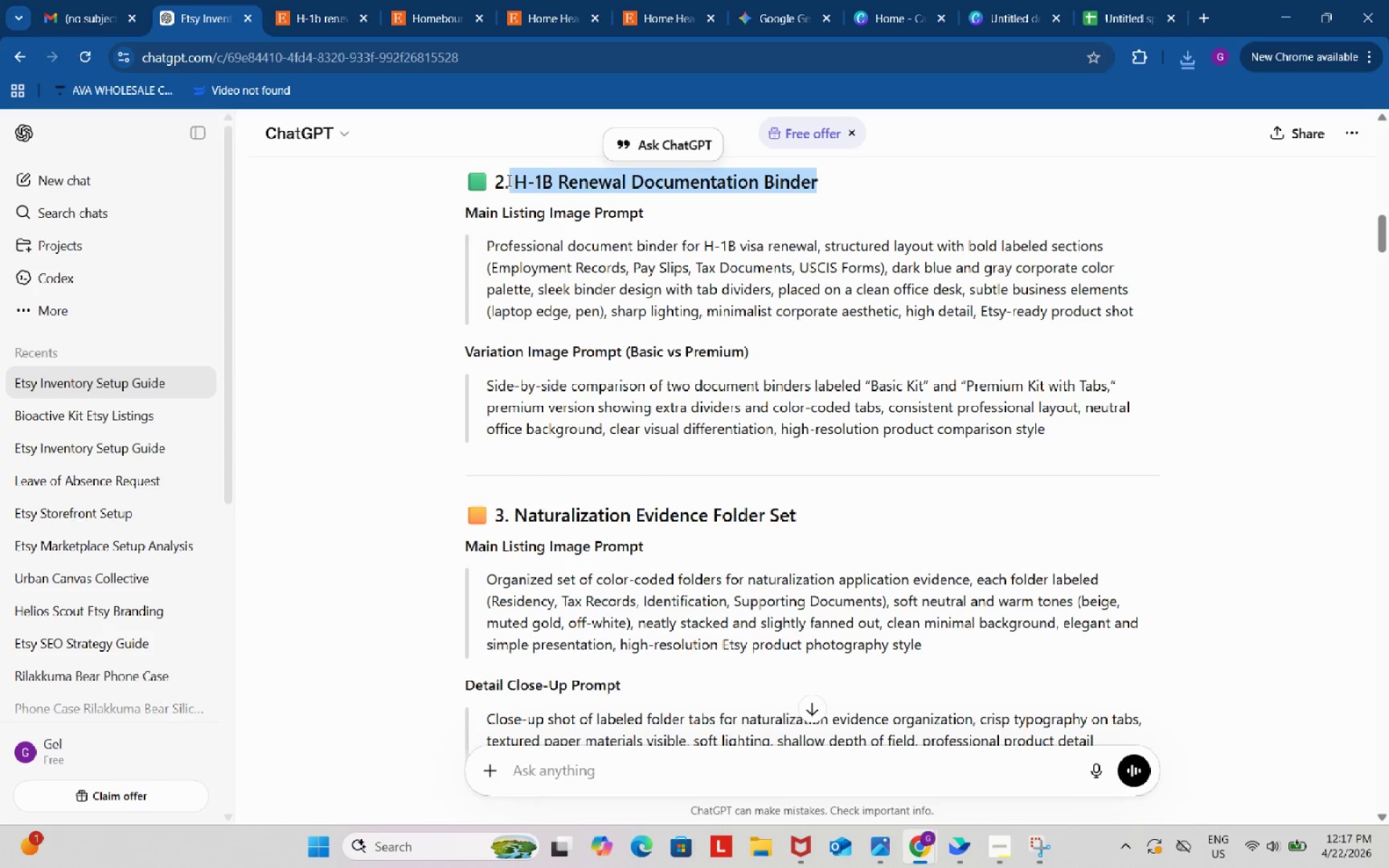 
key(Control+ControlLeft)
 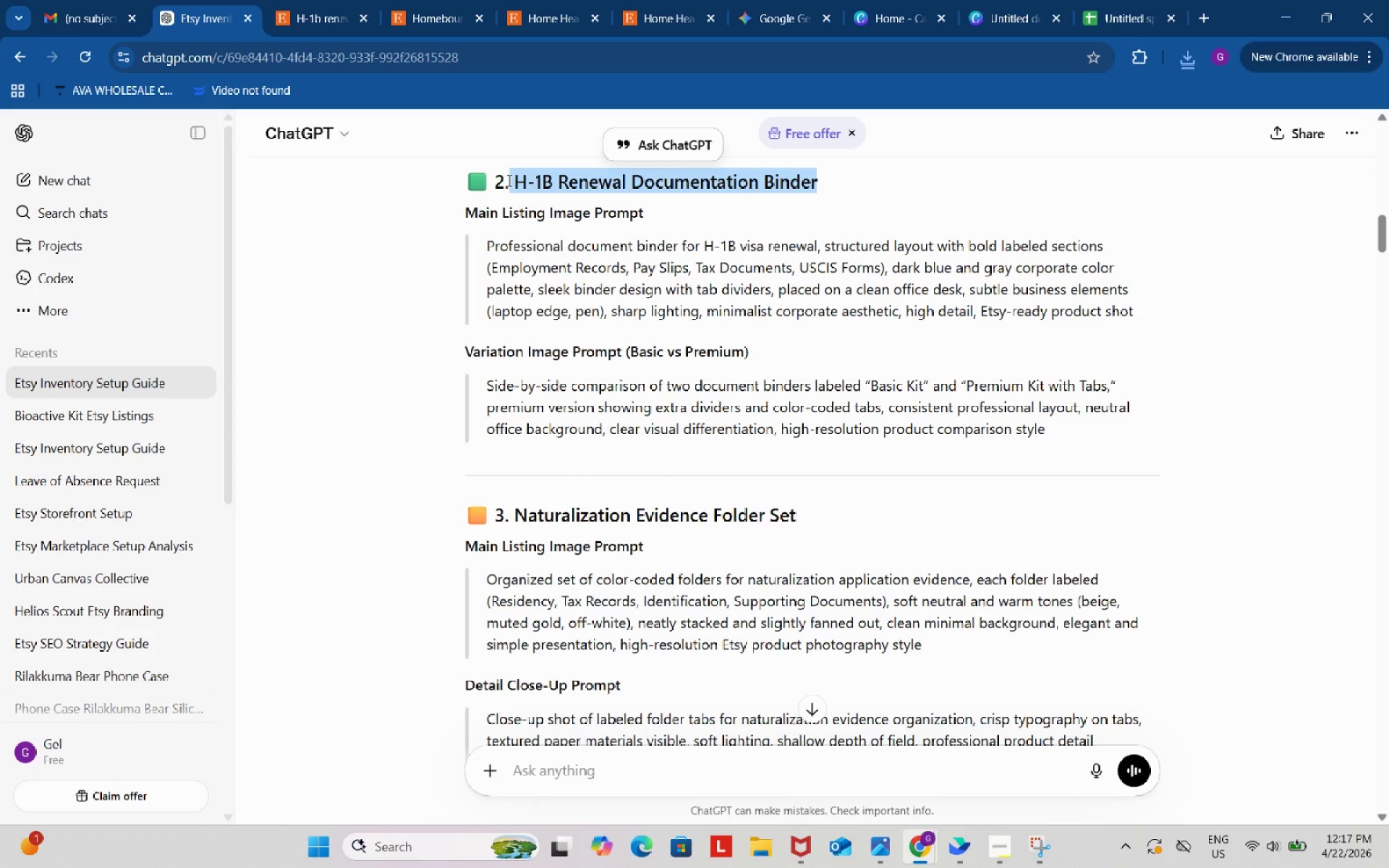 
key(Control+C)
 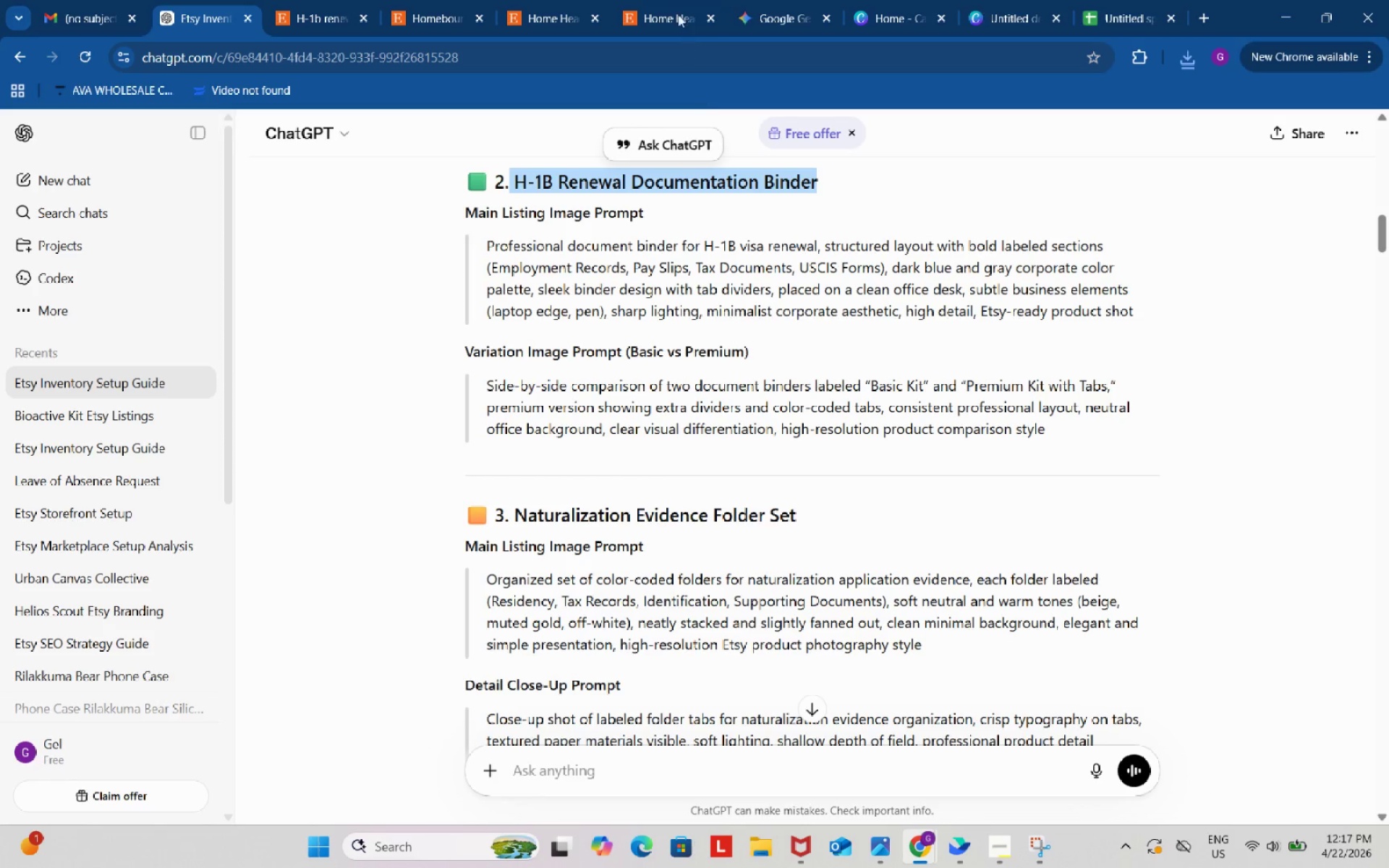 
left_click([760, 0])
 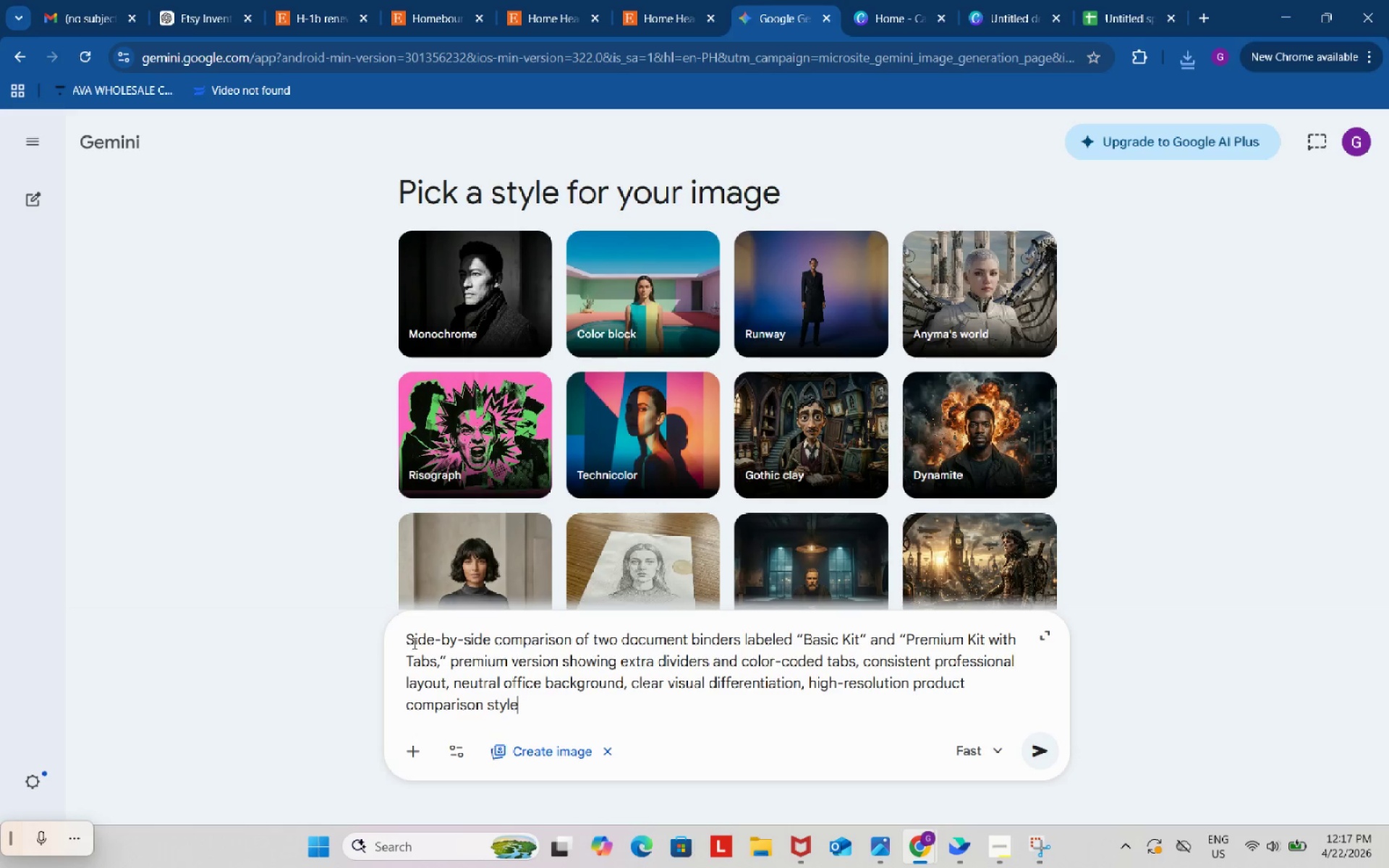 
left_click([411, 637])
 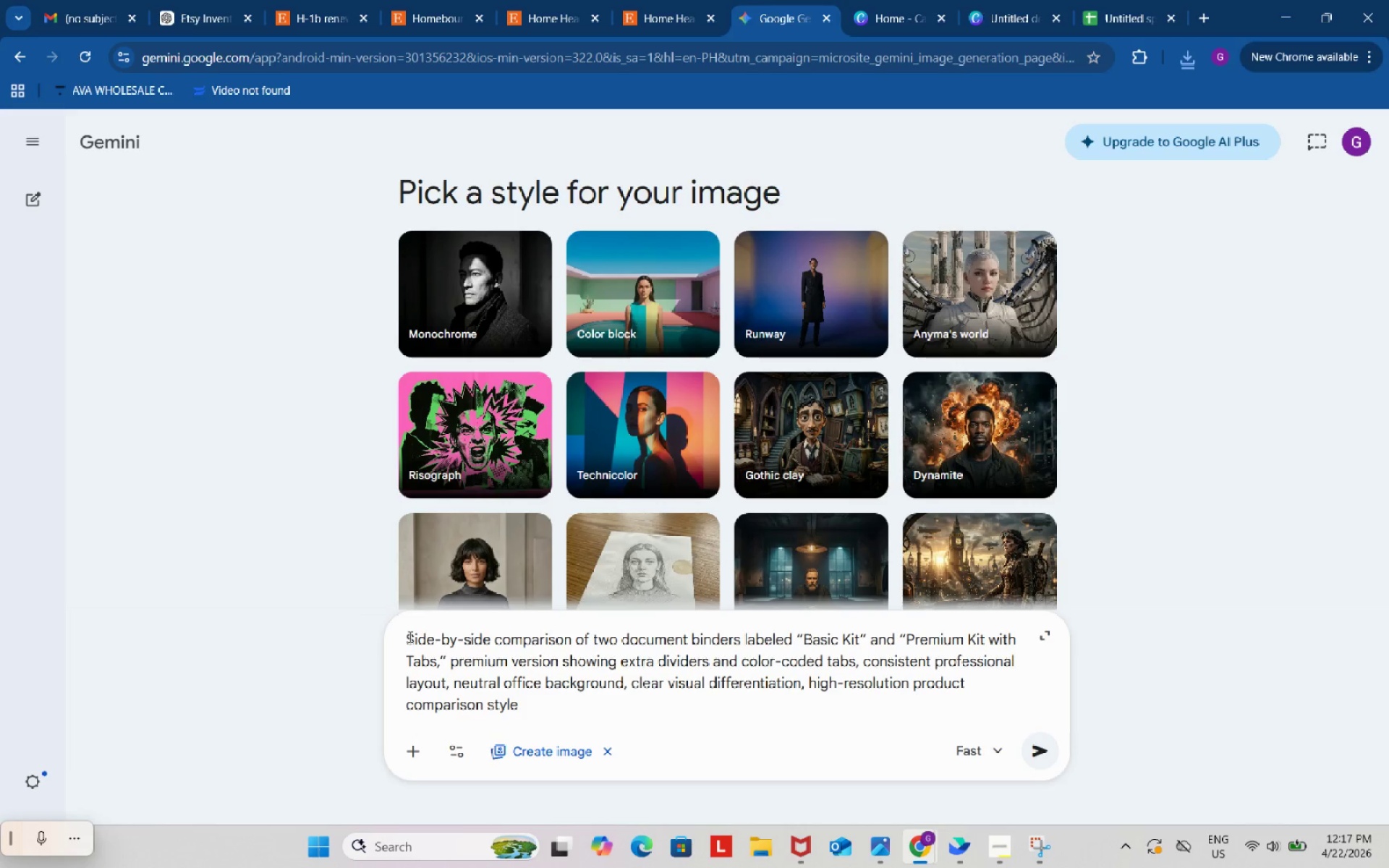 
left_click([409, 637])
 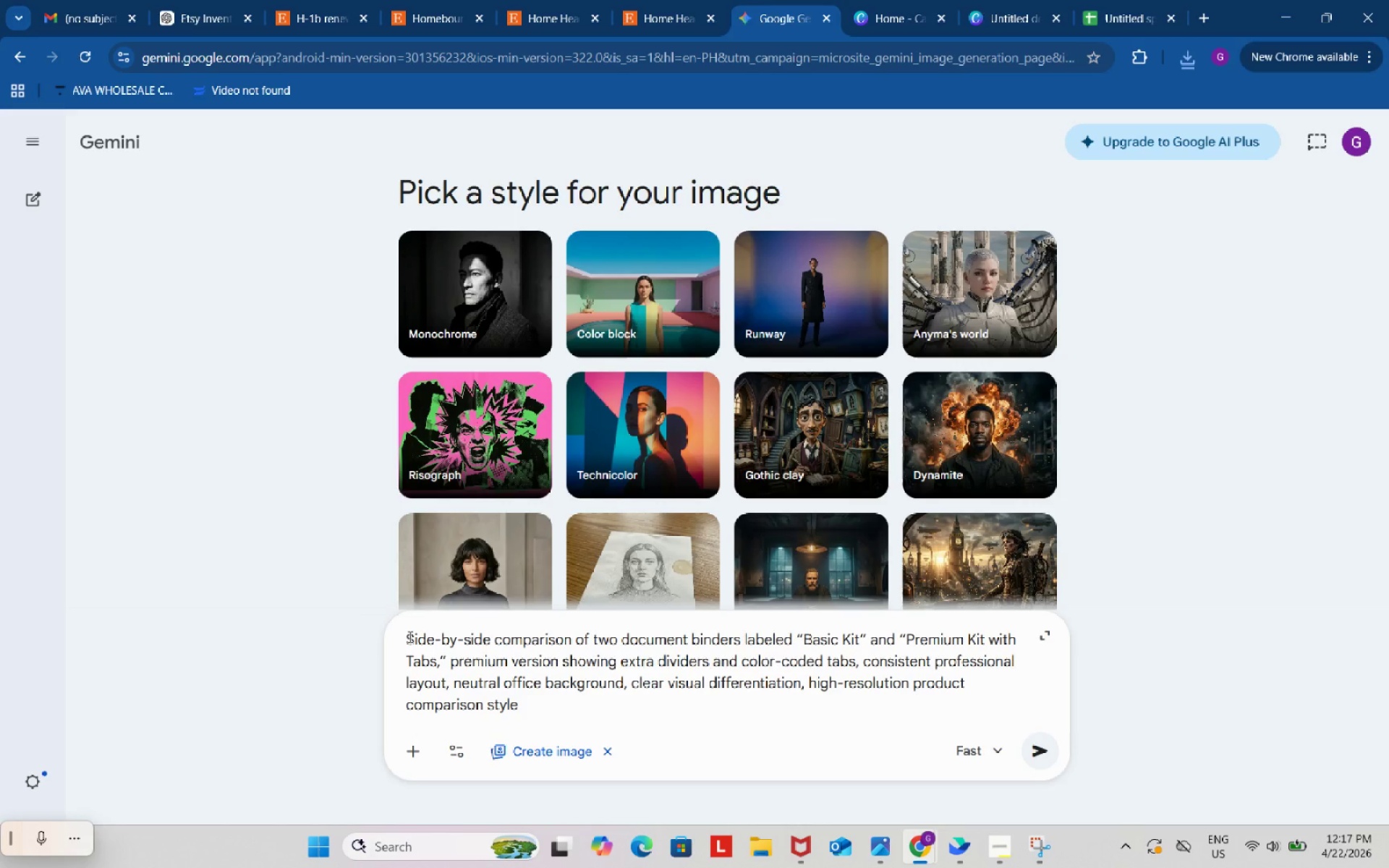 
key(Control+V)
 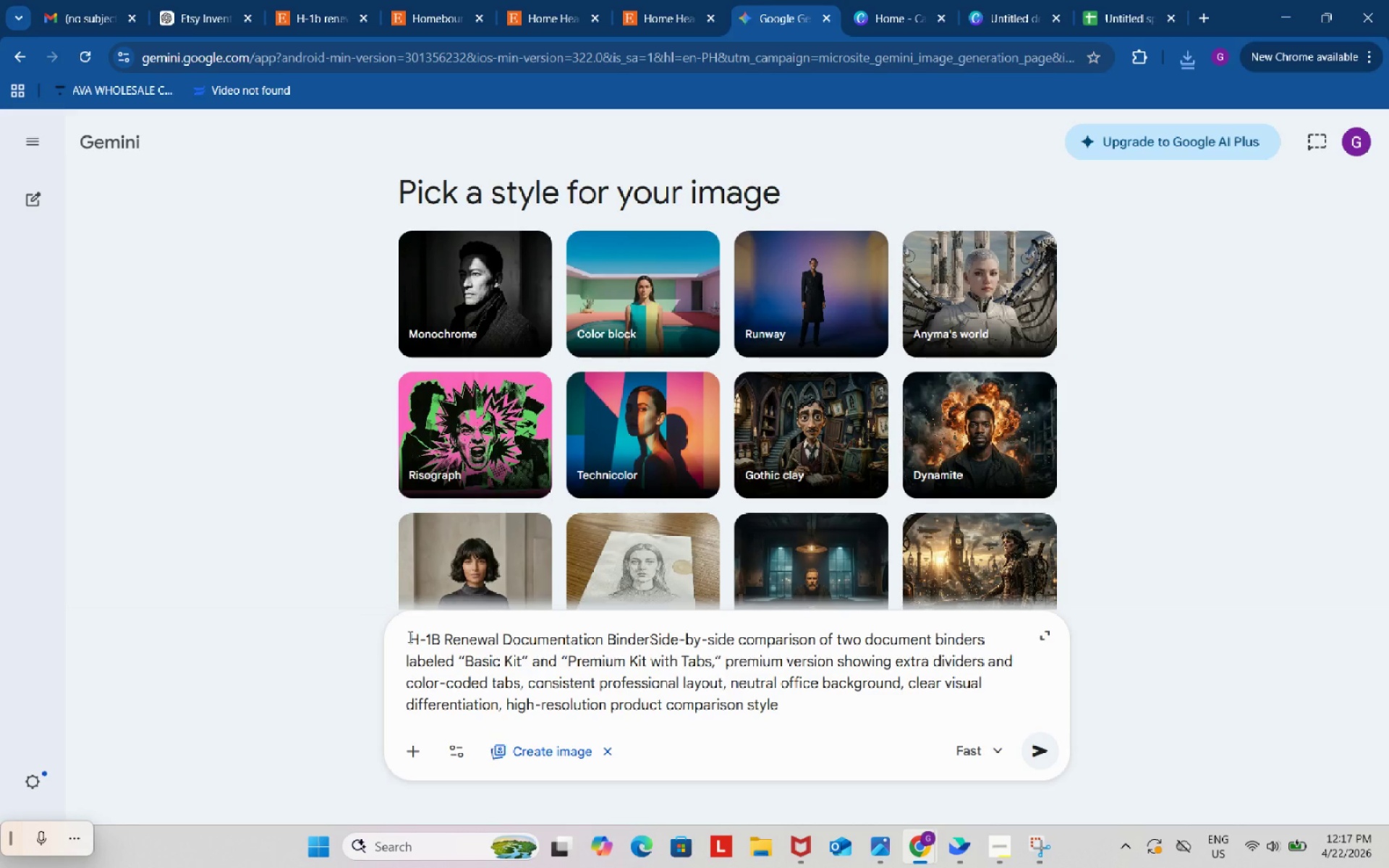 
key(Period)
 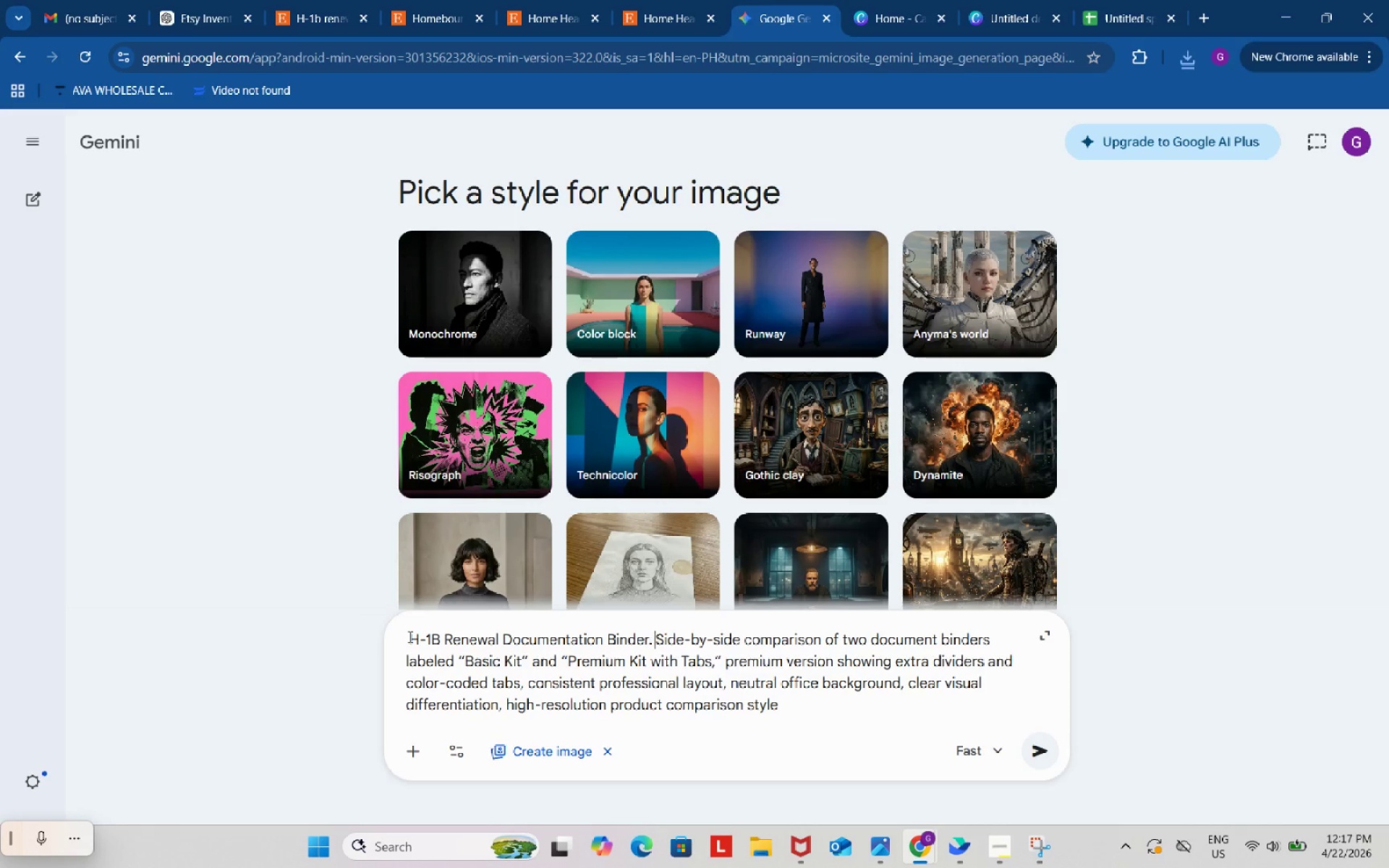 
key(Space)
 